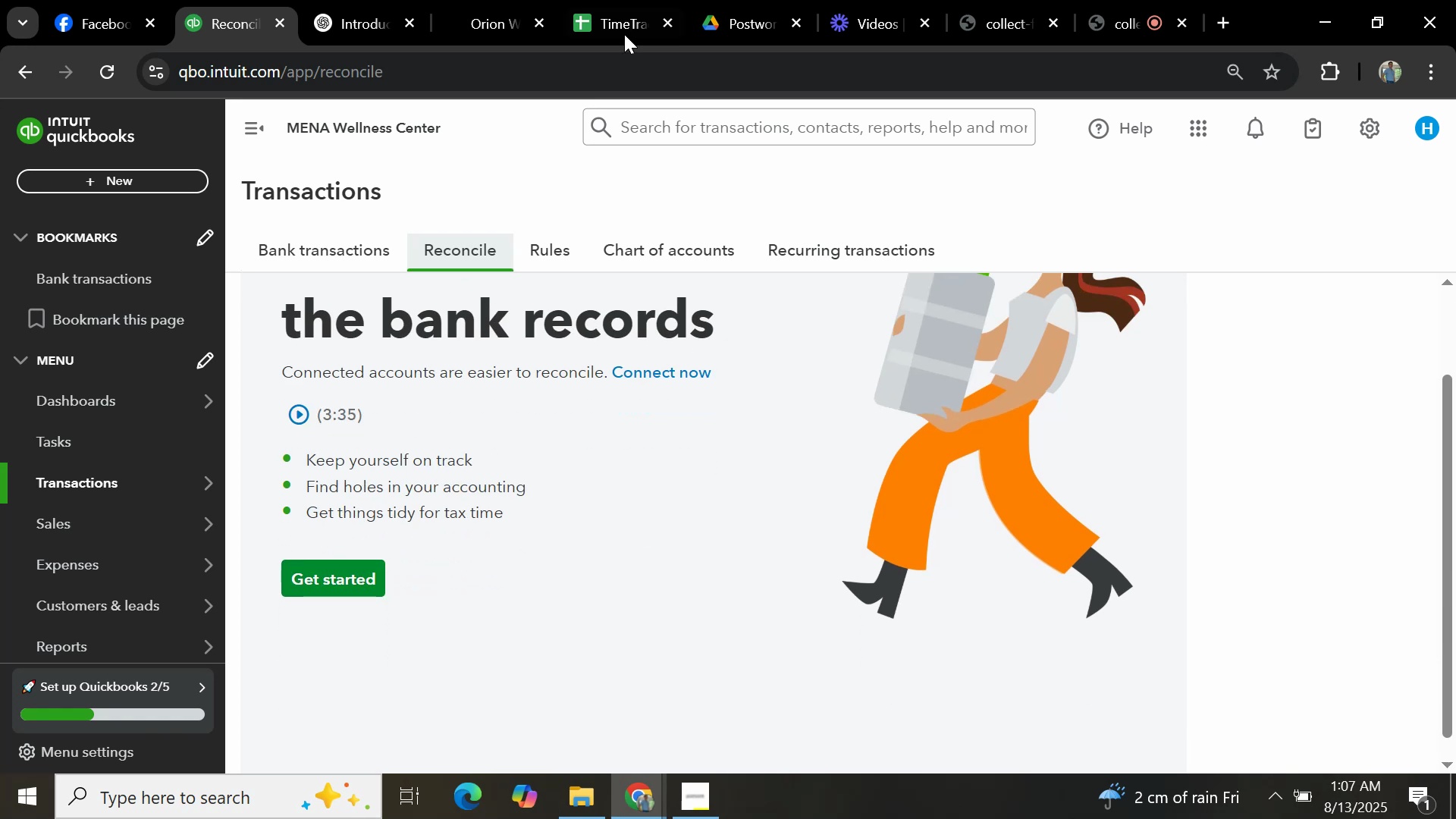 
left_click([318, 248])
 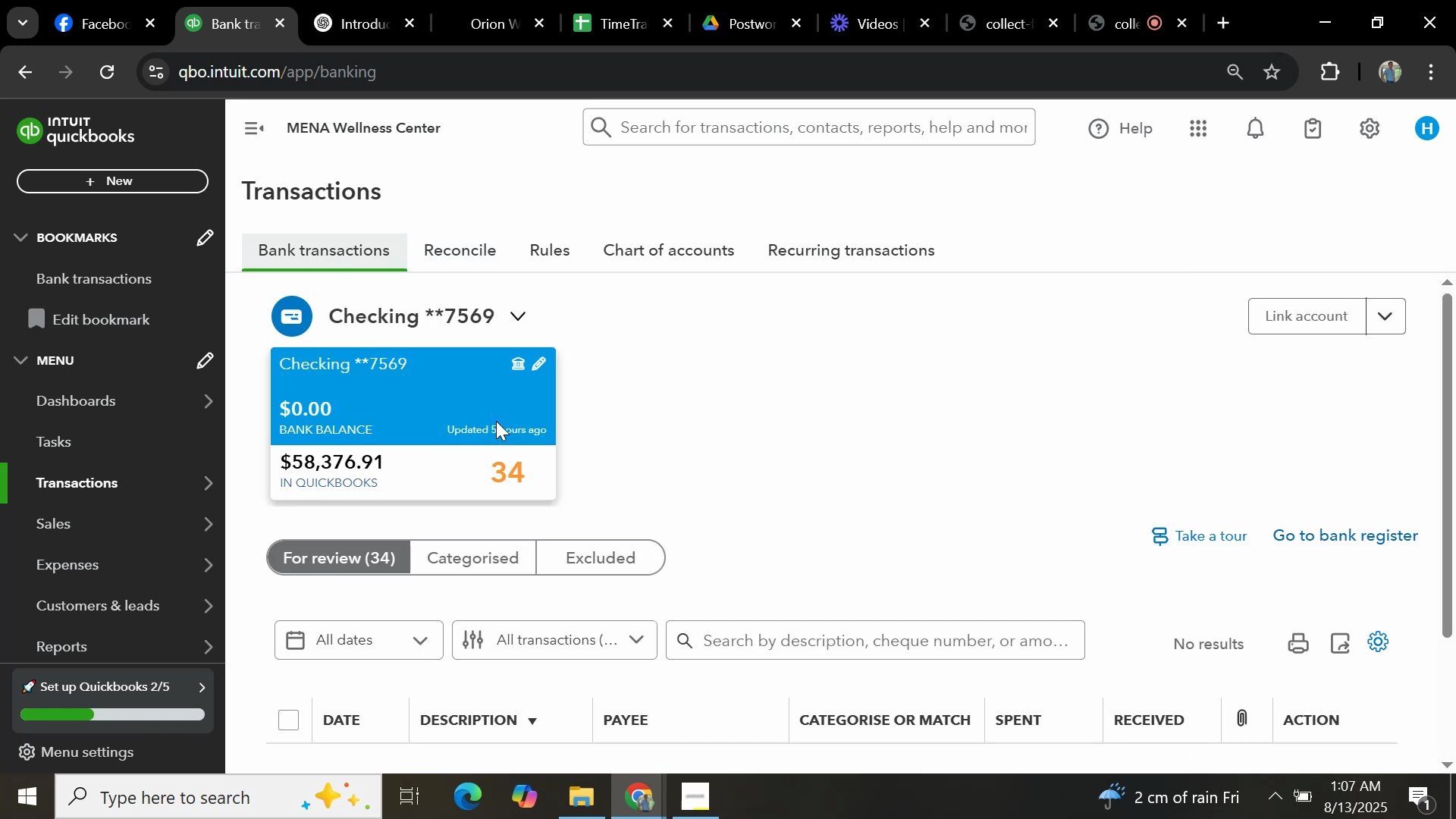 
left_click([500, 553])
 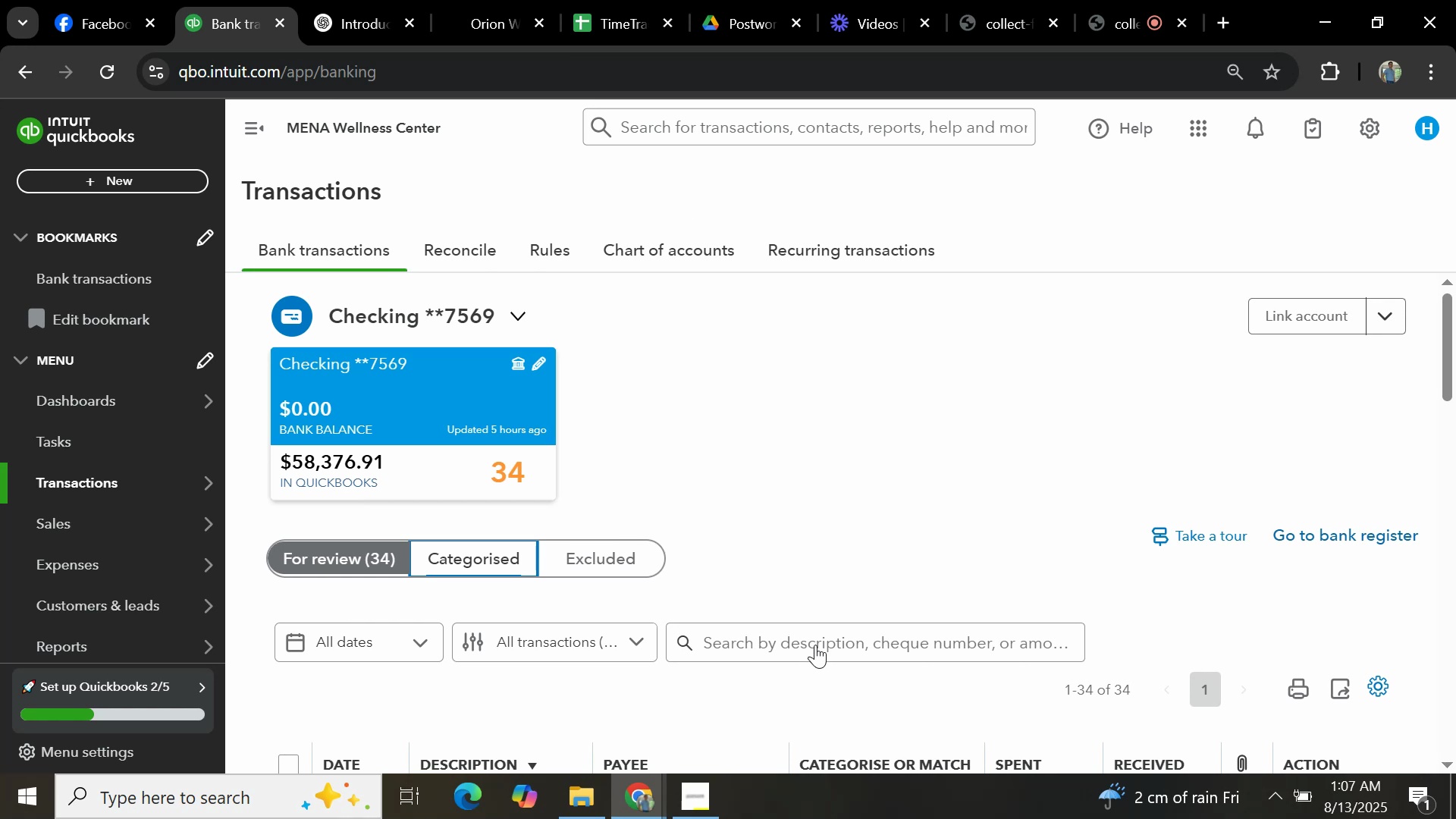 
left_click([818, 637])
 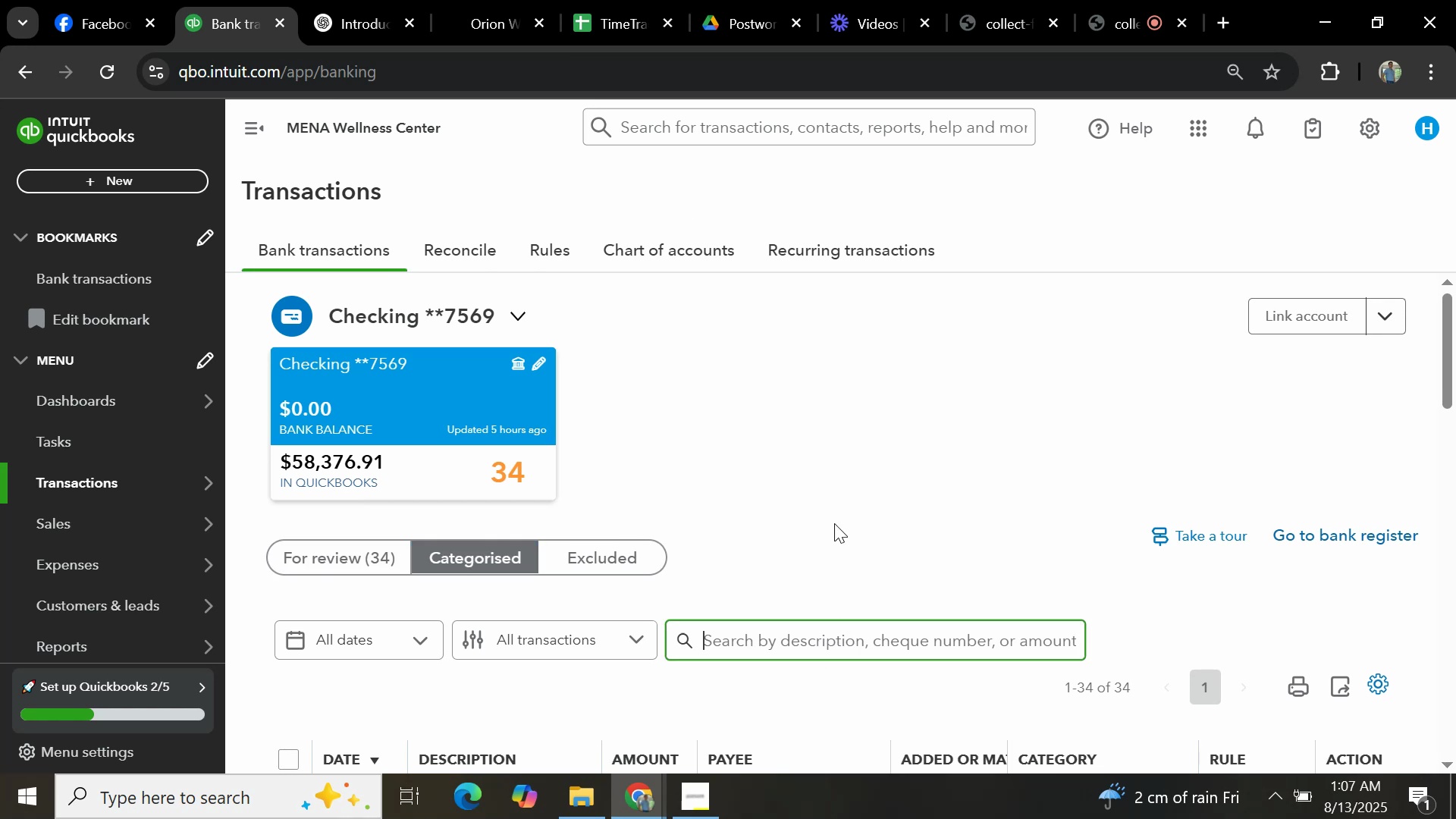 
key(Control+V)
 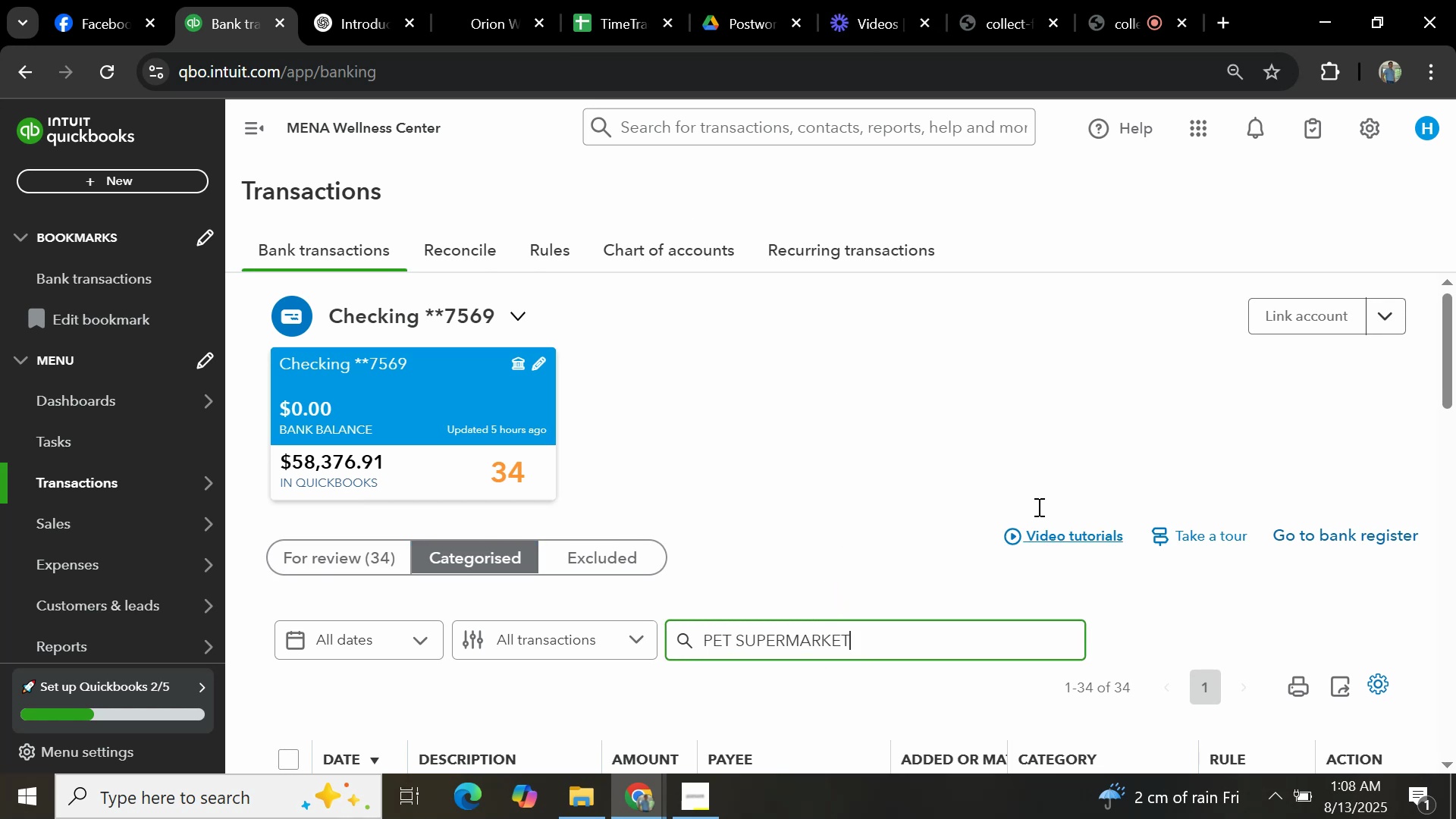 
key(Enter)
 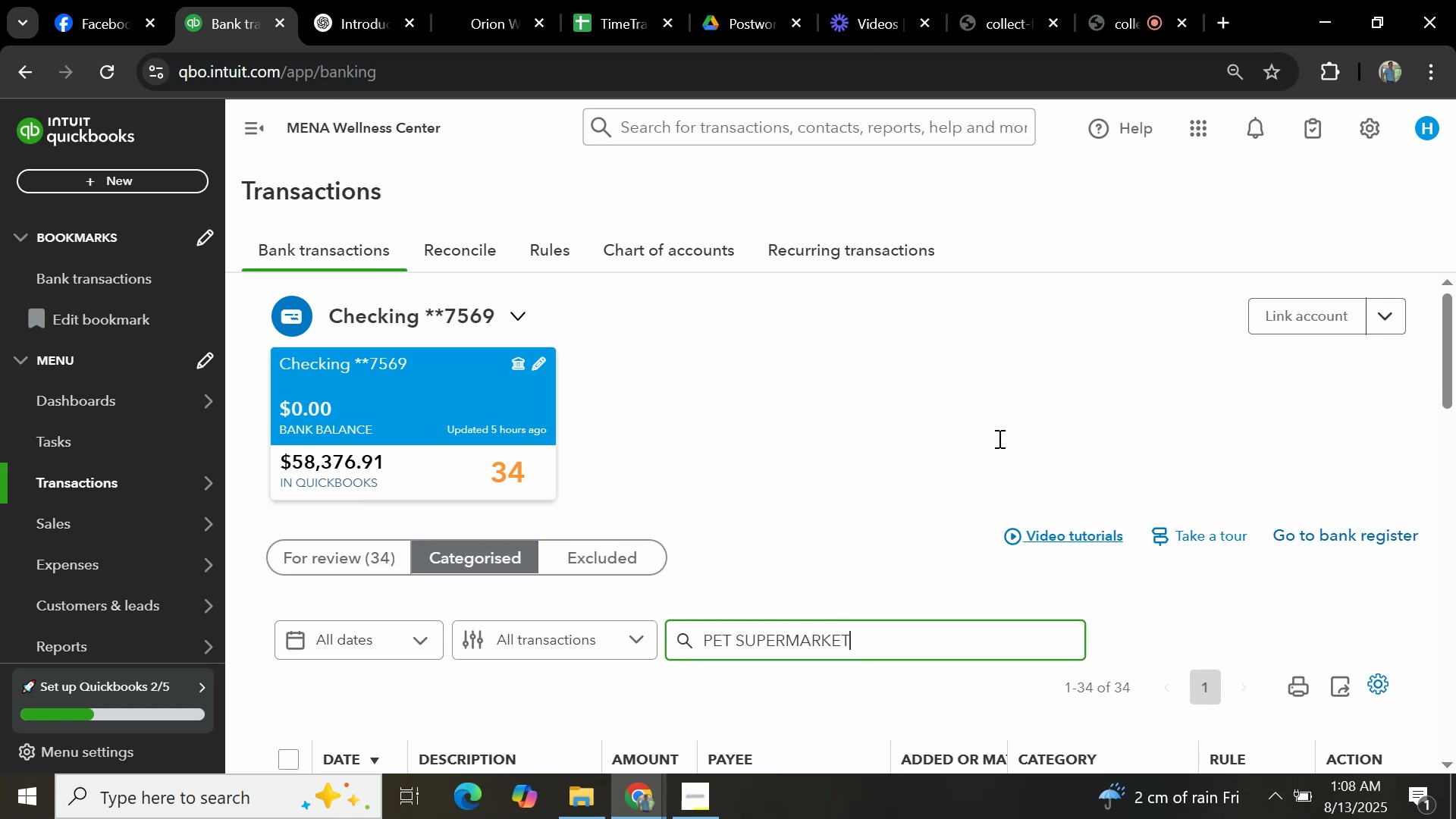 
scroll: coordinate [910, 325], scroll_direction: down, amount: 6.0
 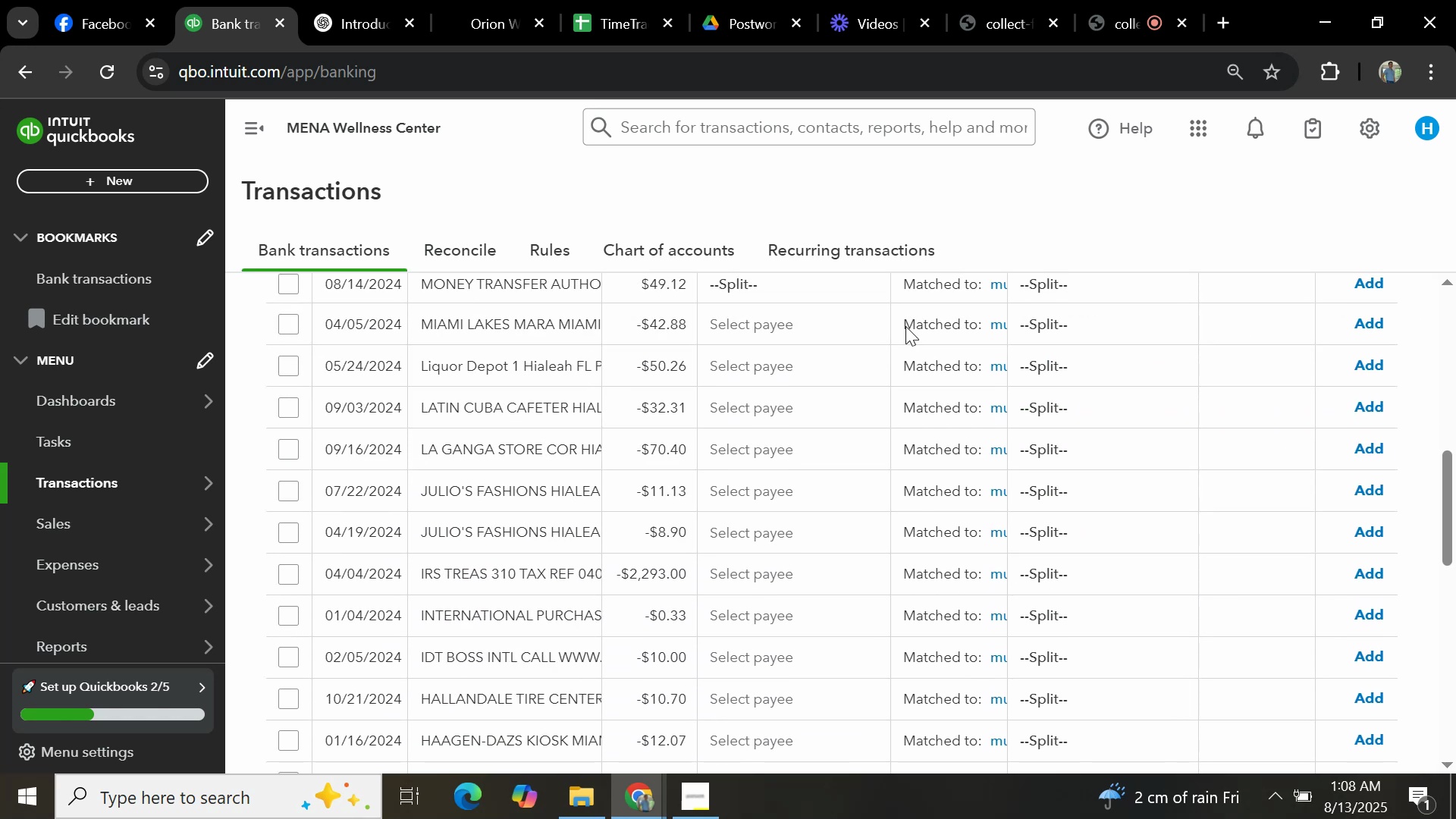 
scroll: coordinate [903, 331], scroll_direction: up, amount: 3.0
 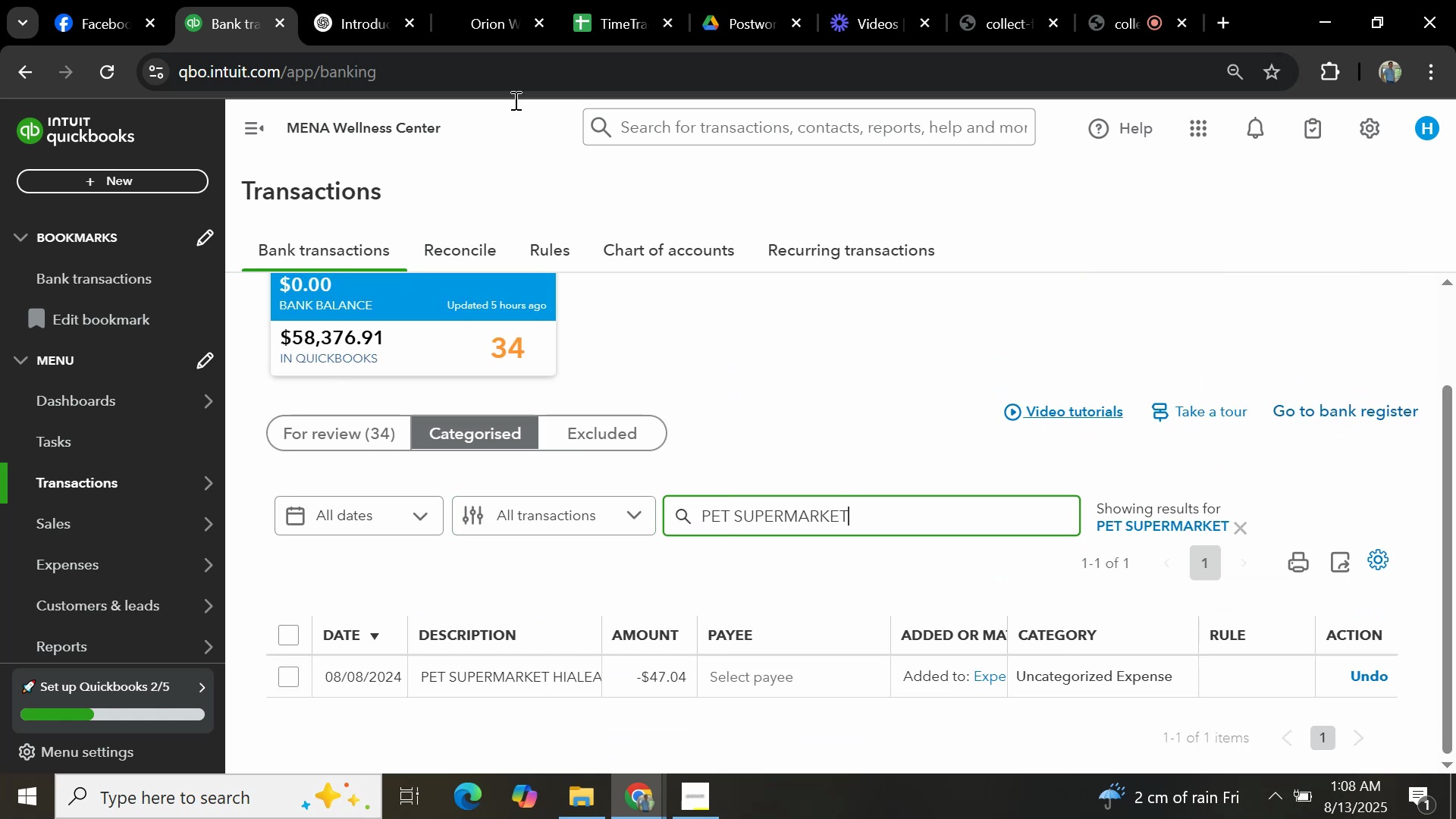 
wait(7.57)
 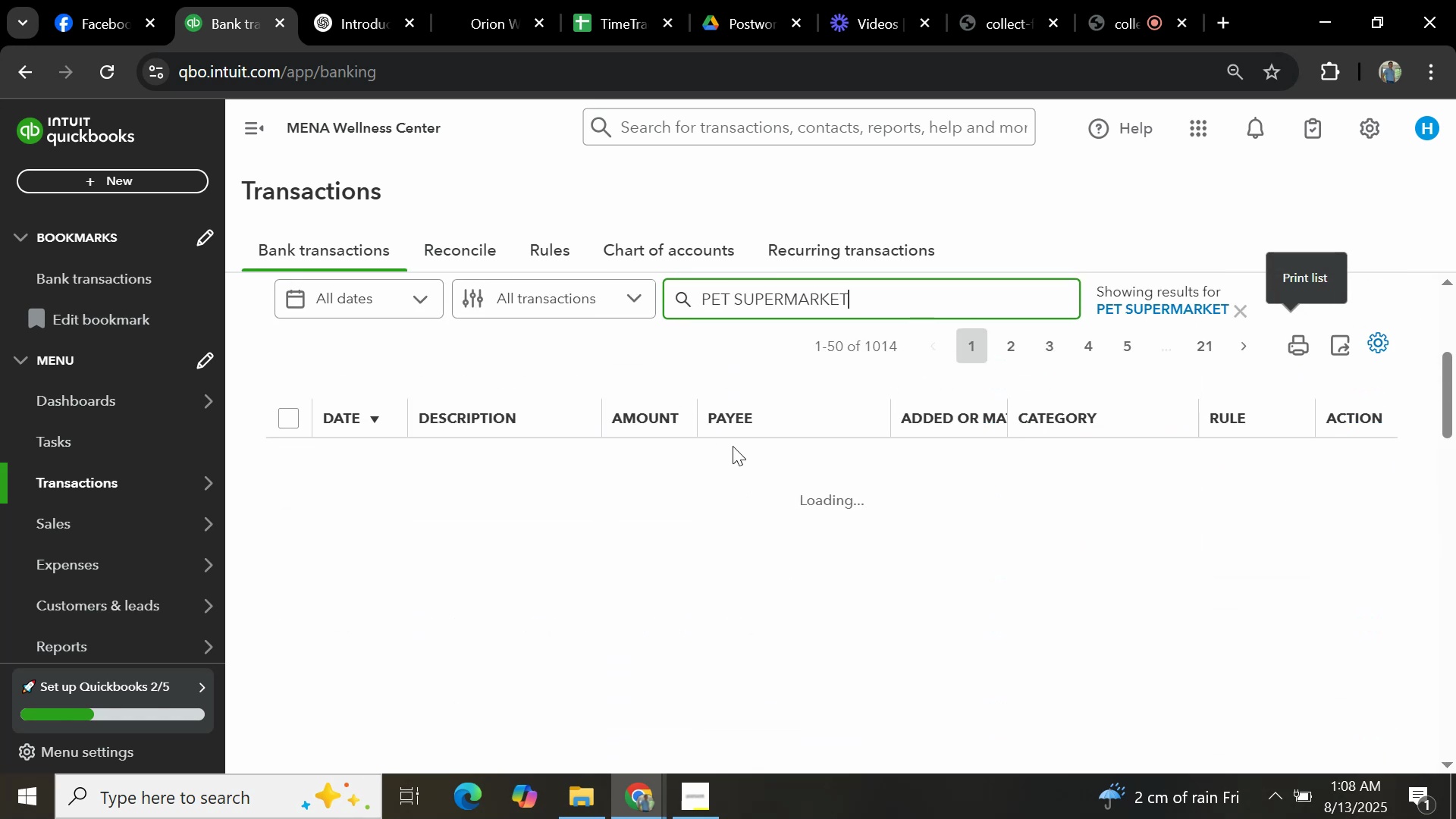 
left_click([1060, 687])
 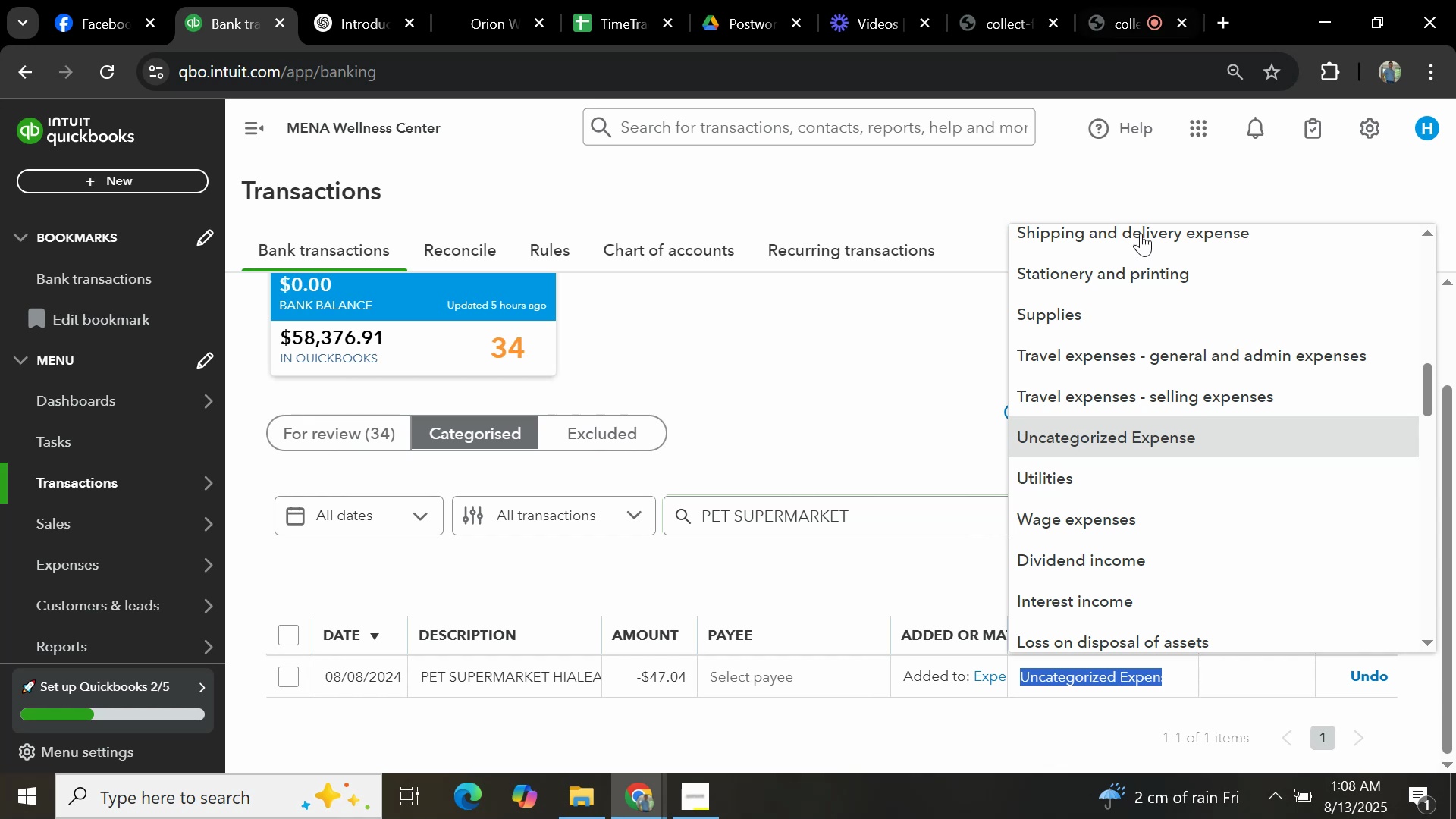 
type(GENERA)
 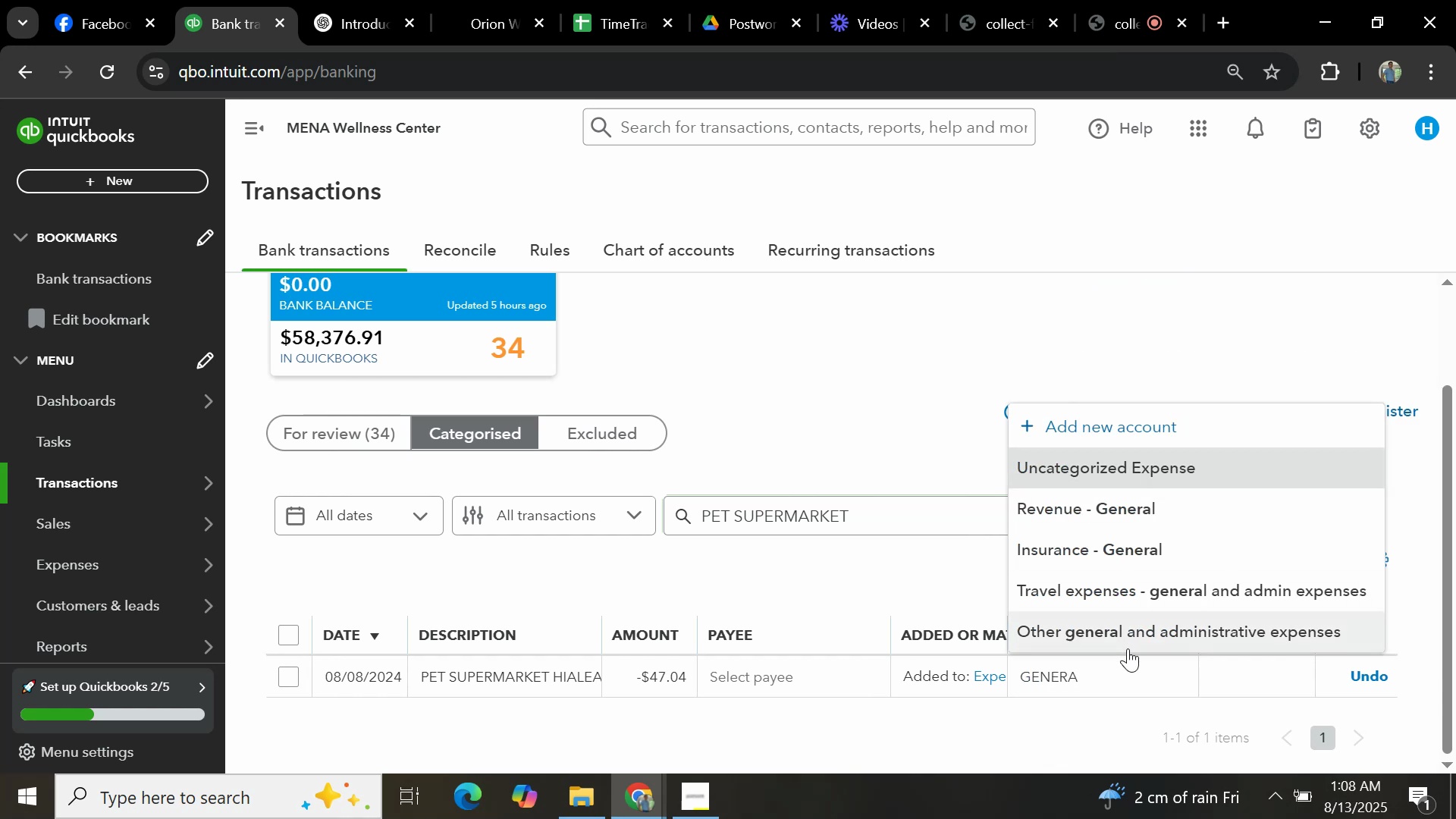 
left_click([1128, 630])
 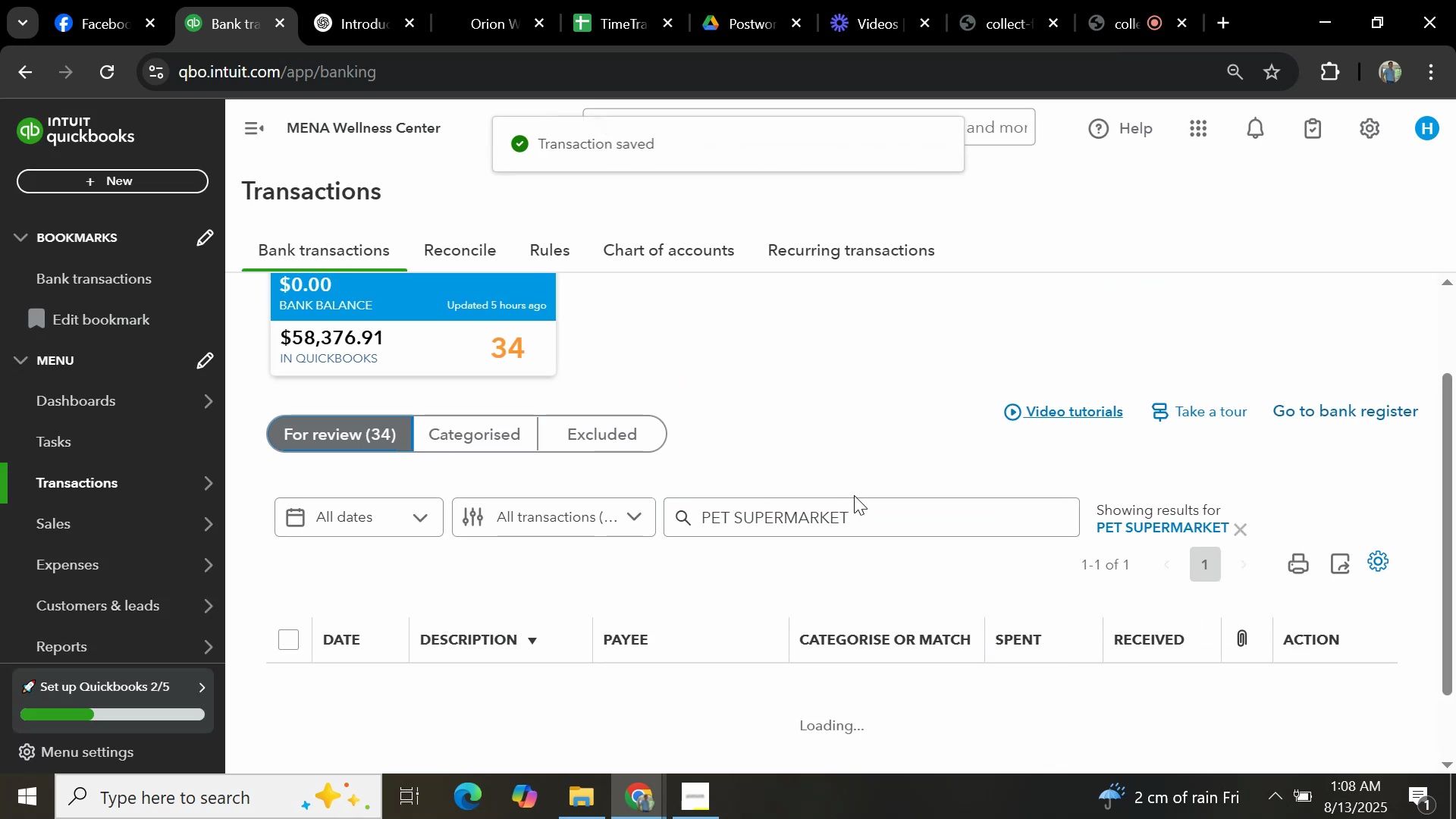 
scroll: coordinate [945, 518], scroll_direction: down, amount: 2.0
 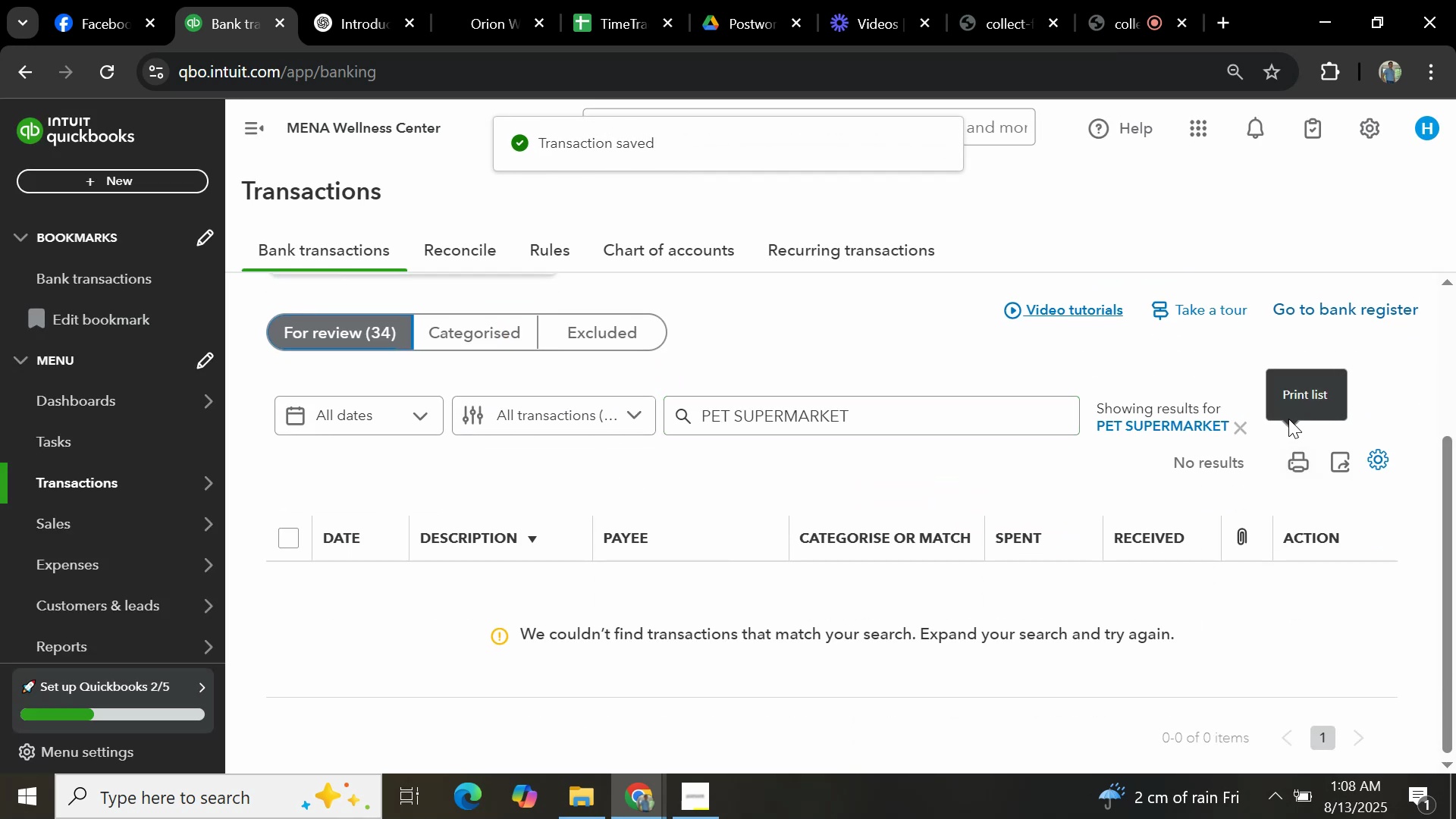 
left_click([1241, 422])
 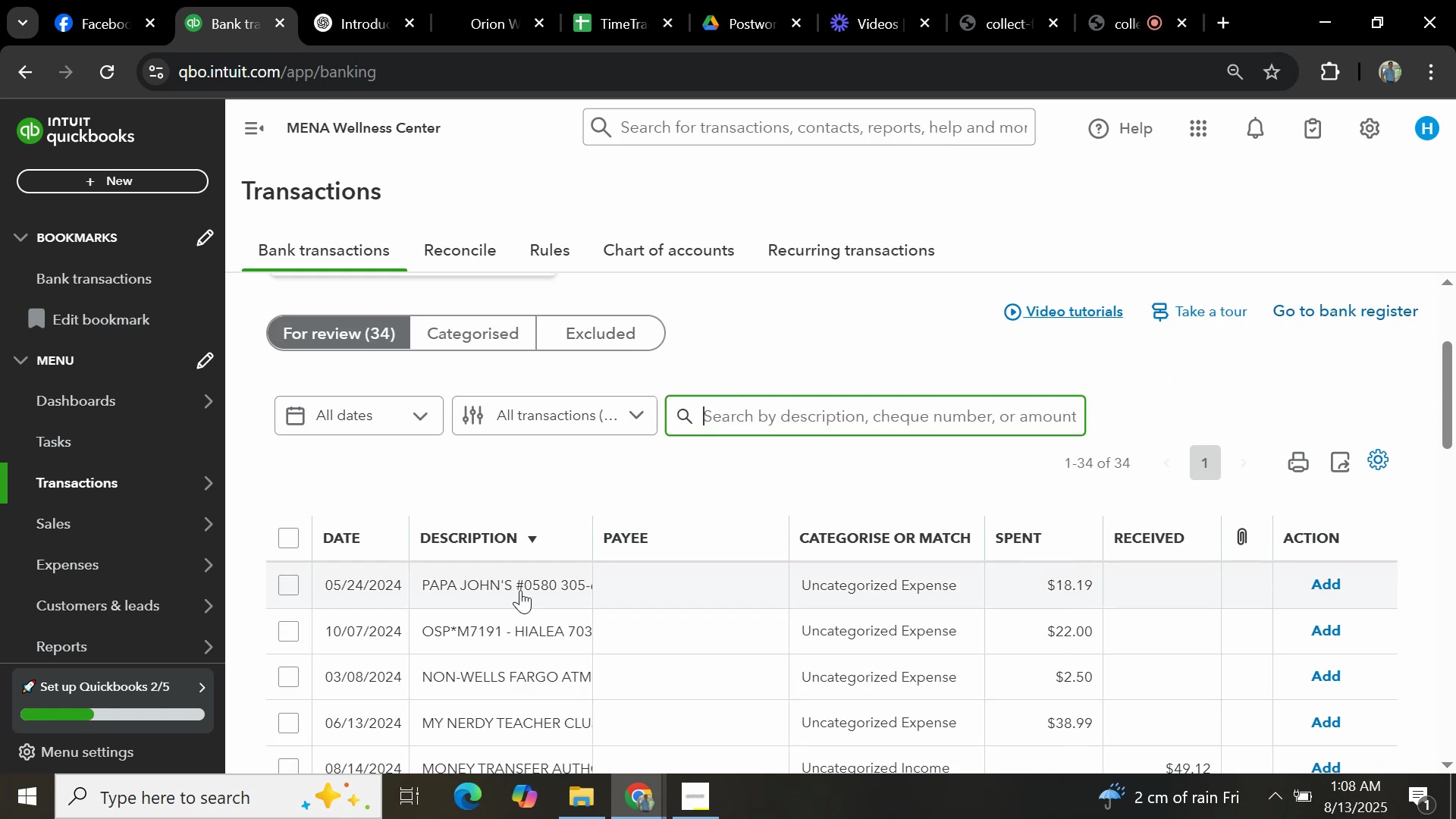 
left_click([515, 587])
 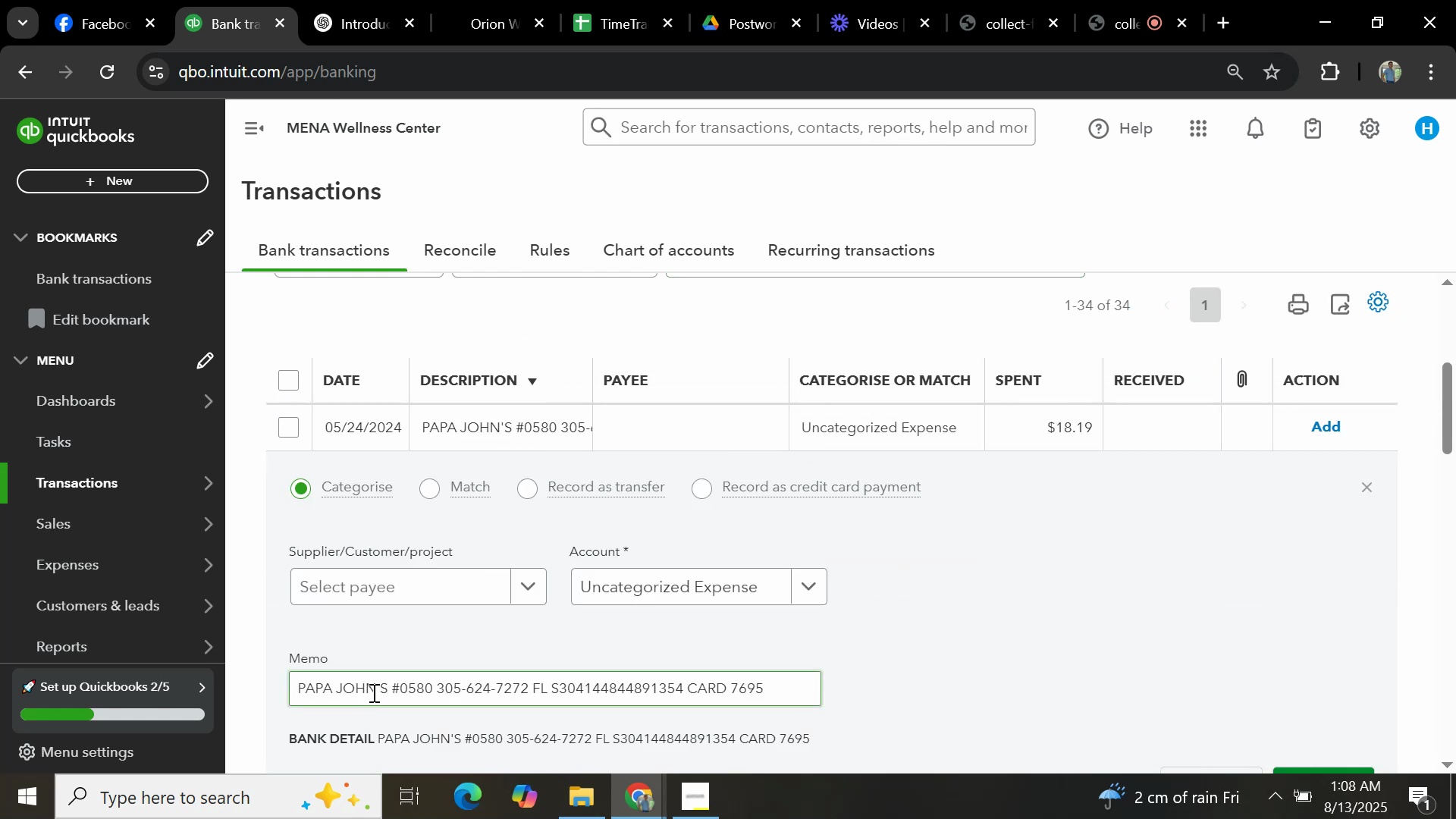 
left_click_drag(start_coordinate=[383, 690], to_coordinate=[218, 663])
 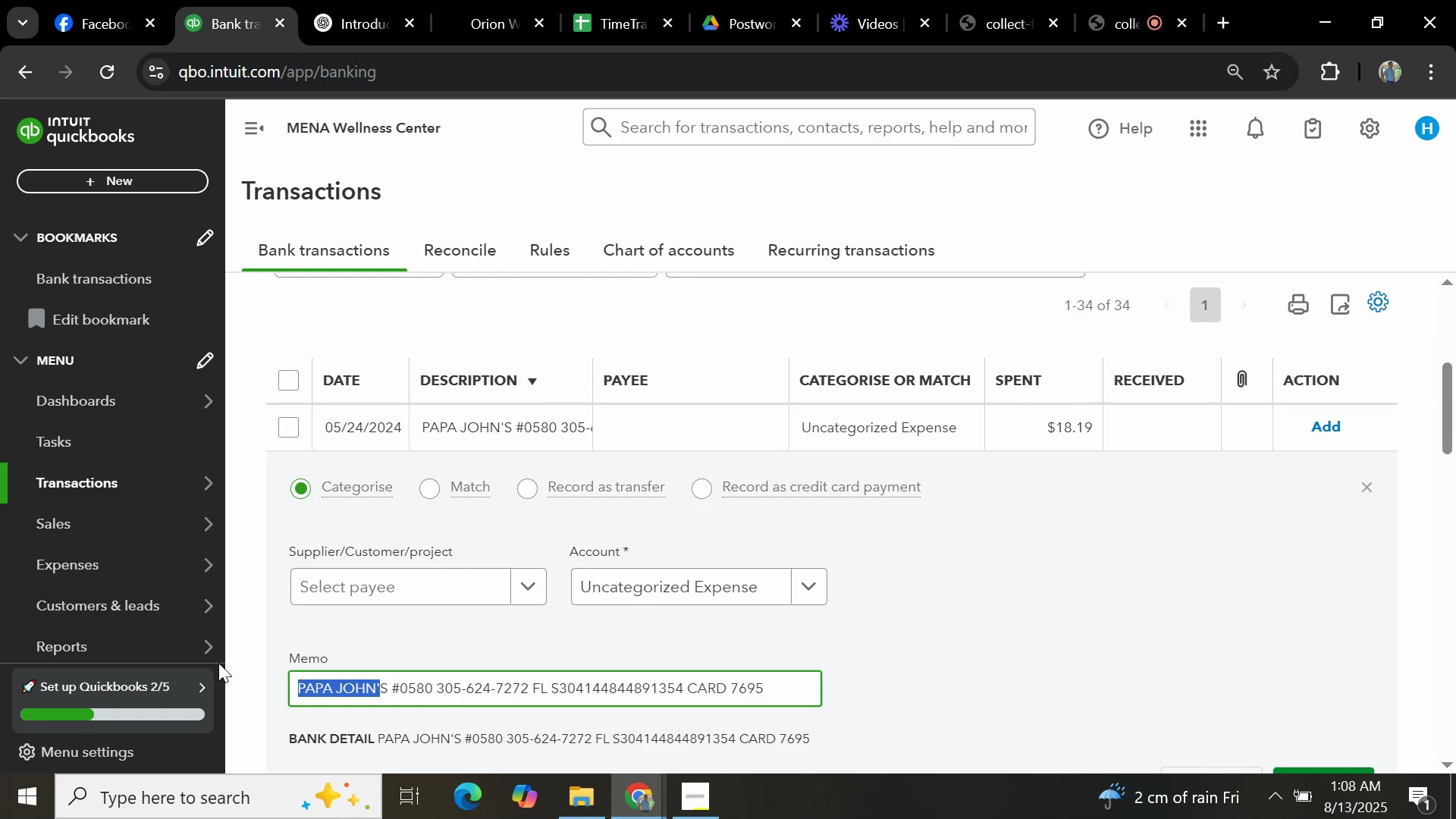 
hold_key(key=ControlLeft, duration=0.62)
 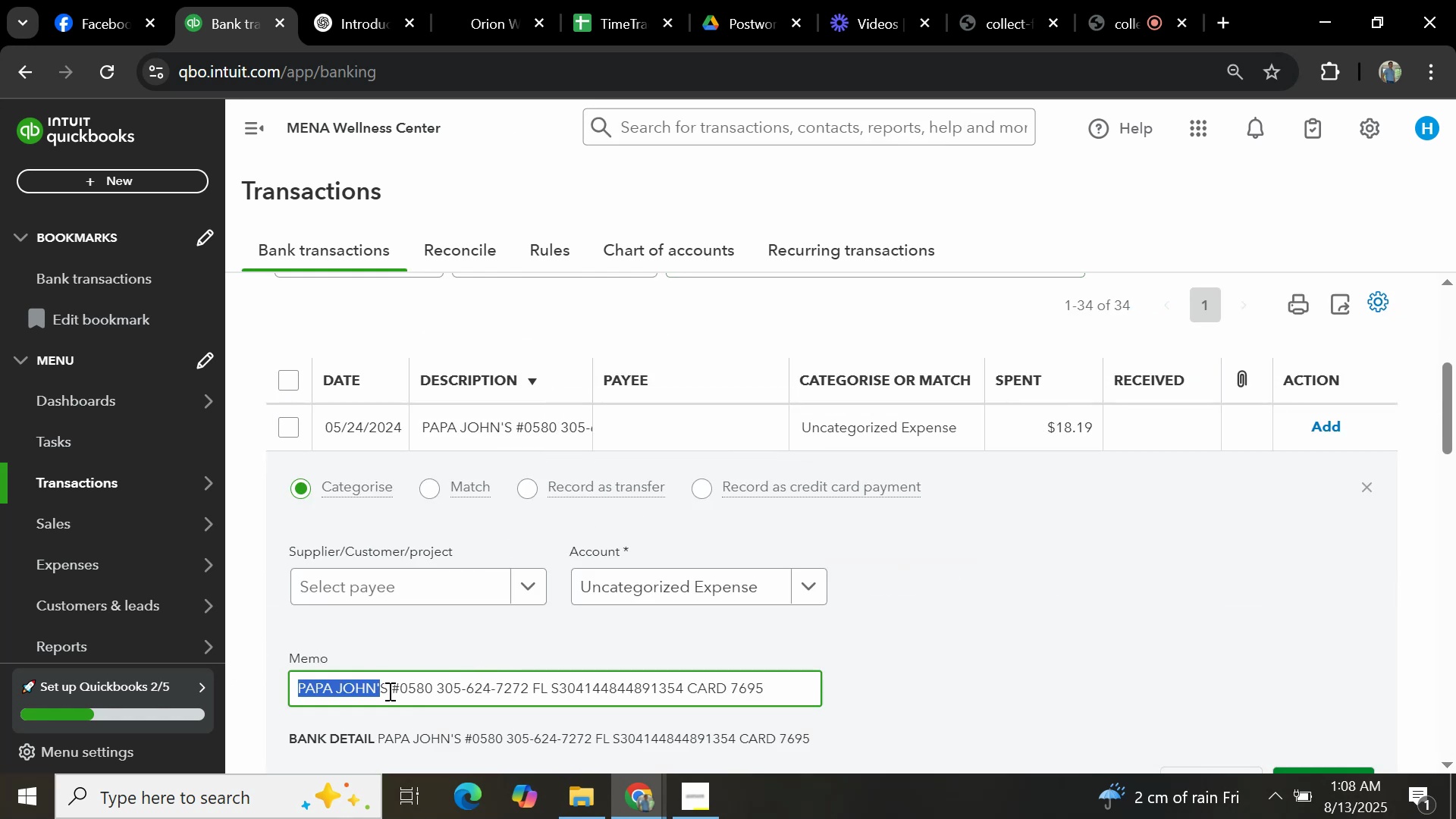 
left_click_drag(start_coordinate=[394, 687], to_coordinate=[368, 682])
 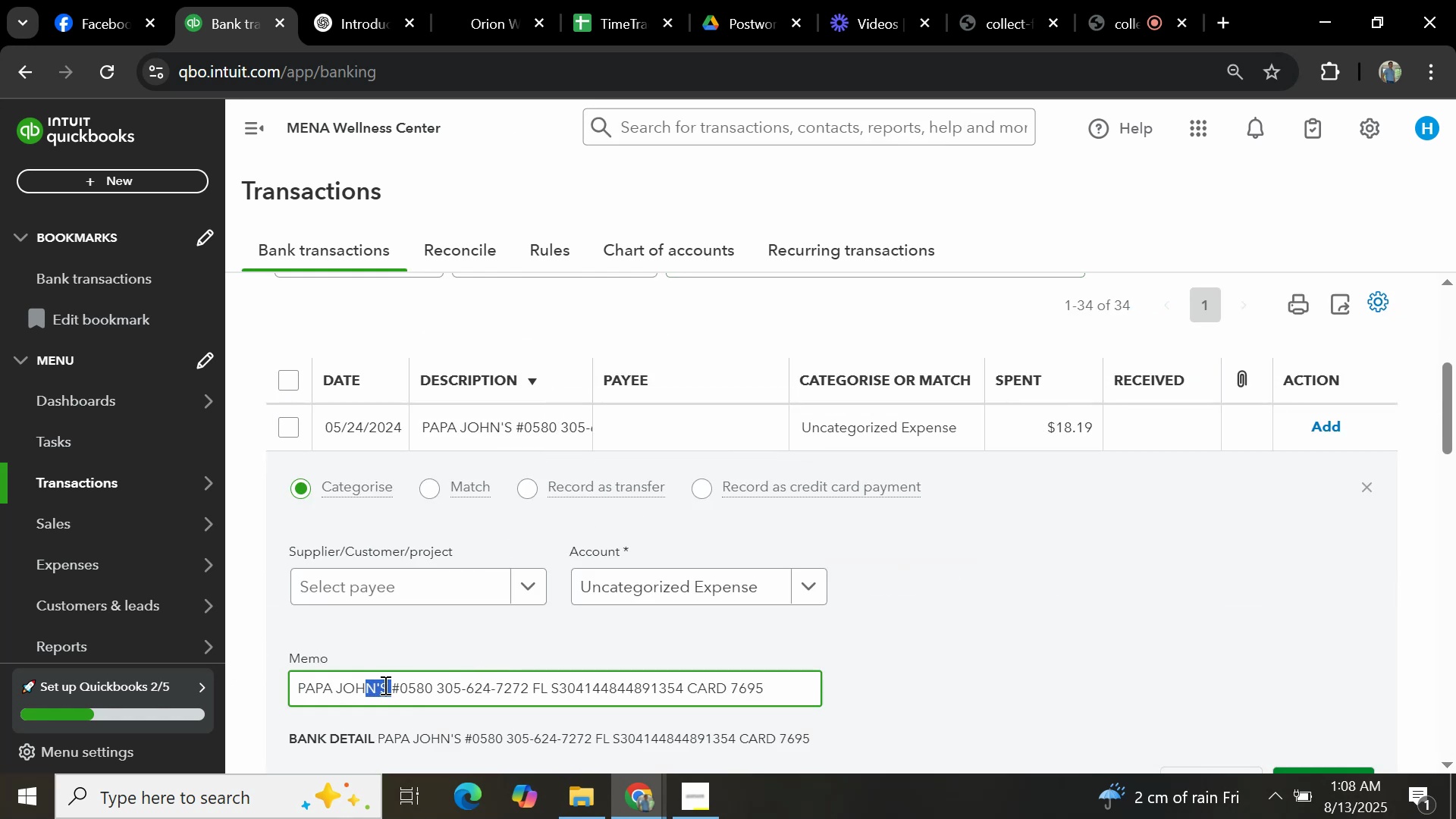 
left_click_drag(start_coordinate=[388, 685], to_coordinate=[196, 689])
 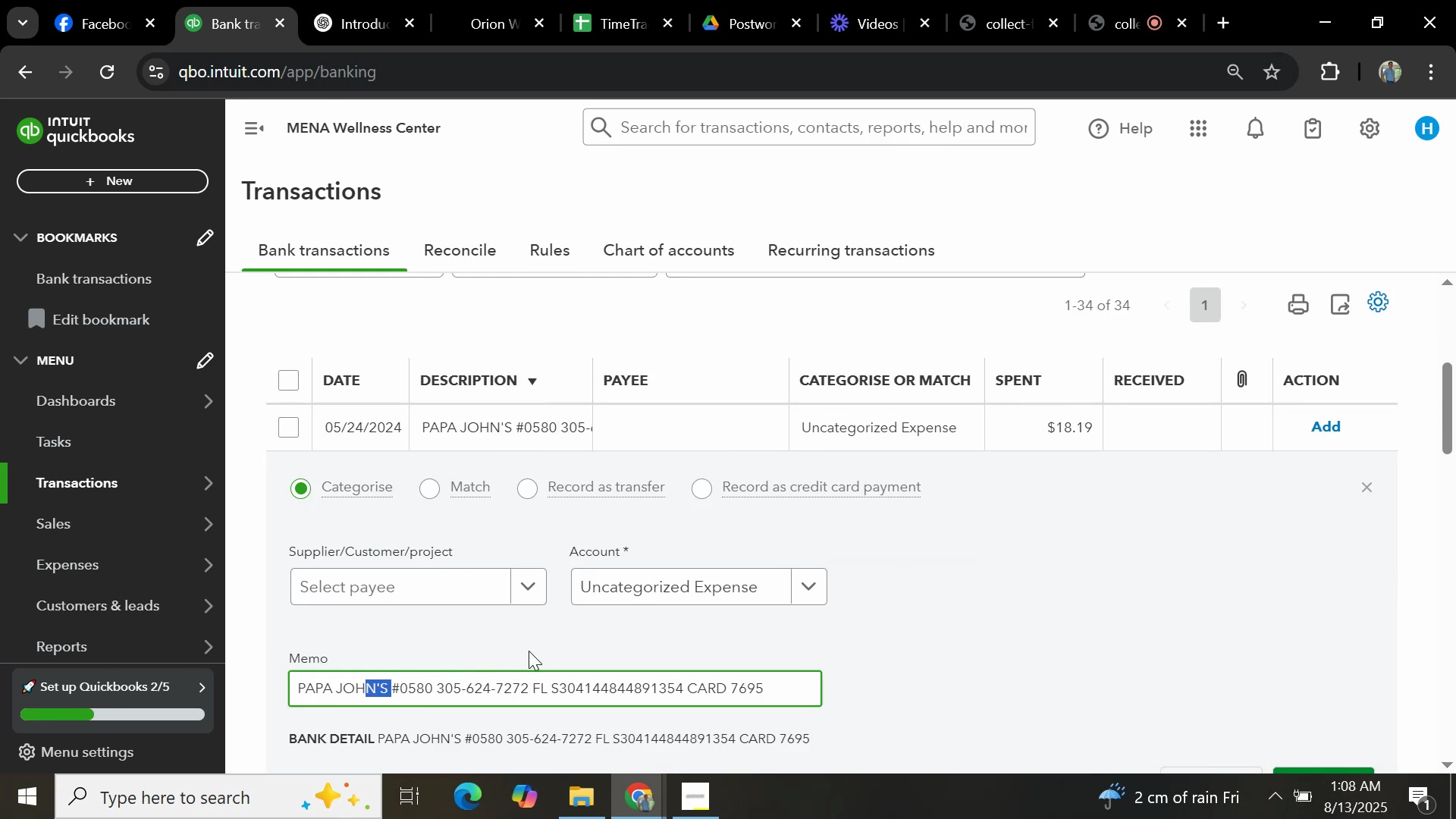 
left_click([539, 642])
 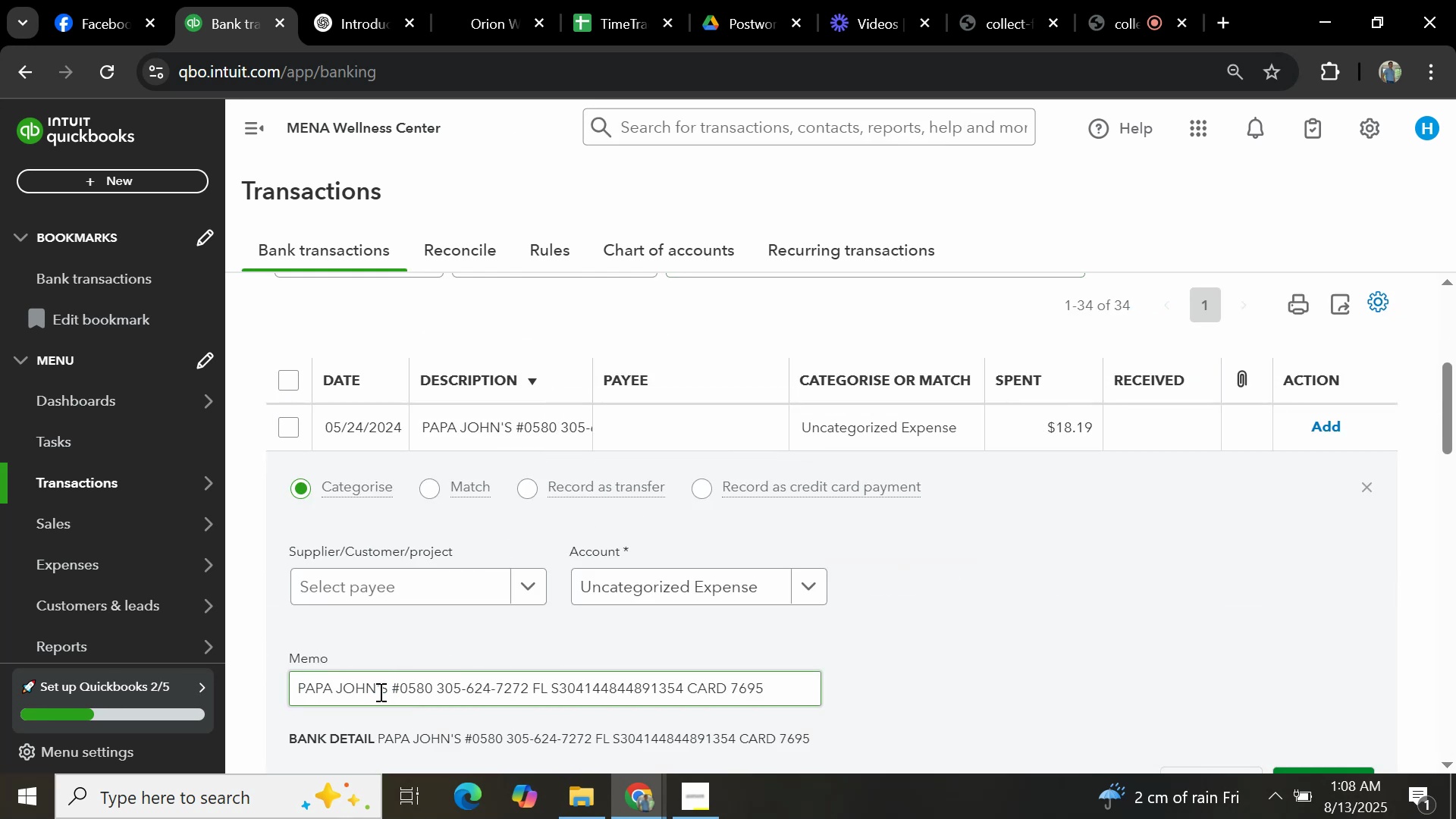 
left_click_drag(start_coordinate=[388, 685], to_coordinate=[272, 676])
 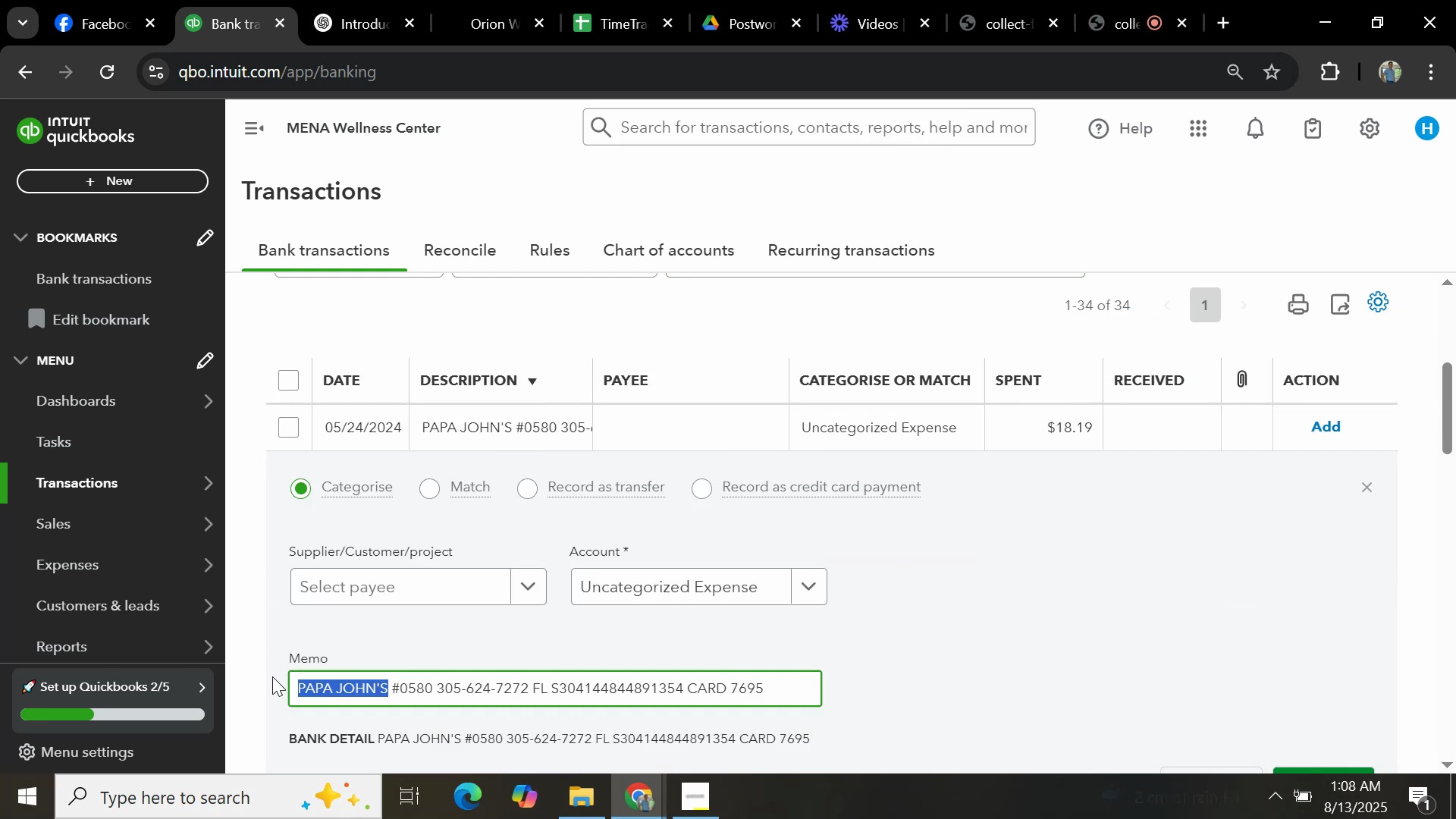 
key(Control+C)
 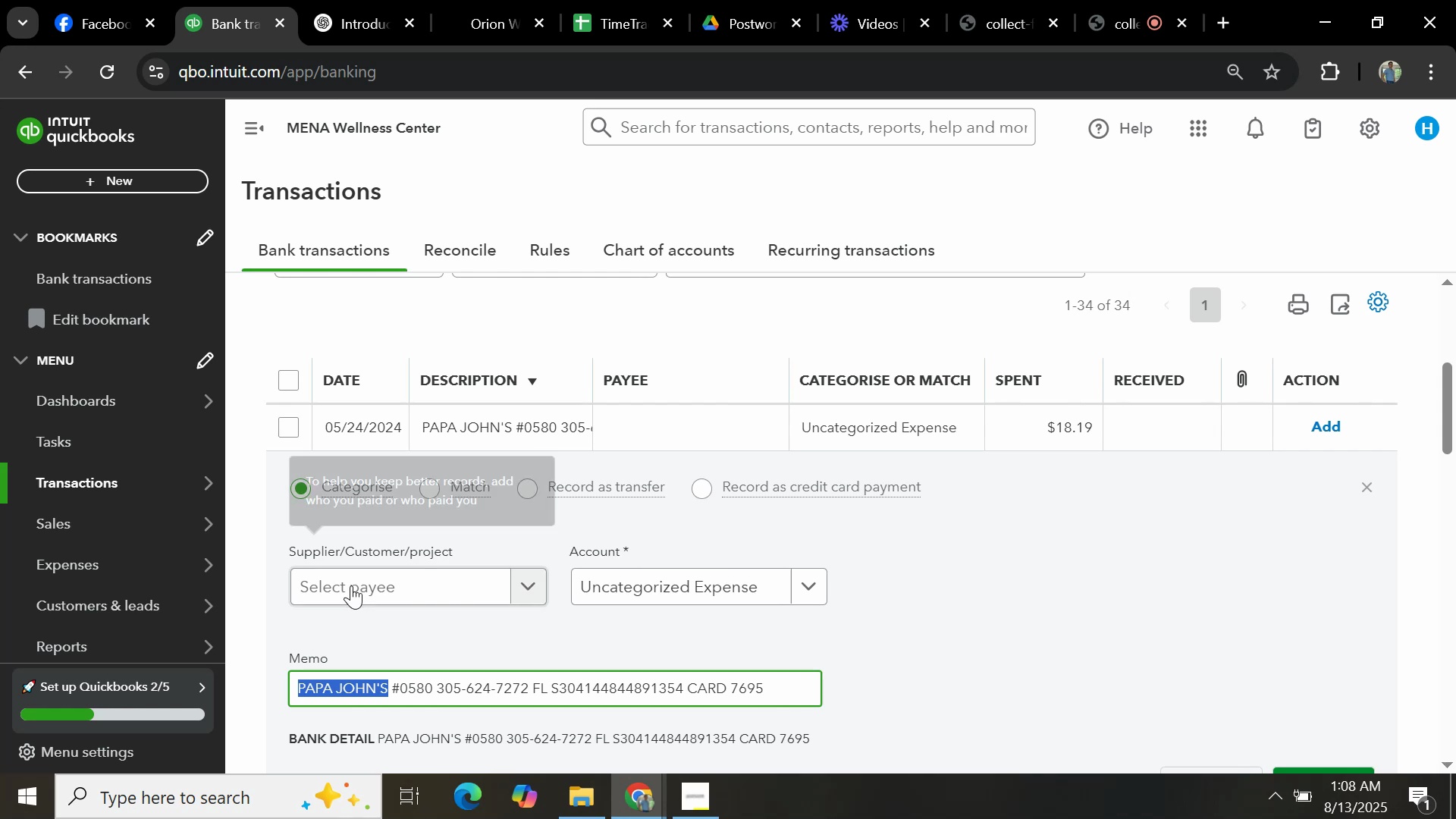 
left_click([359, 586])
 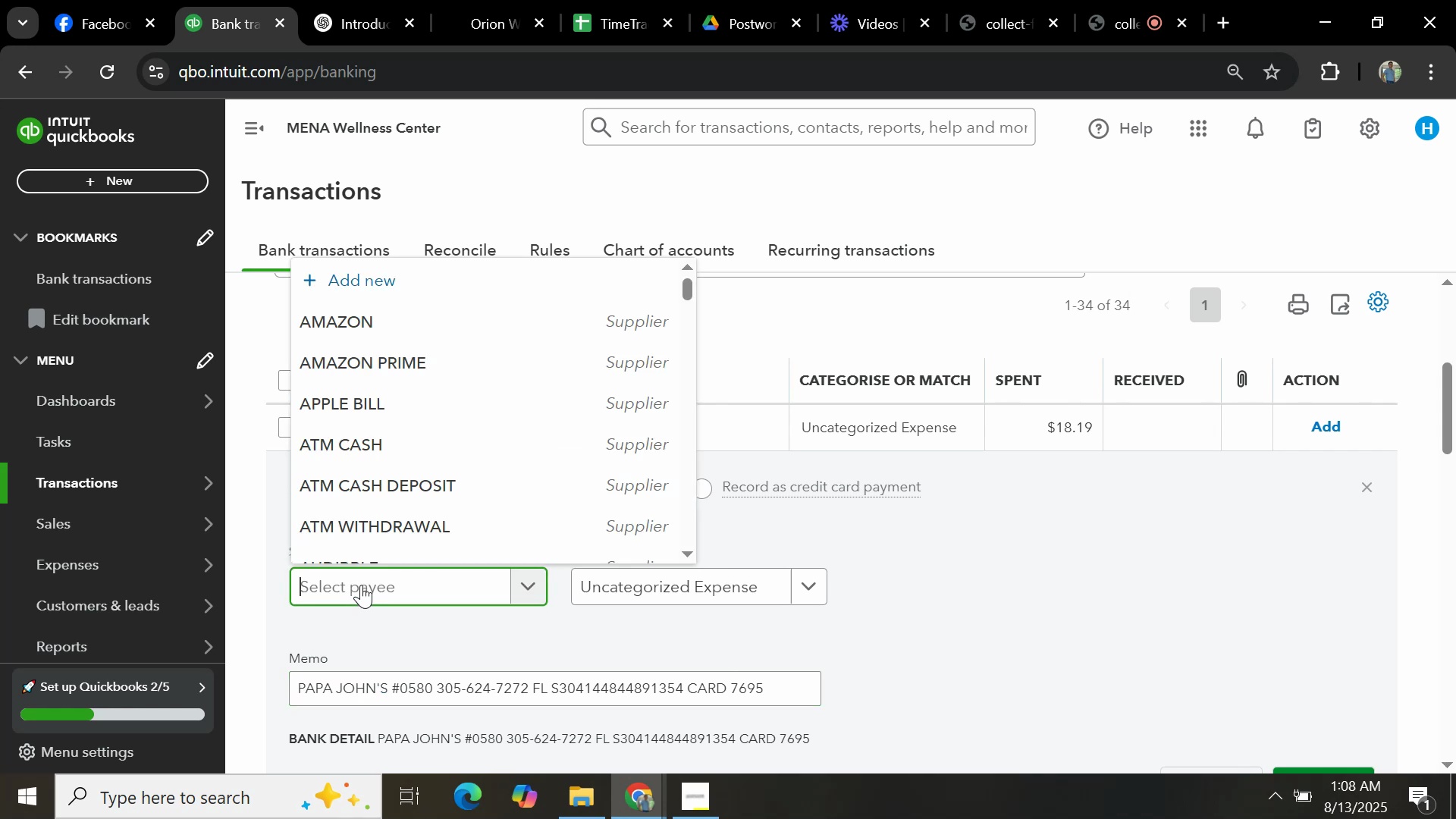 
key(Control+V)
 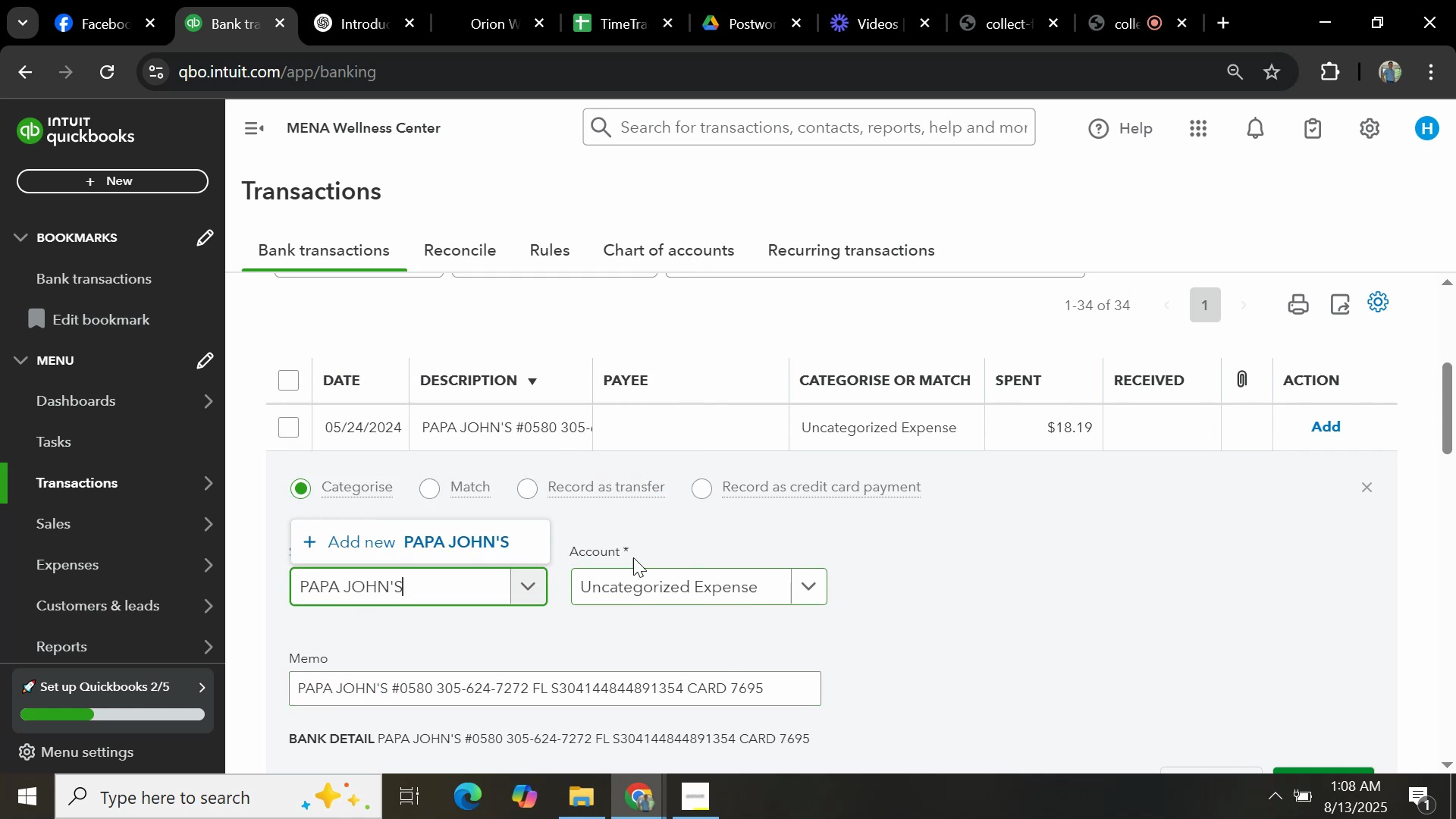 
left_click([440, 543])
 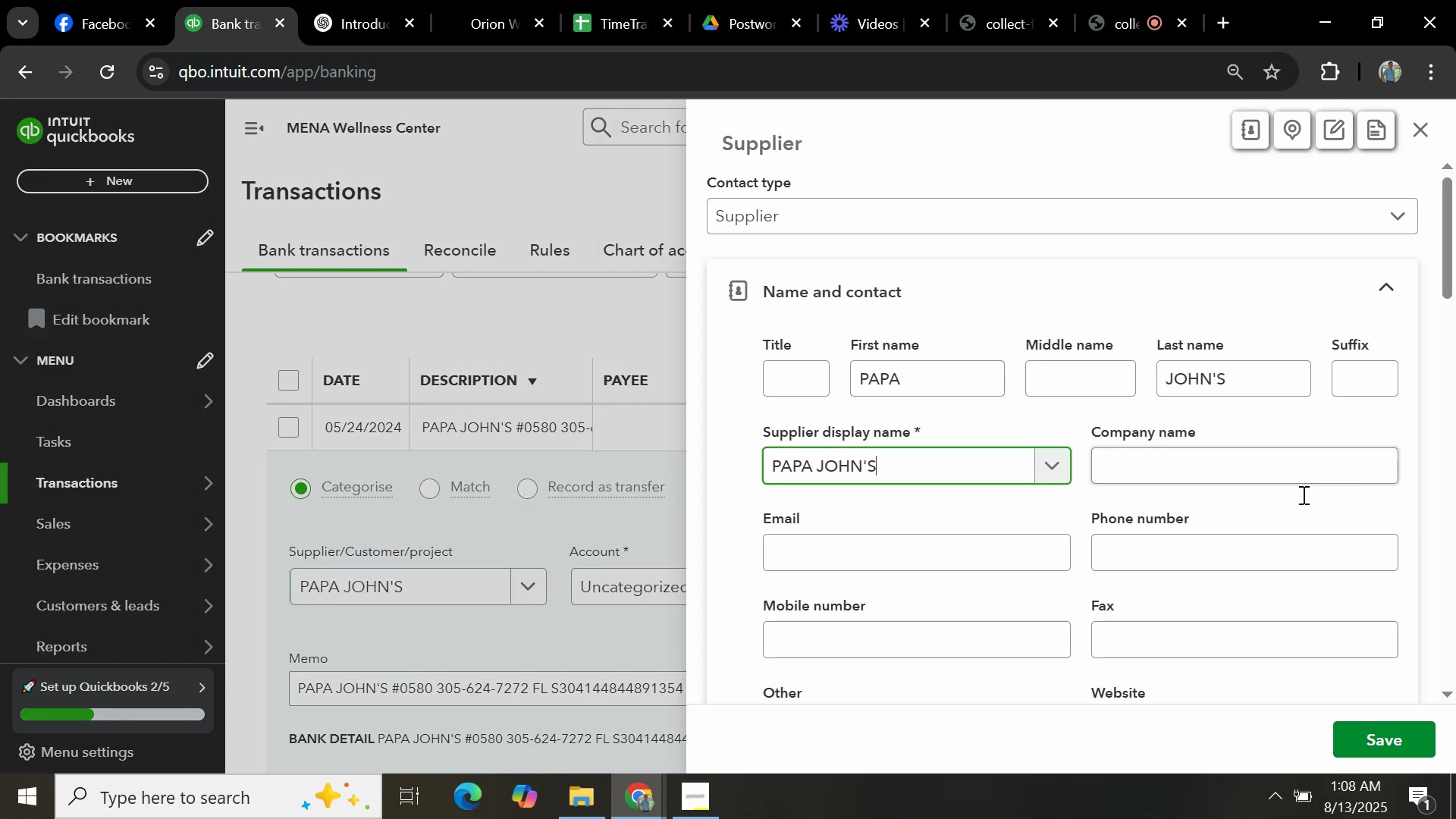 
left_click([1370, 733])
 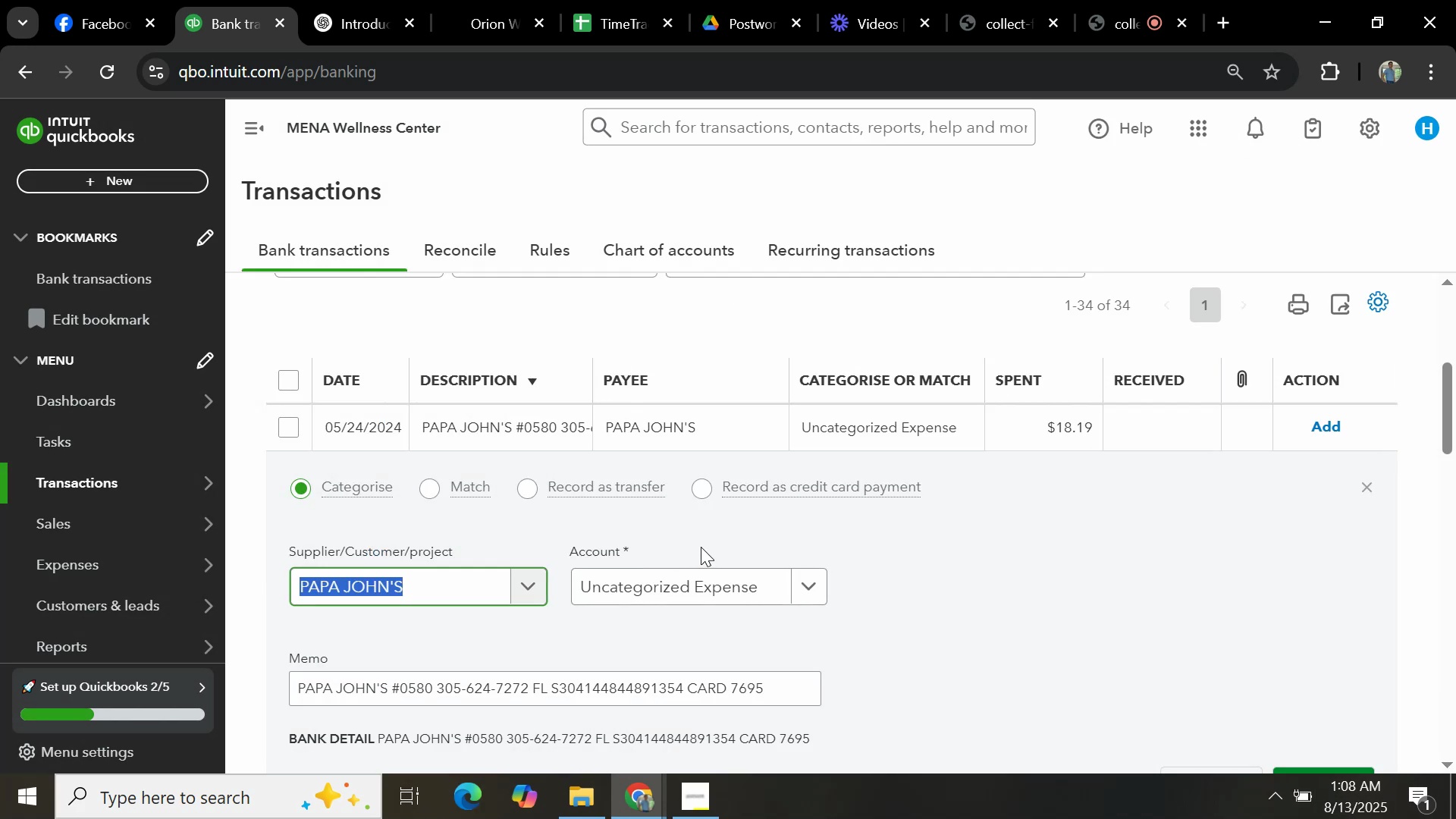 
left_click([805, 594])
 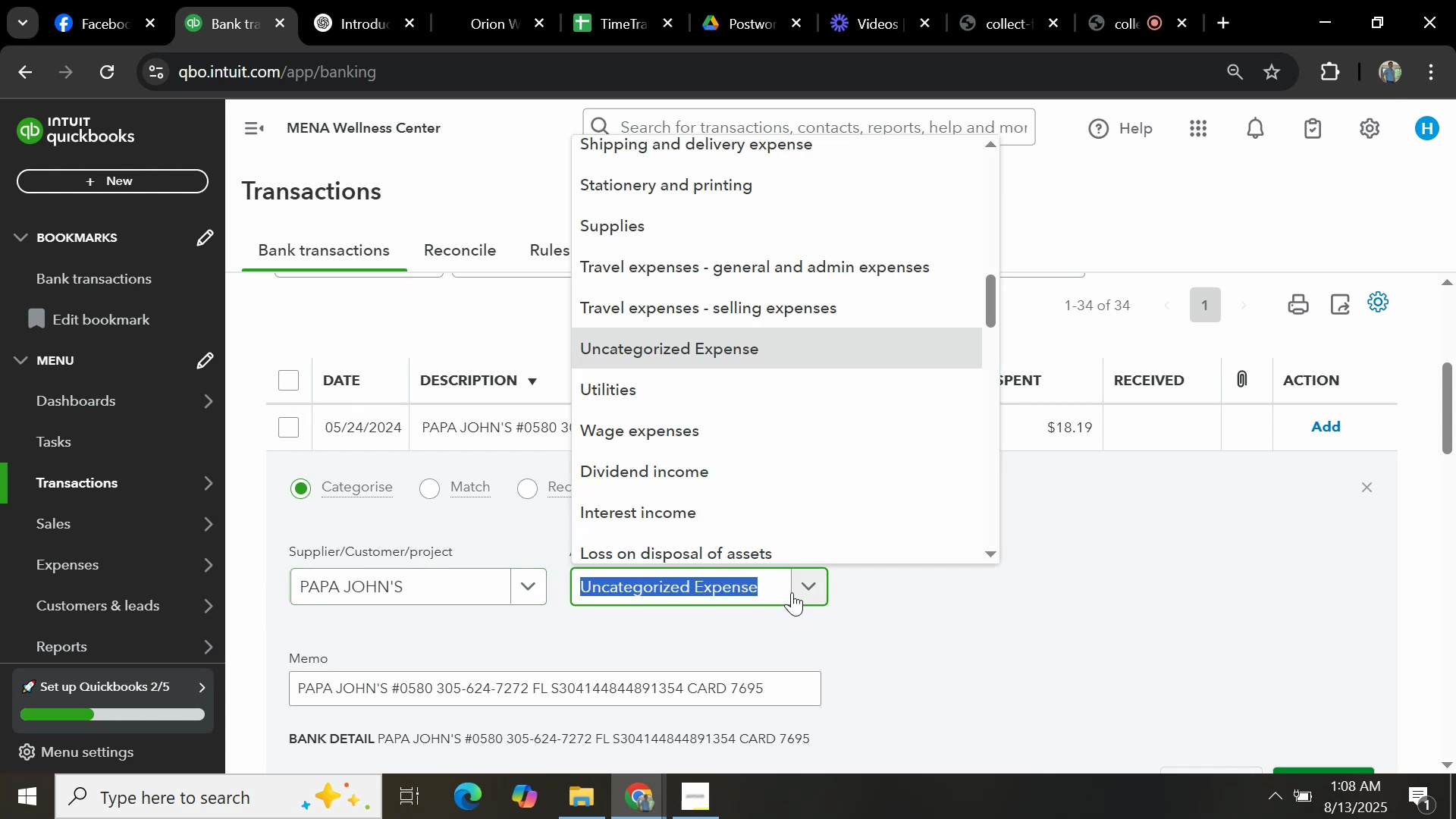 
type(GENERAL)
 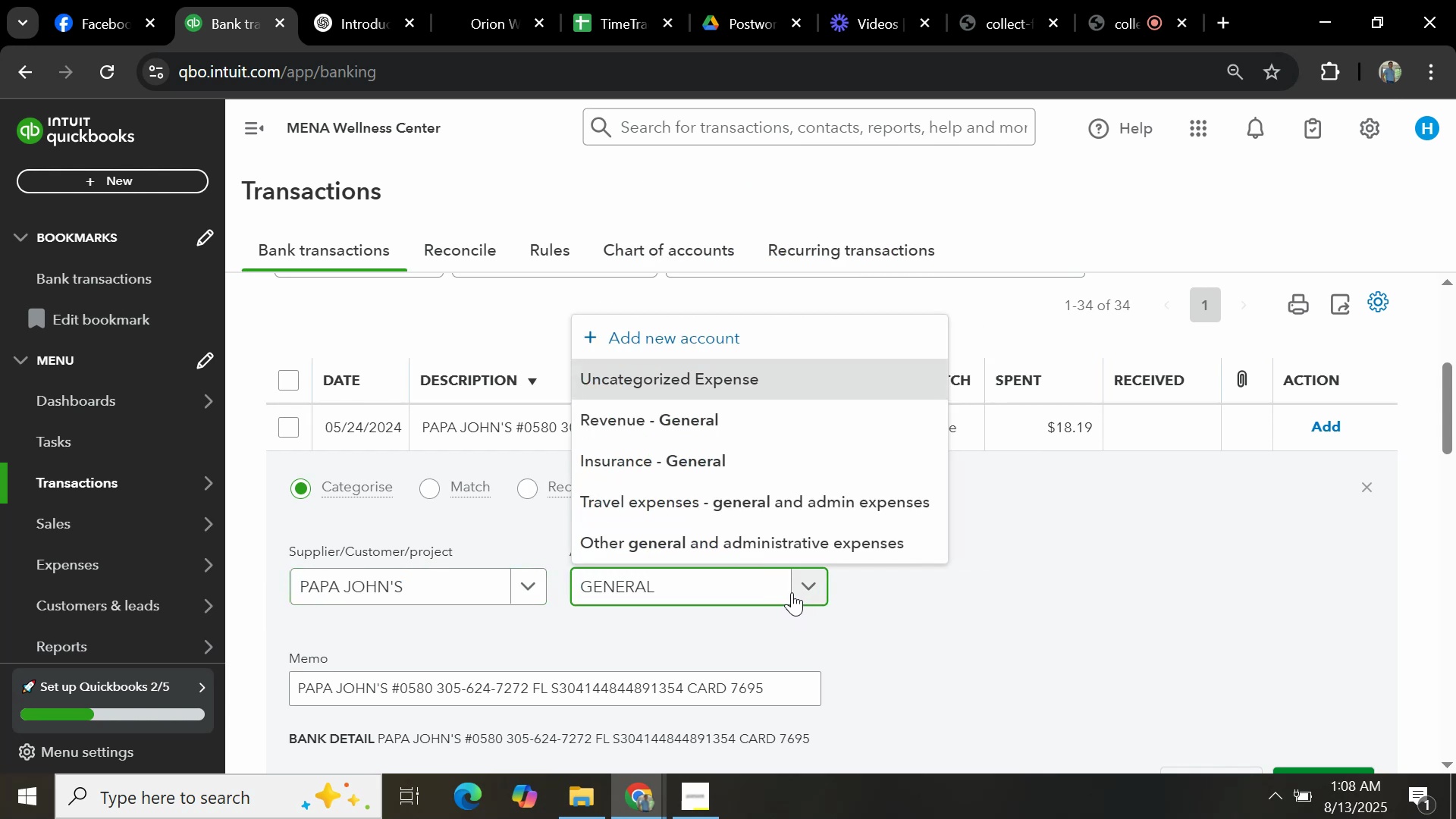 
wait(5.51)
 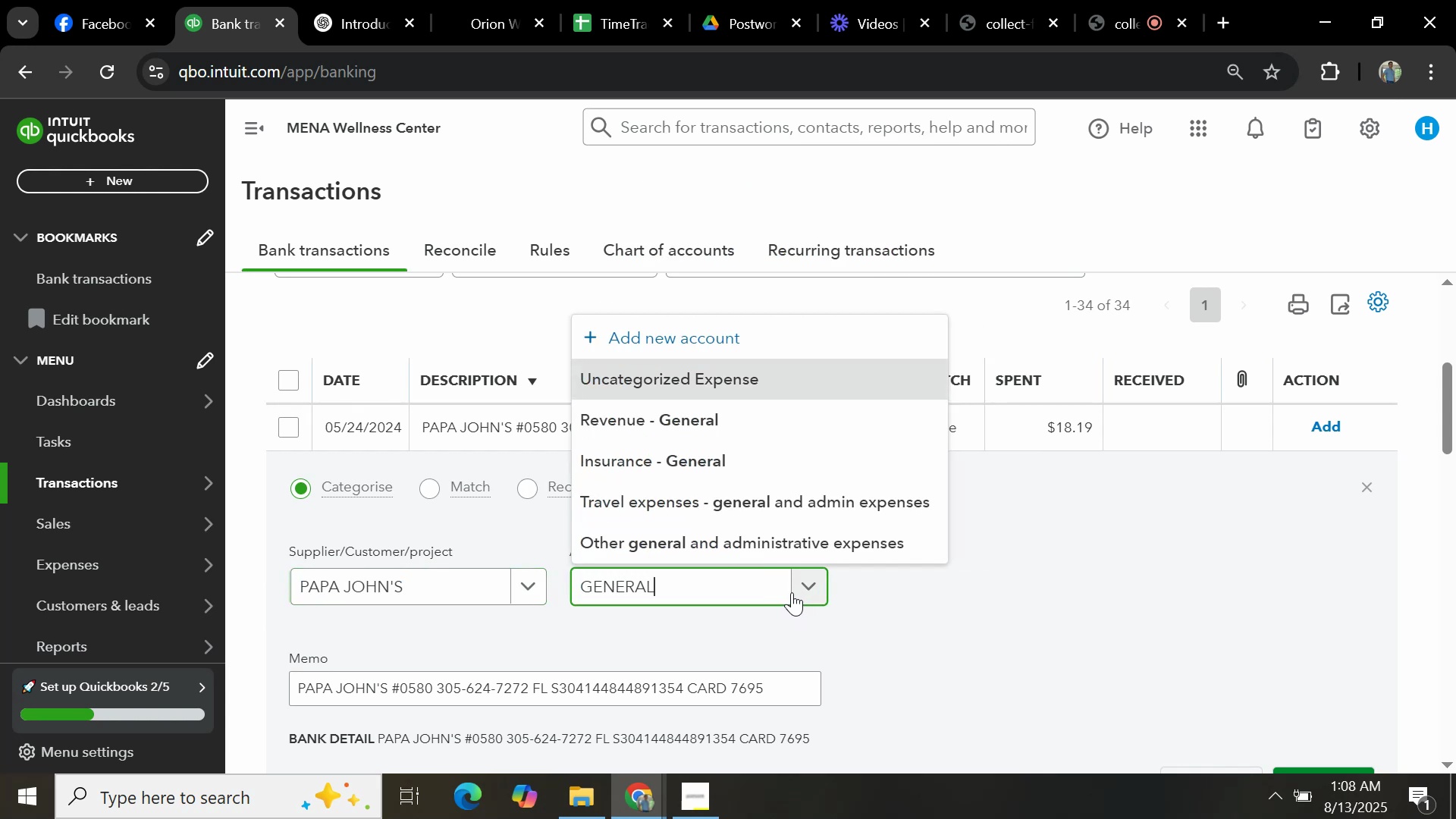 
left_click([893, 549])
 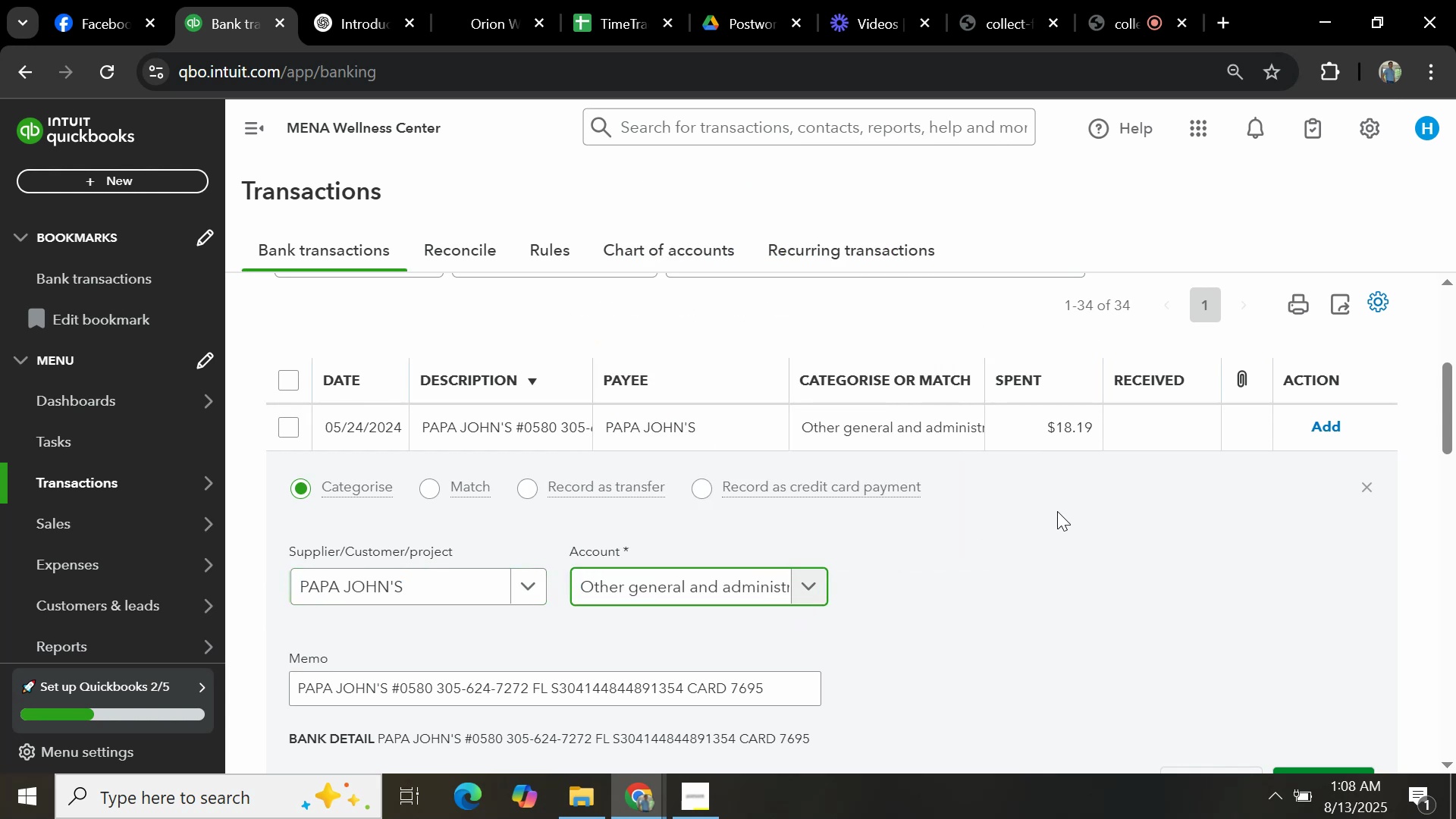 
scroll: coordinate [962, 610], scroll_direction: down, amount: 2.0
 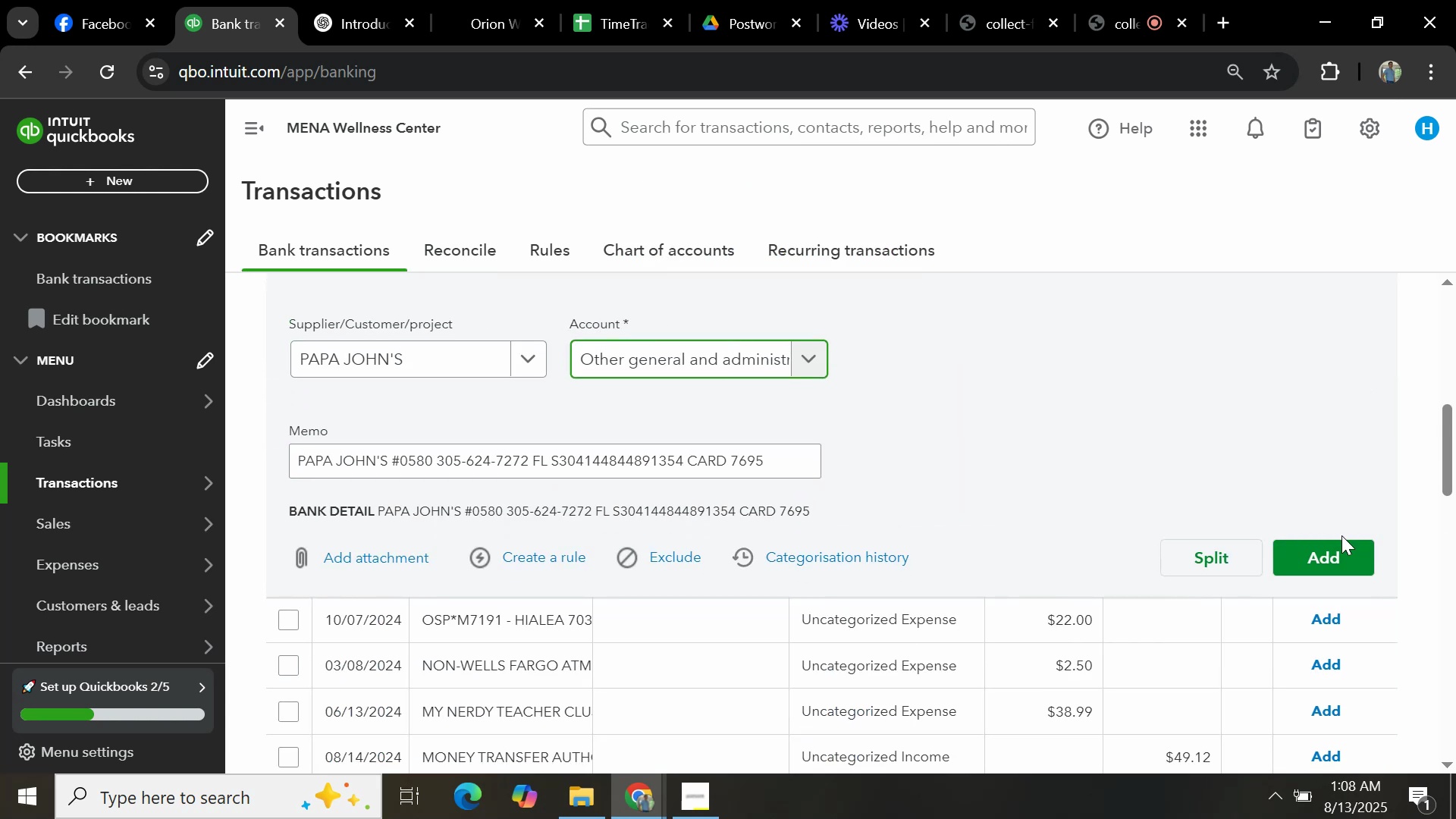 
left_click([1343, 556])
 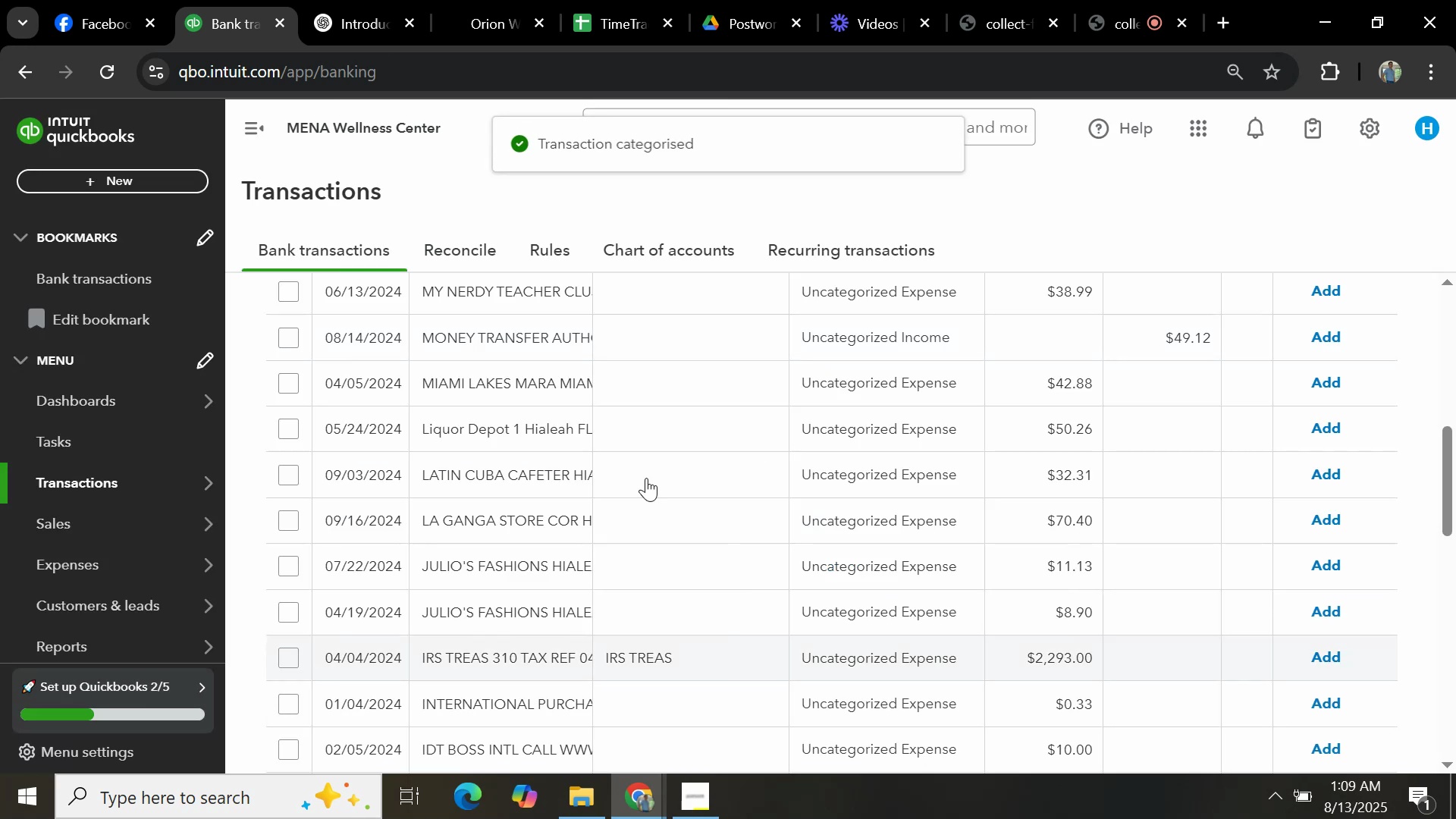 
scroll: coordinate [526, 356], scroll_direction: up, amount: 5.0
 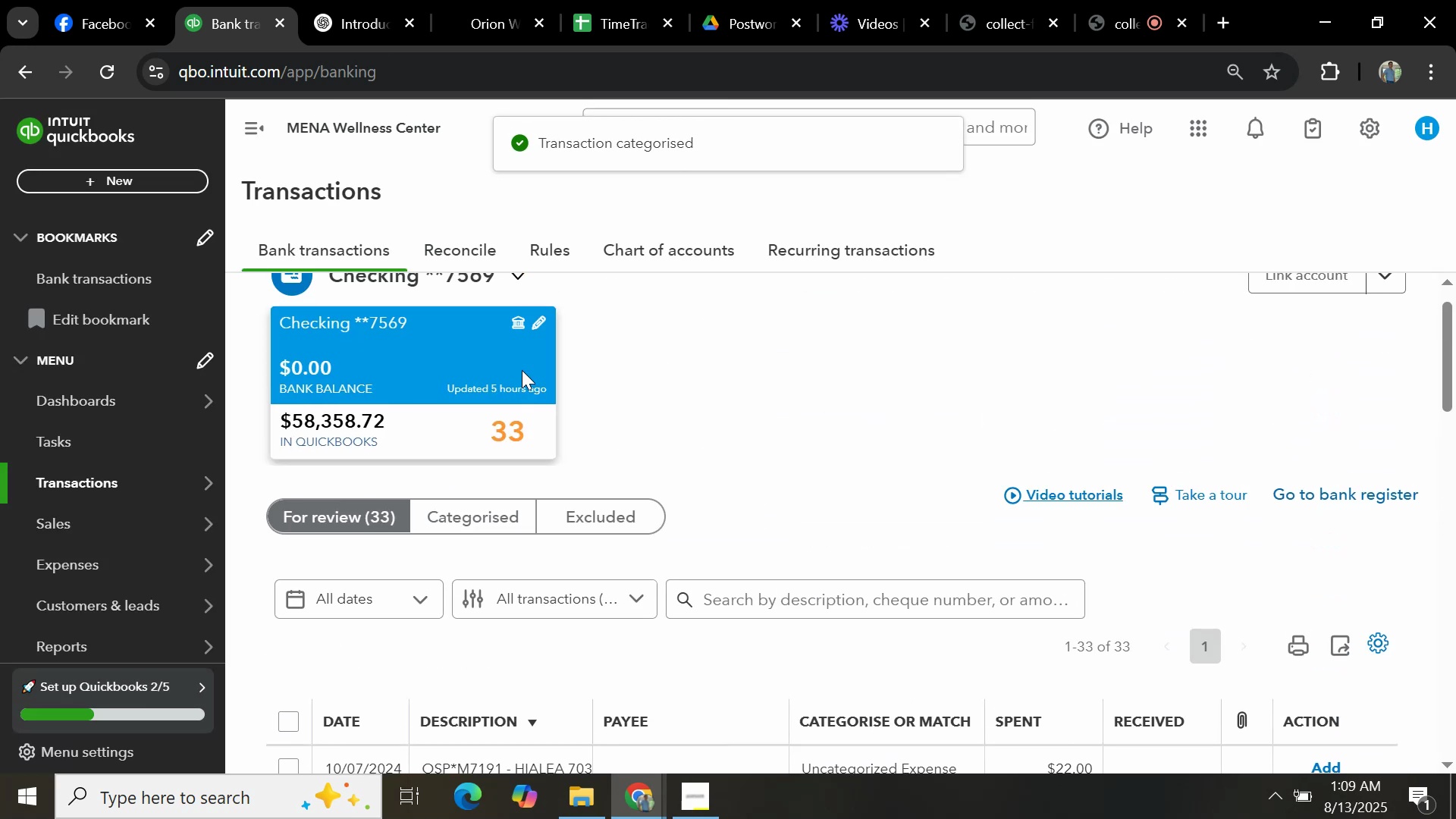 
scroll: coordinate [516, 463], scroll_direction: down, amount: 2.0
 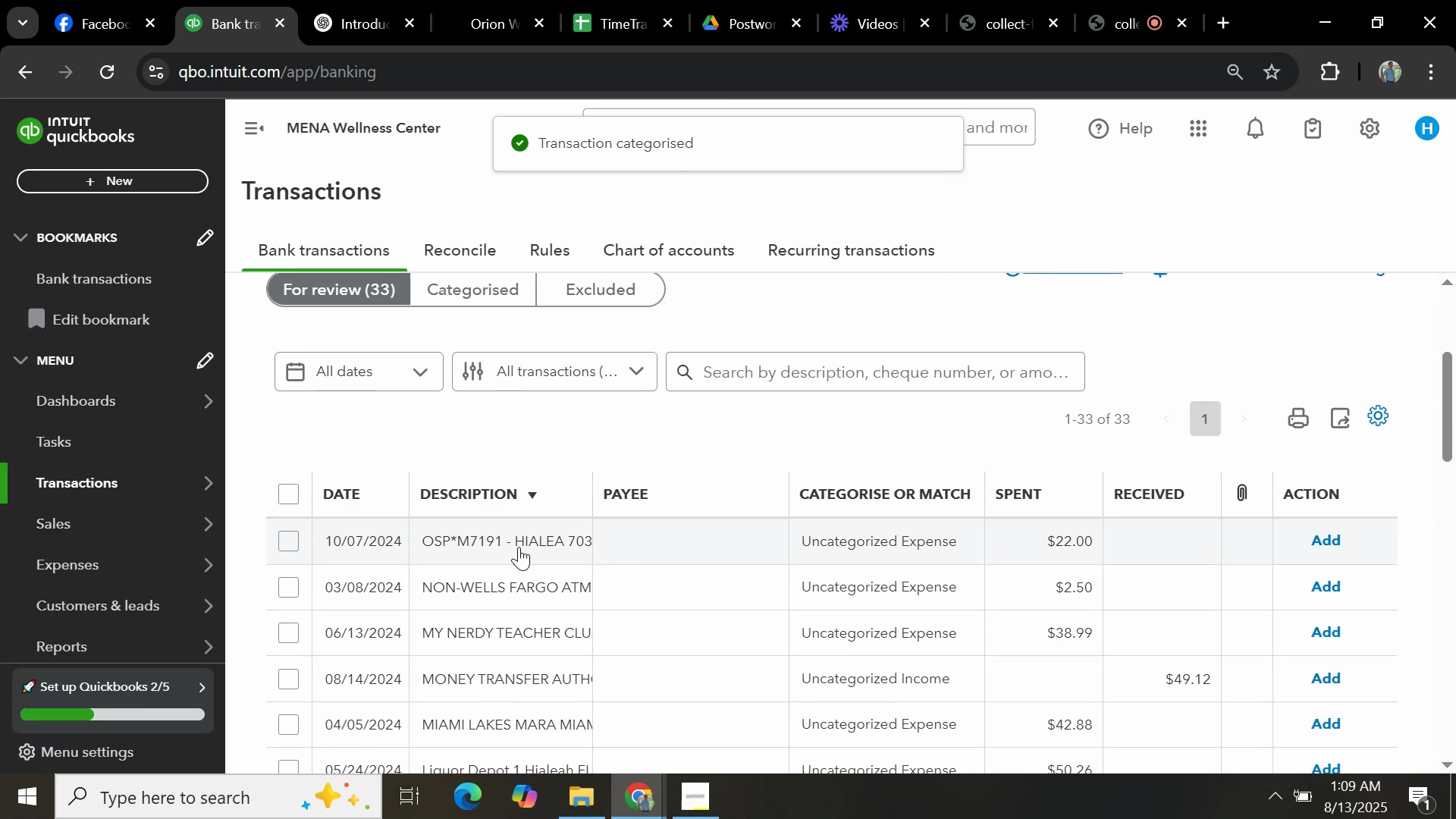 
left_click([519, 547])
 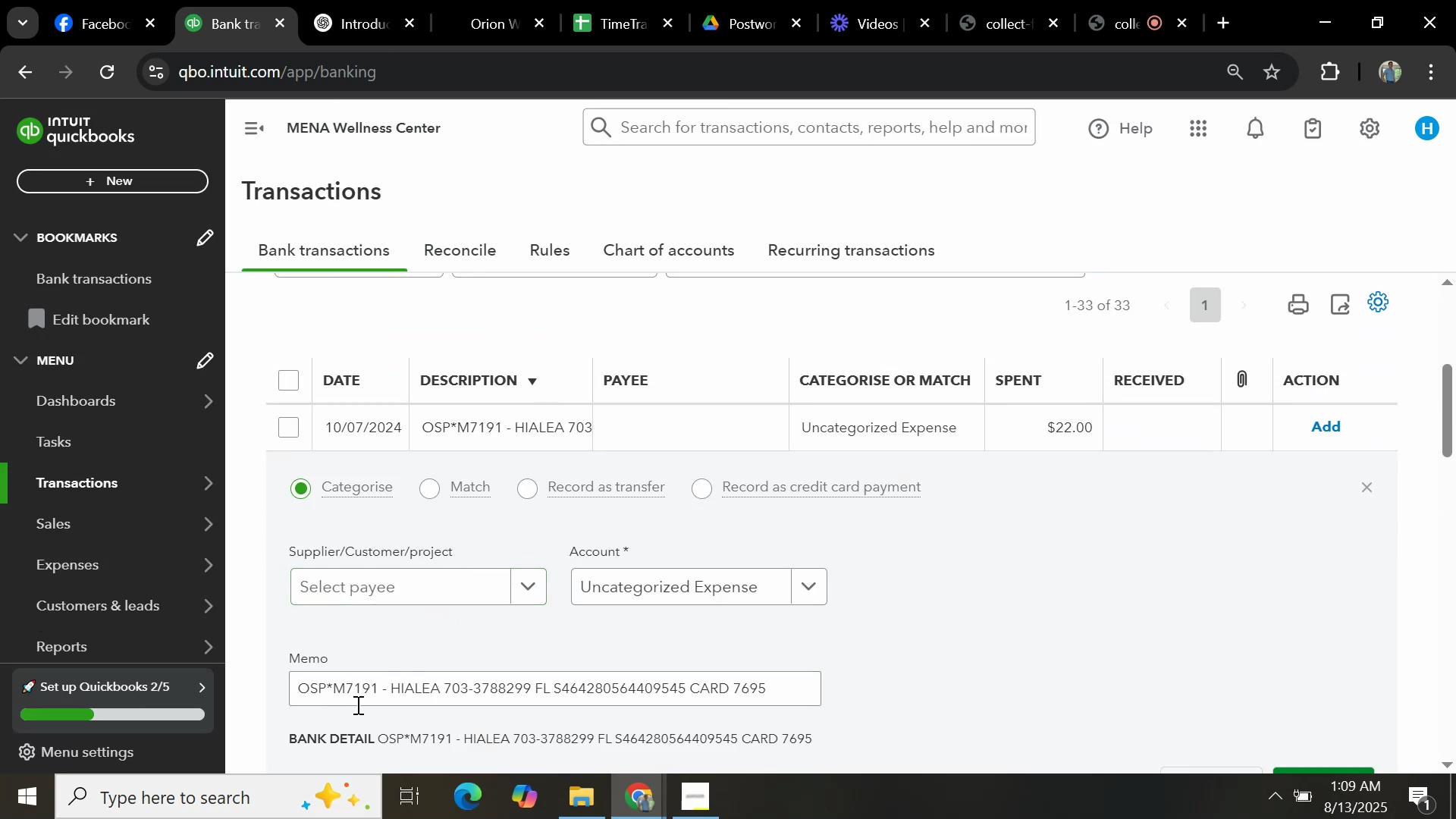 
left_click_drag(start_coordinate=[380, 686], to_coordinate=[140, 678])
 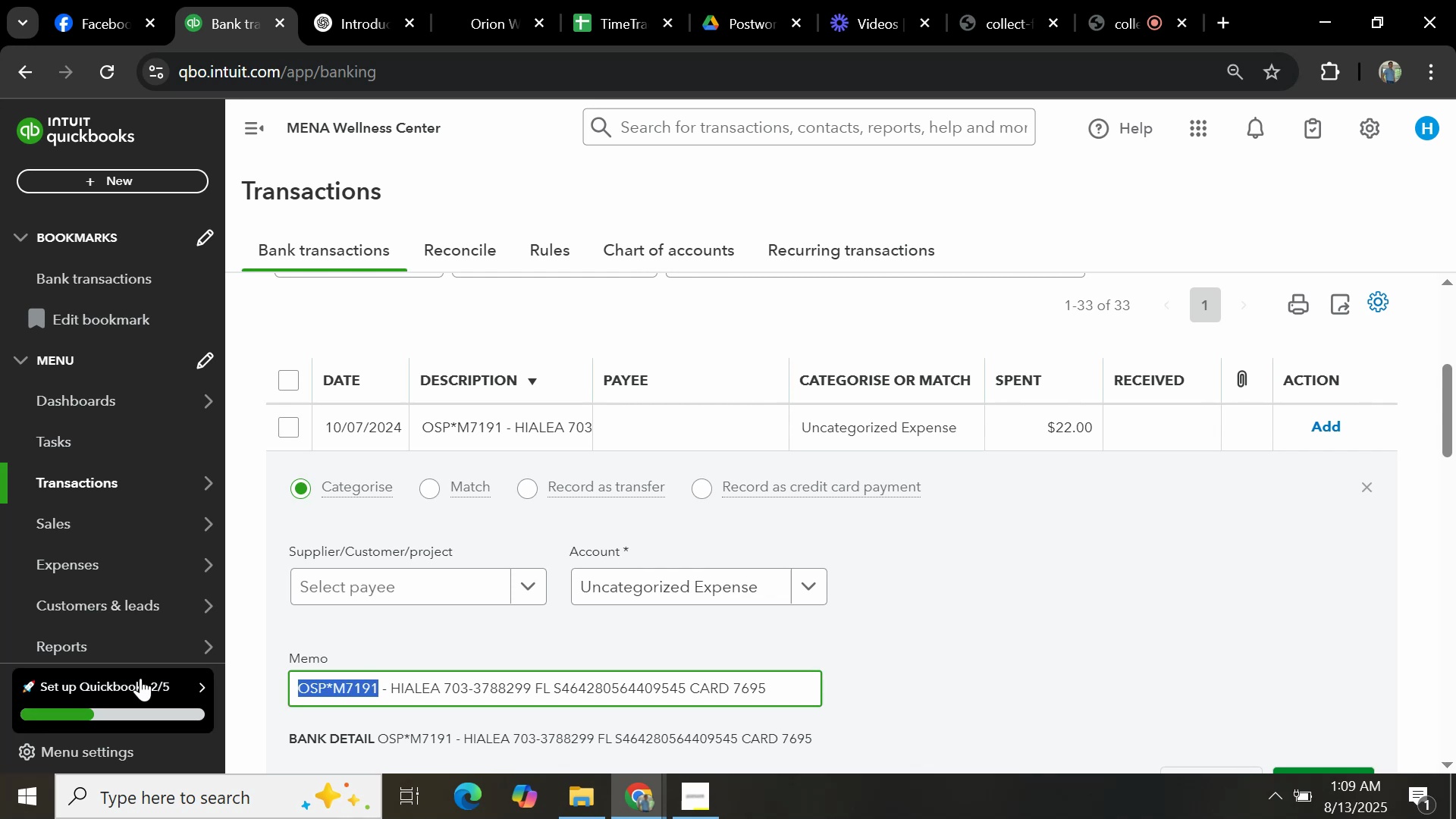 
hold_key(key=ControlLeft, duration=1.51)
 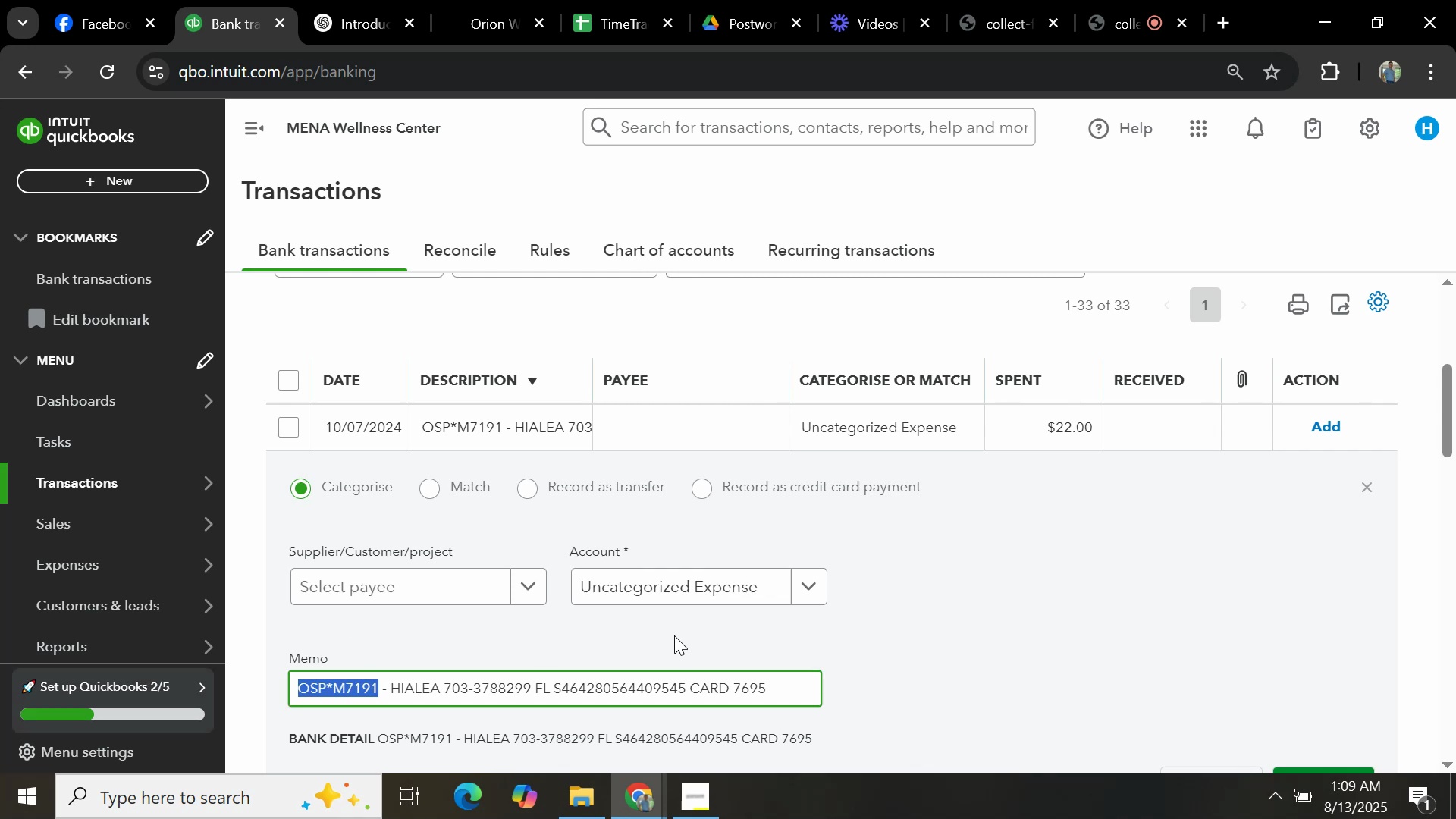 
key(Control+ControlLeft)
 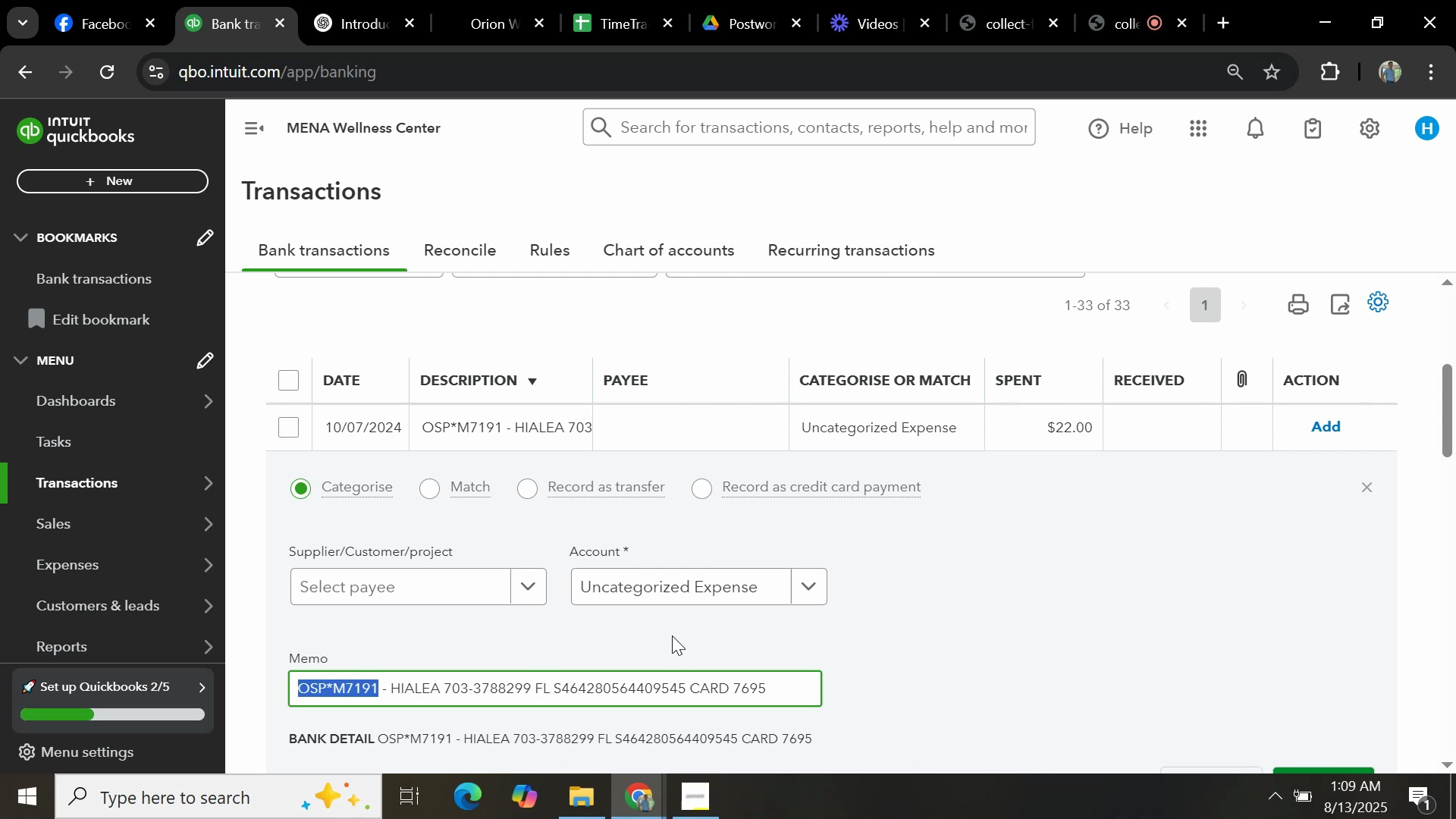 
key(Control+ControlLeft)
 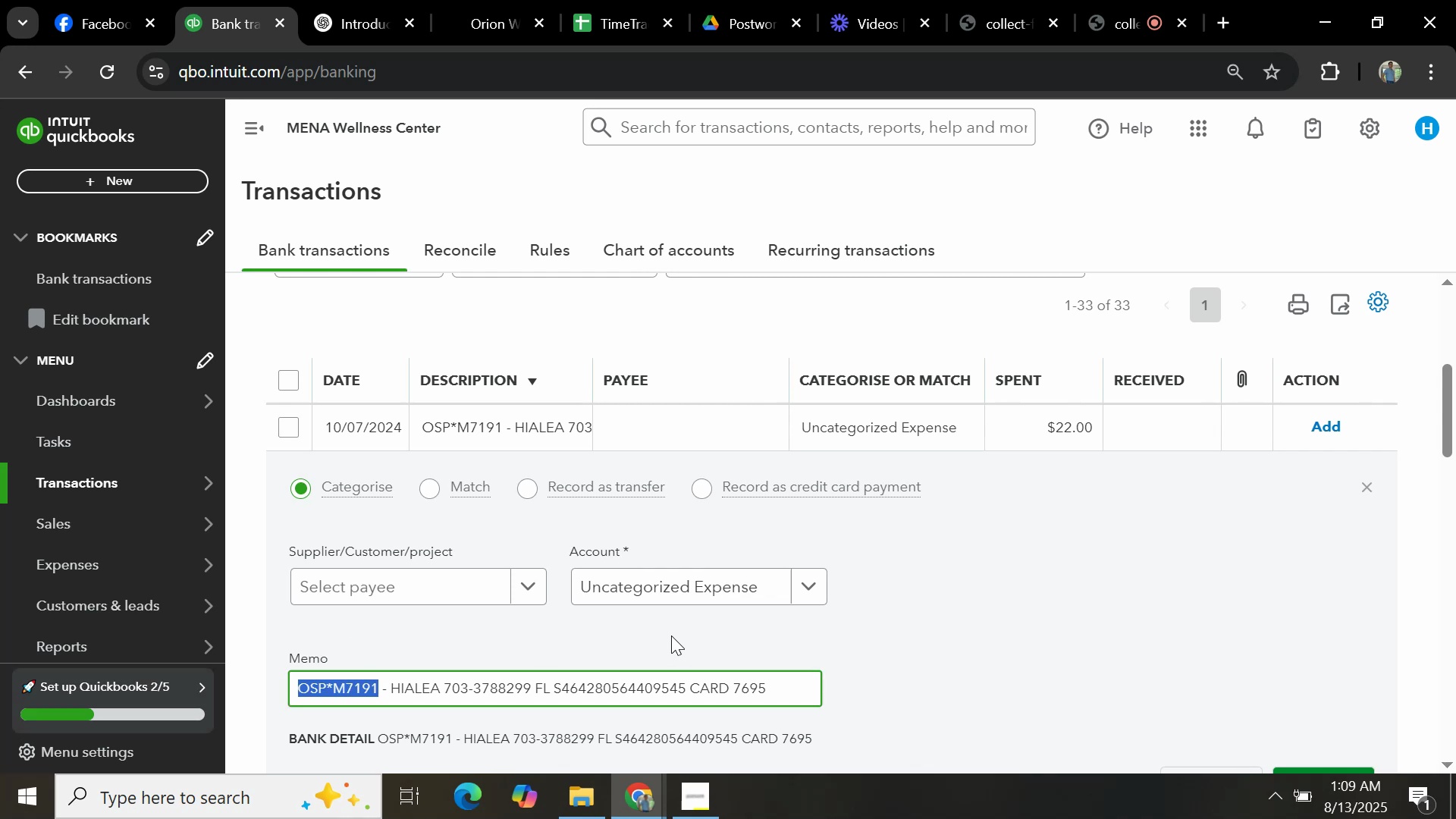 
key(Control+C)
 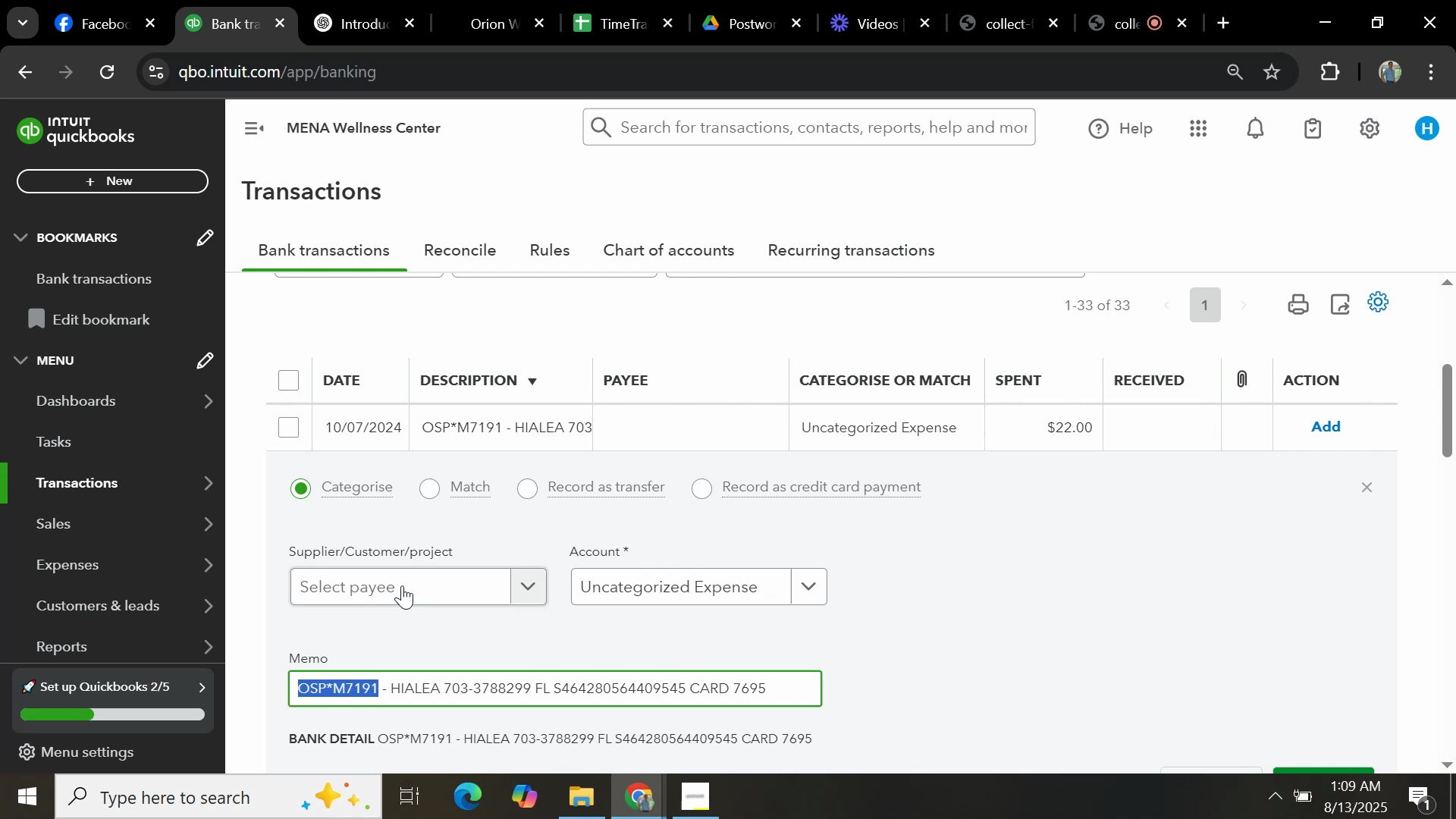 
left_click([402, 582])
 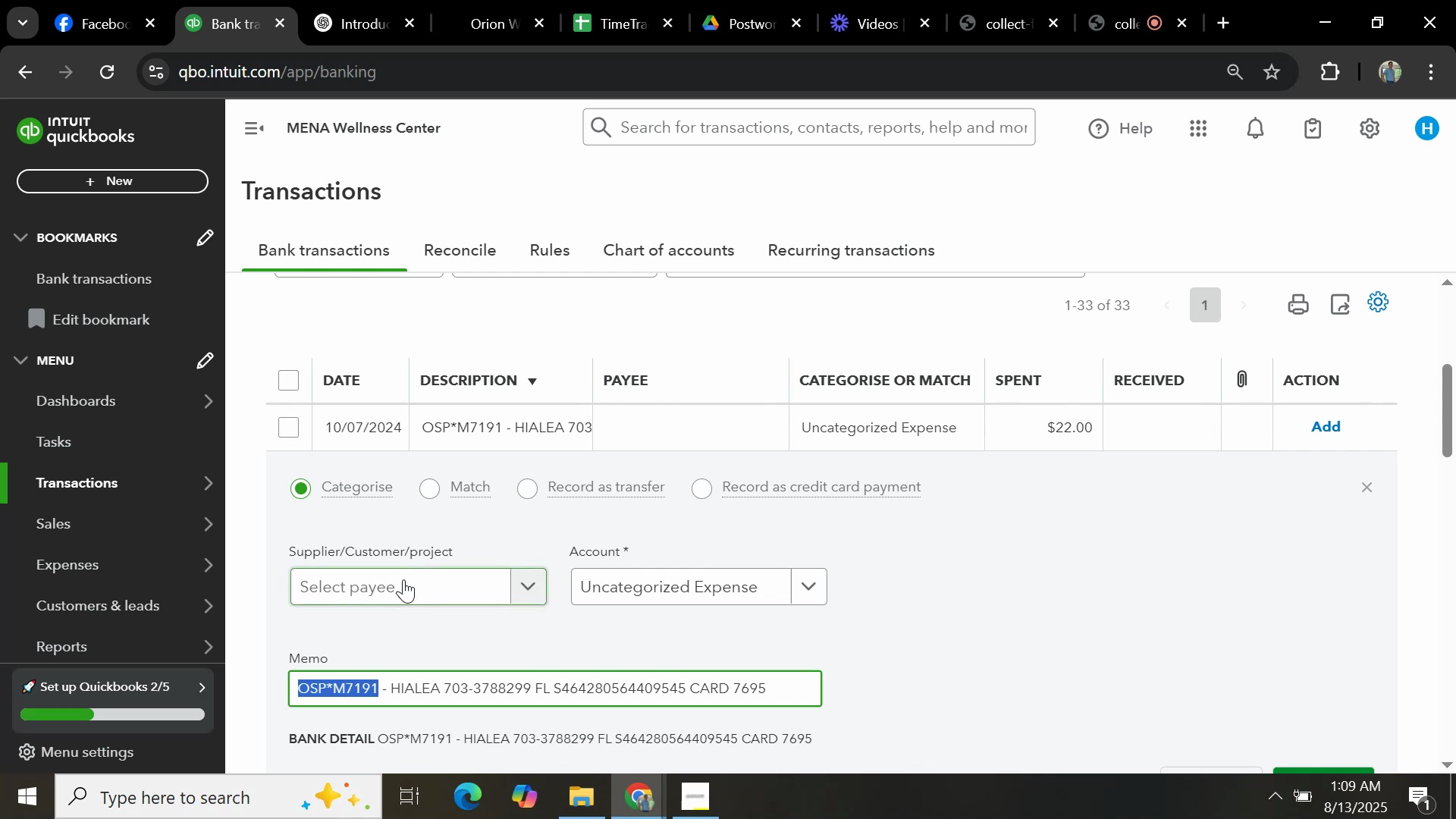 
key(Control+V)
 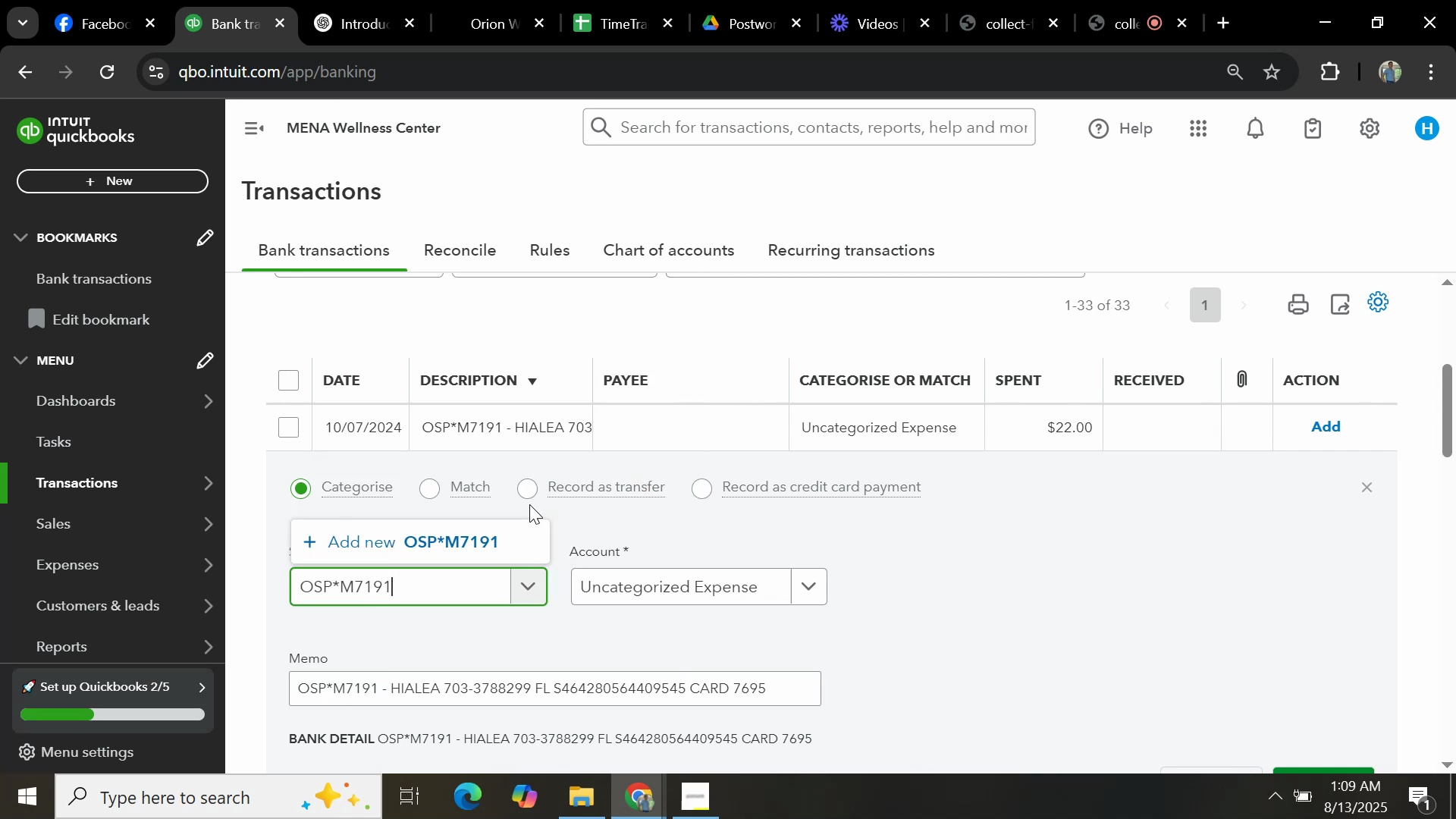 
left_click([465, 547])
 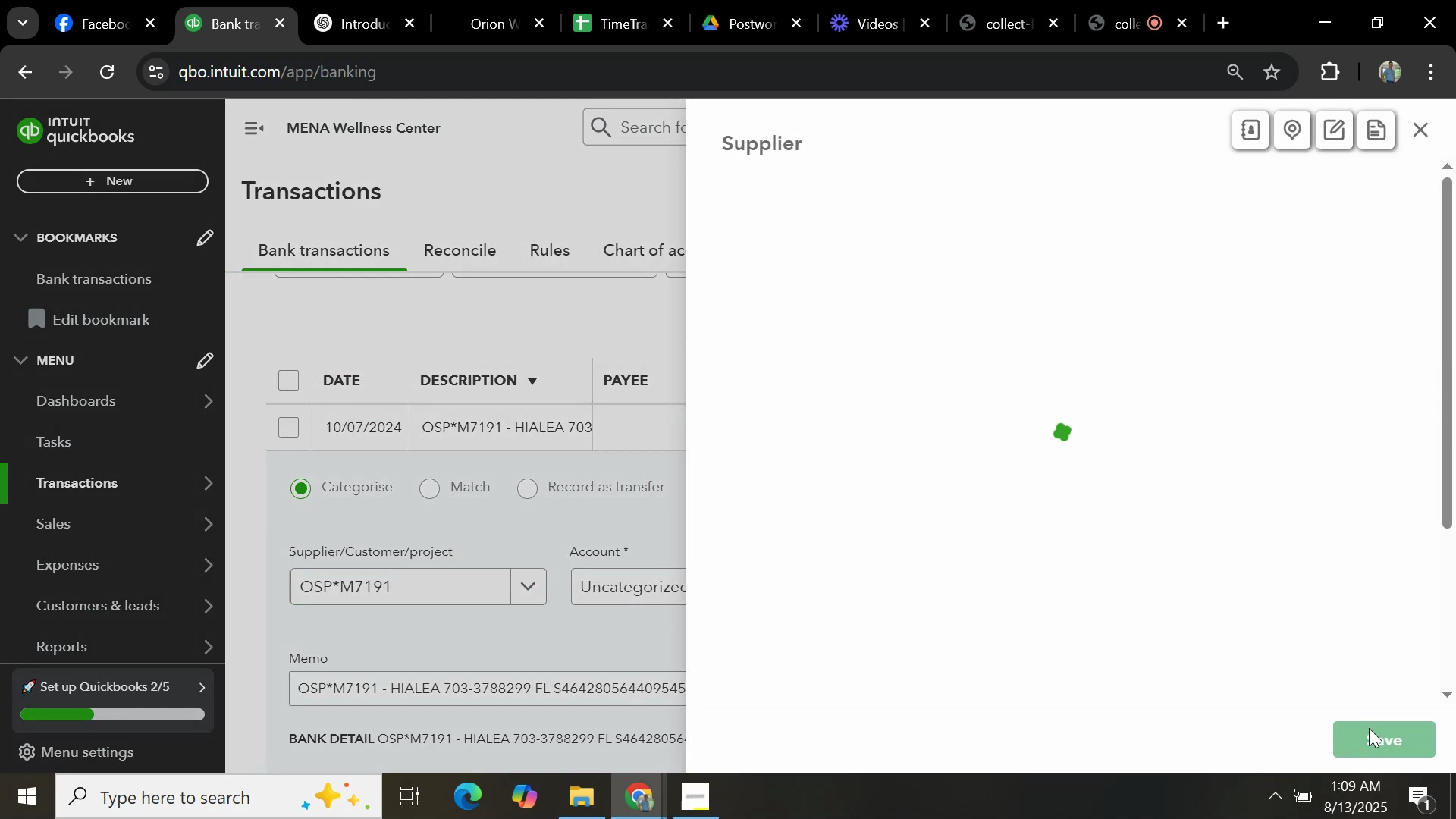 
left_click([1385, 735])
 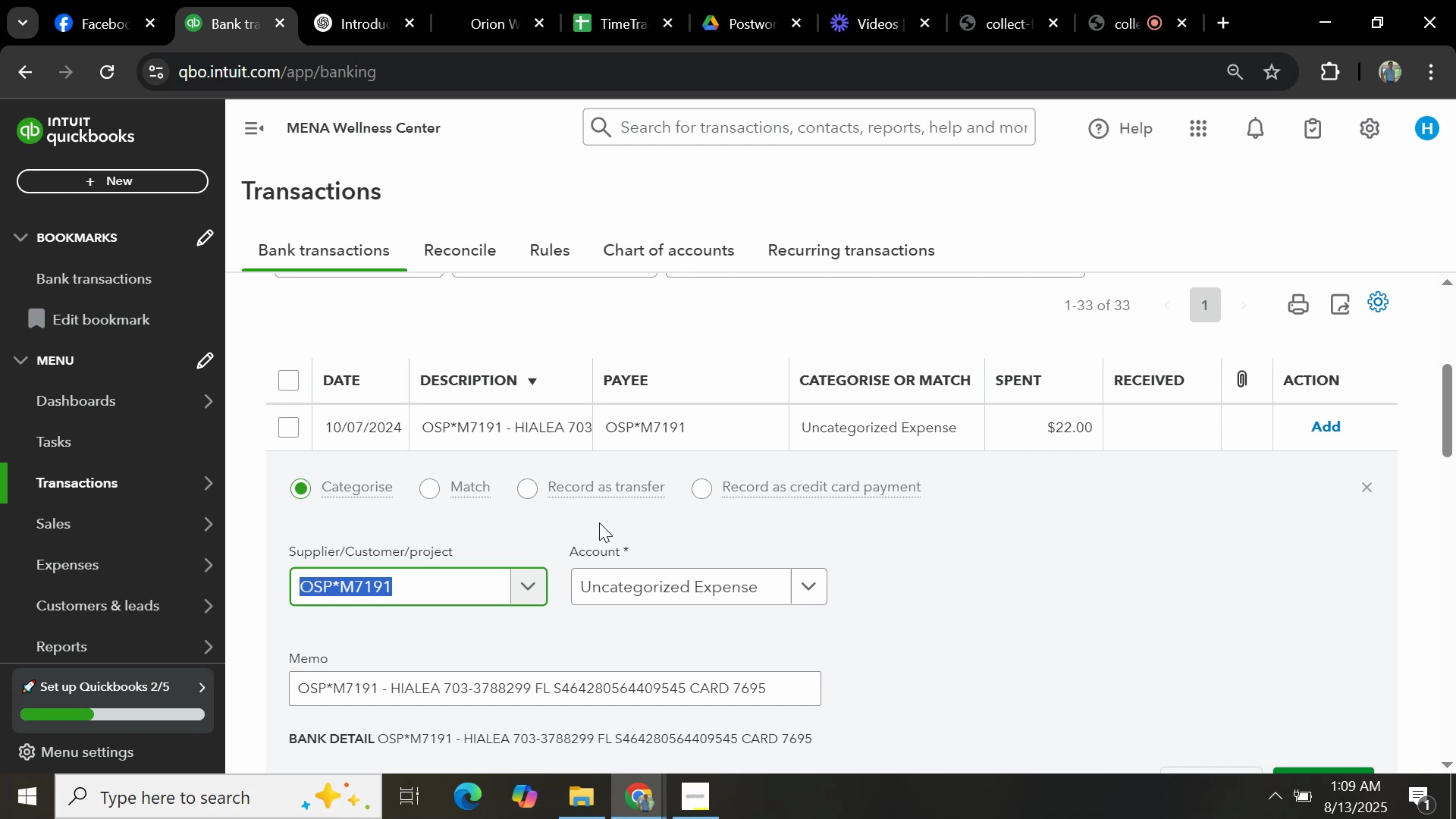 
scroll: coordinate [736, 563], scroll_direction: down, amount: 2.0
 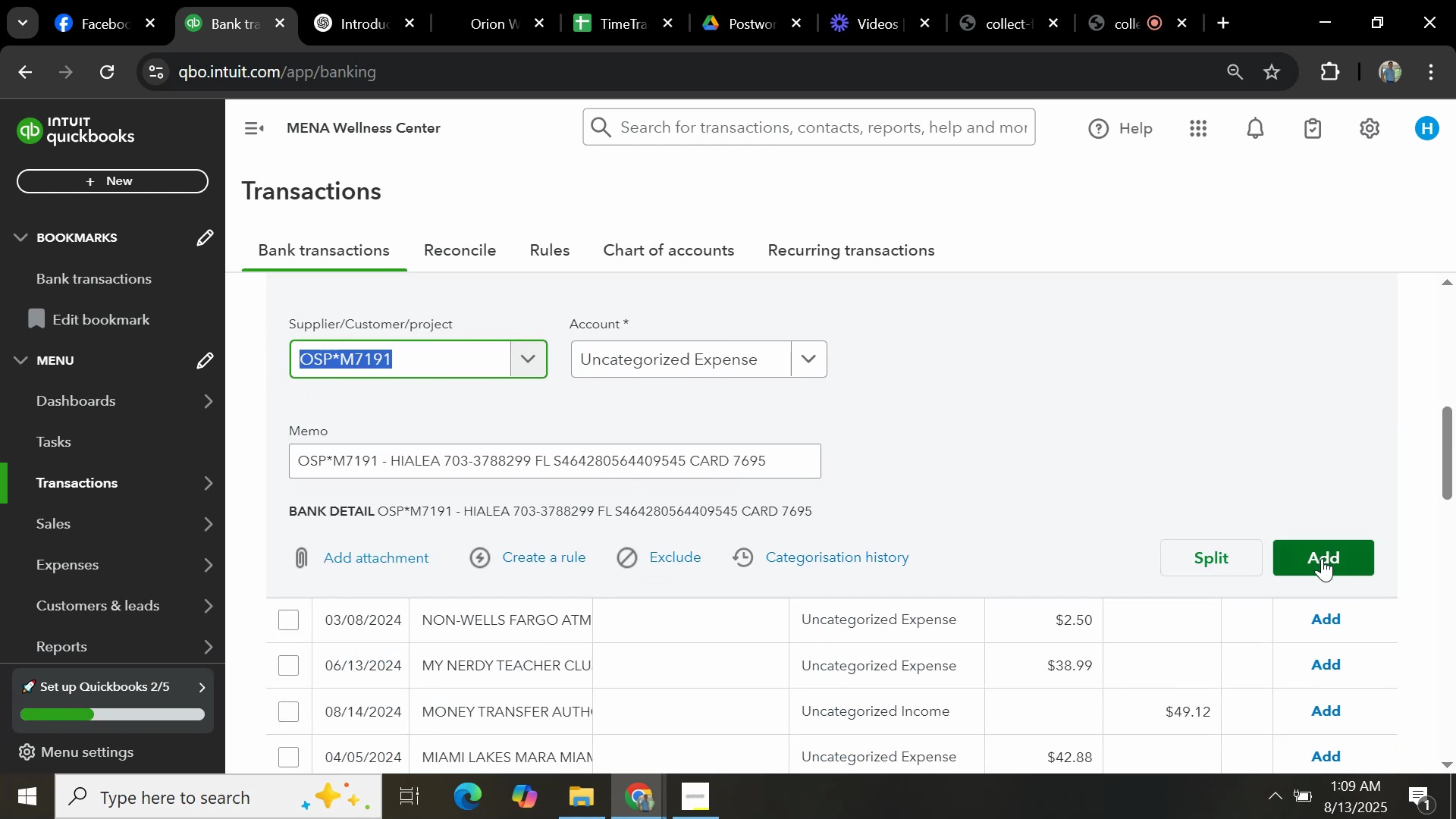 
left_click([654, 355])
 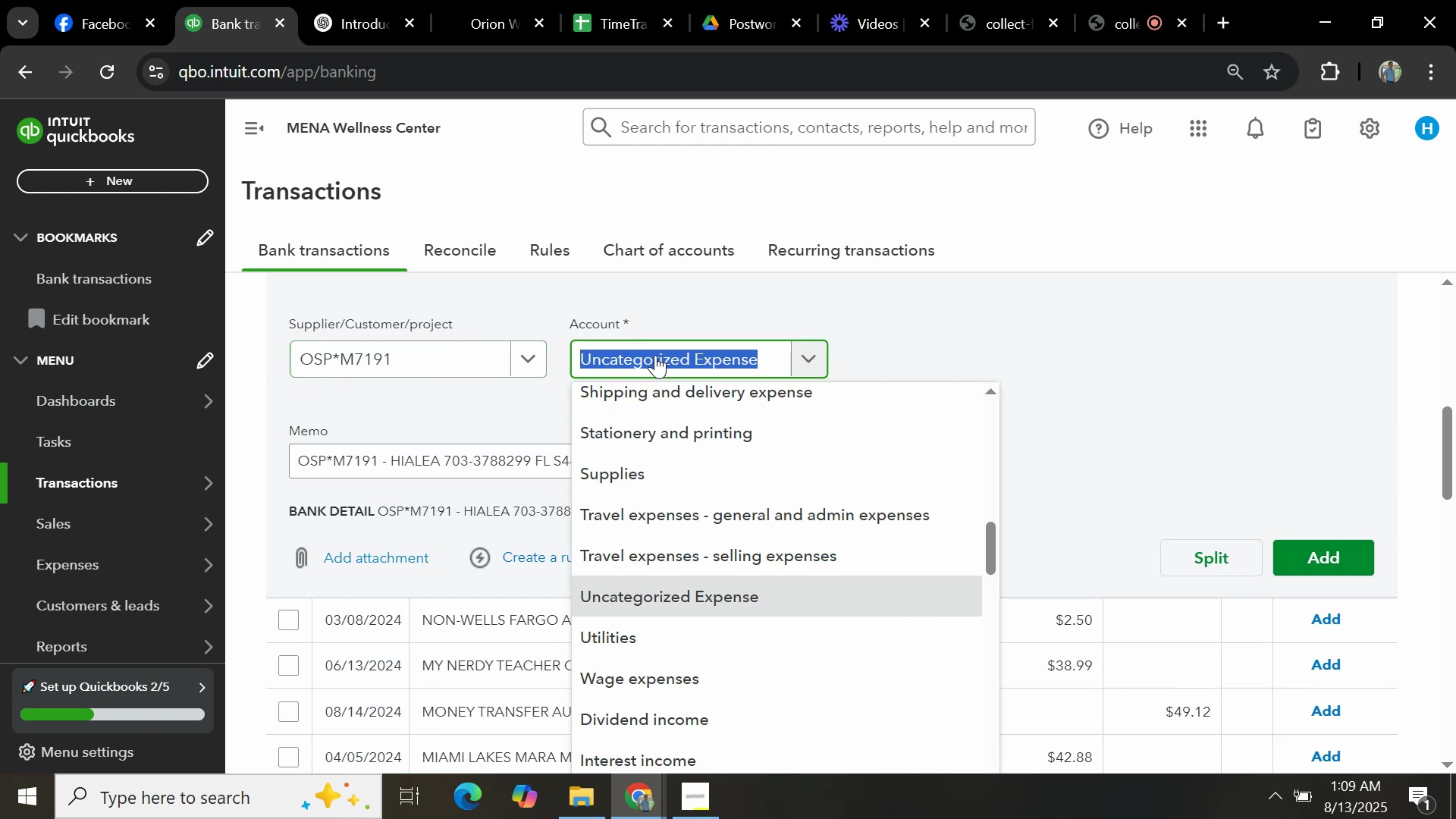 
type(GENERA)
 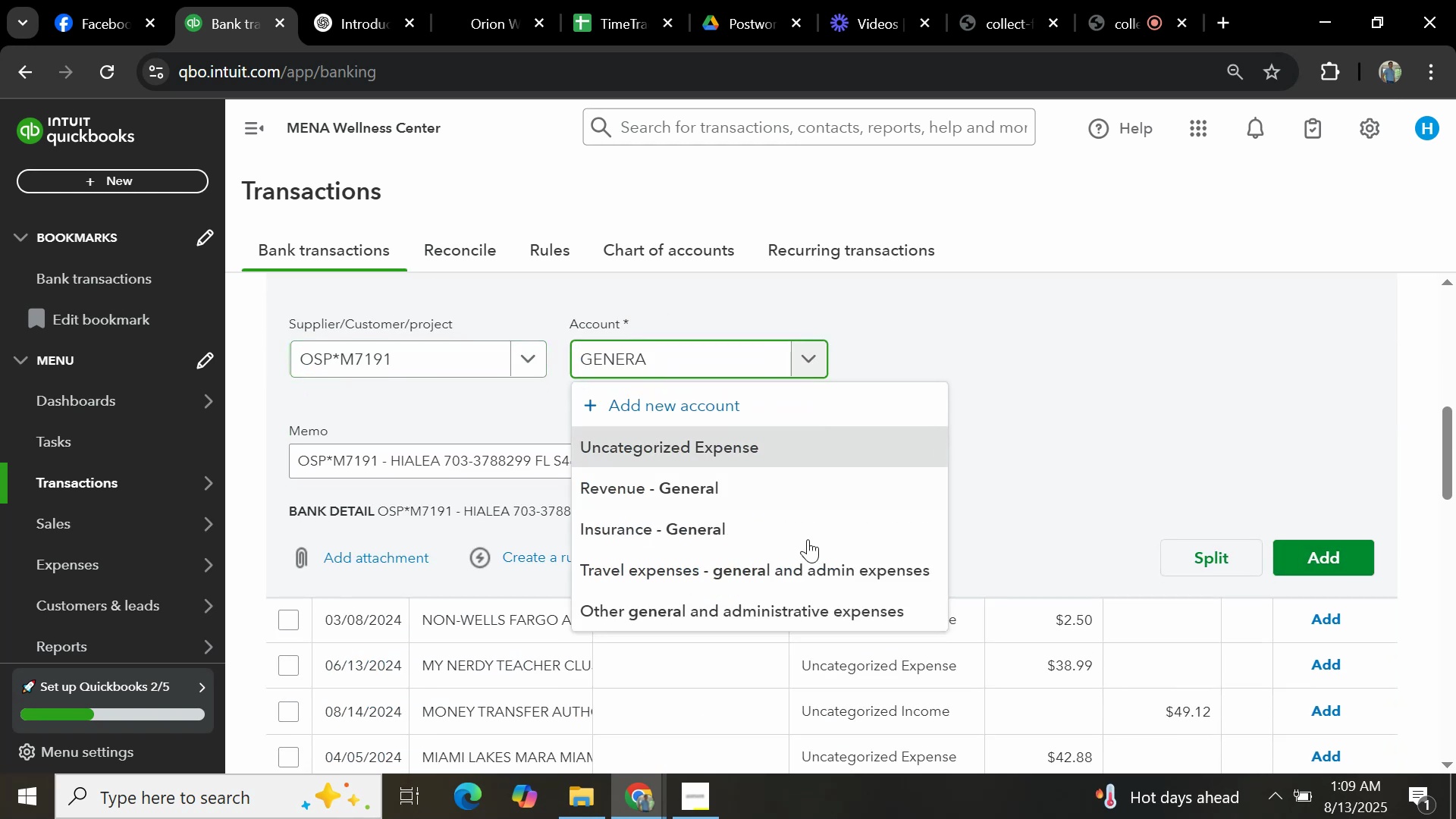 
left_click([756, 615])
 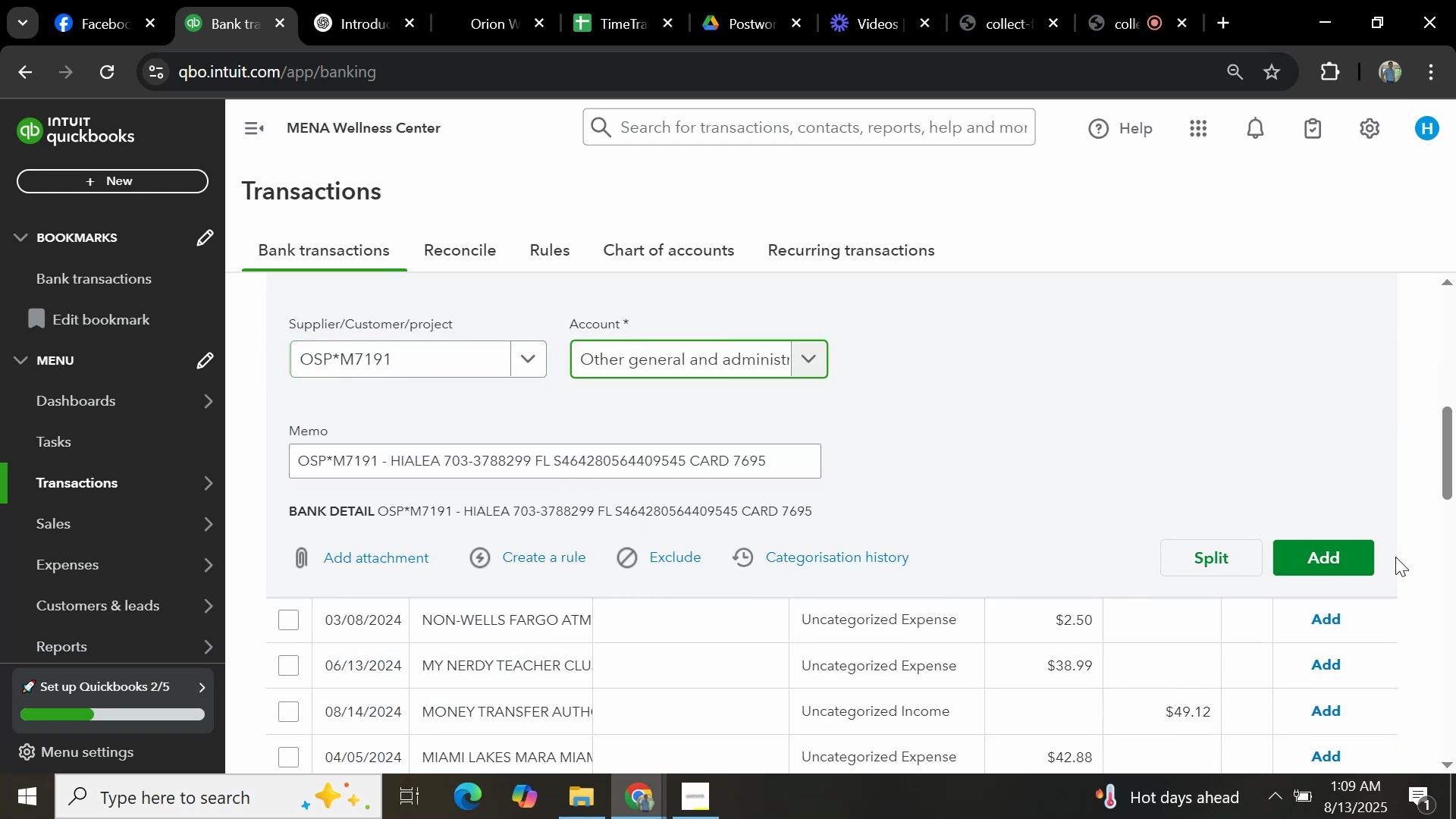 
left_click([1327, 551])
 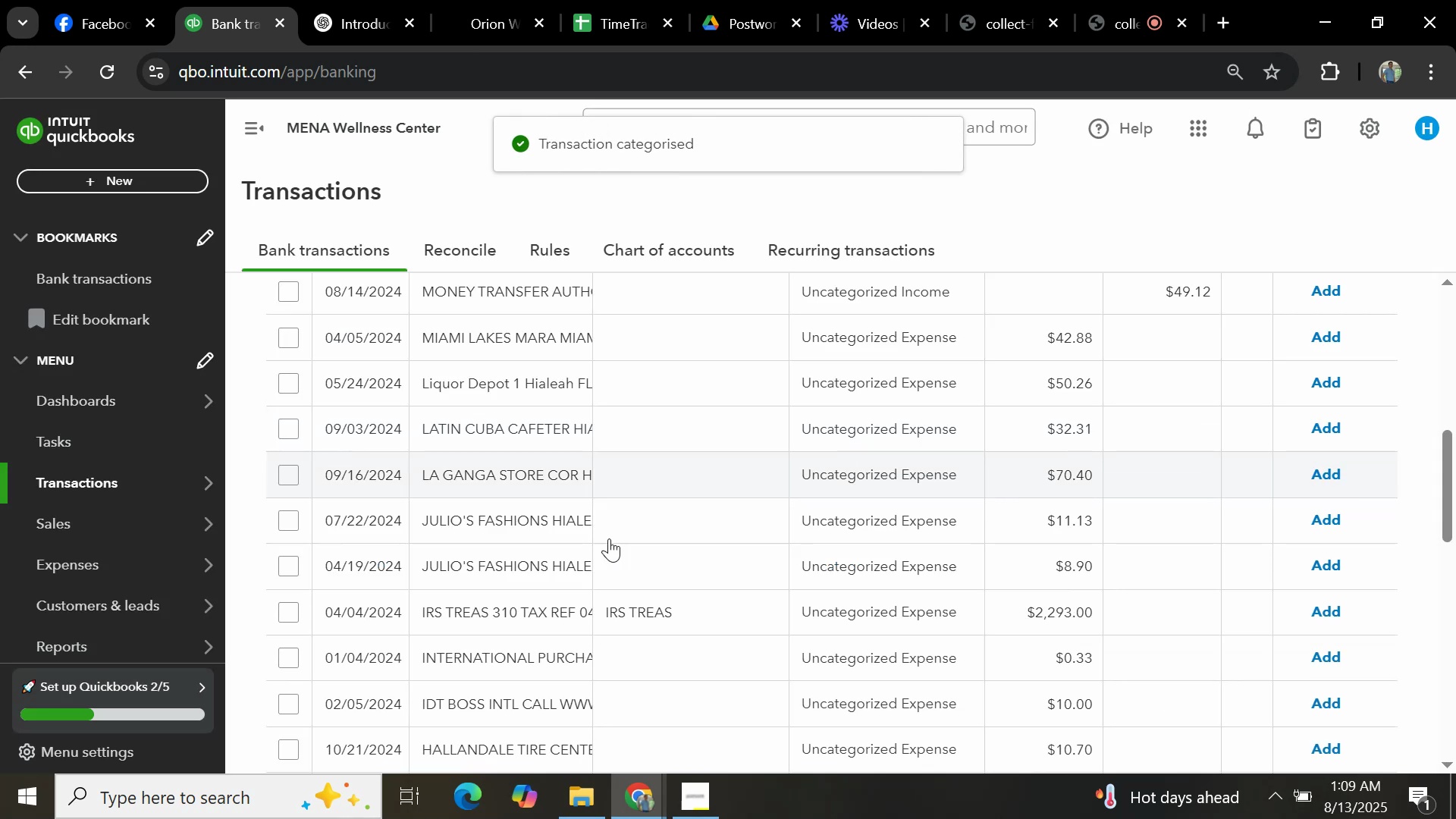 
left_click([479, 291])
 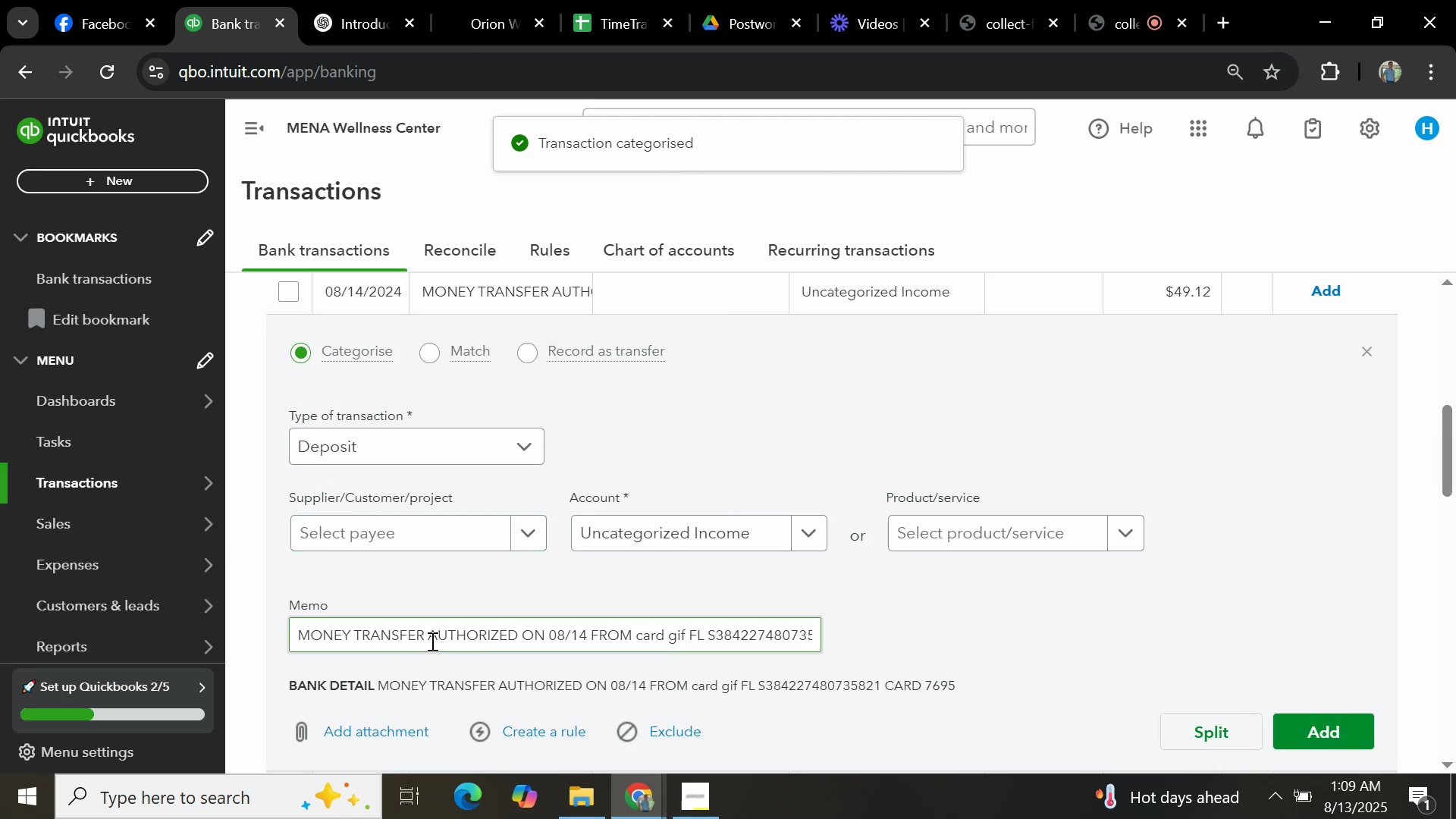 
left_click_drag(start_coordinate=[425, 636], to_coordinate=[202, 613])
 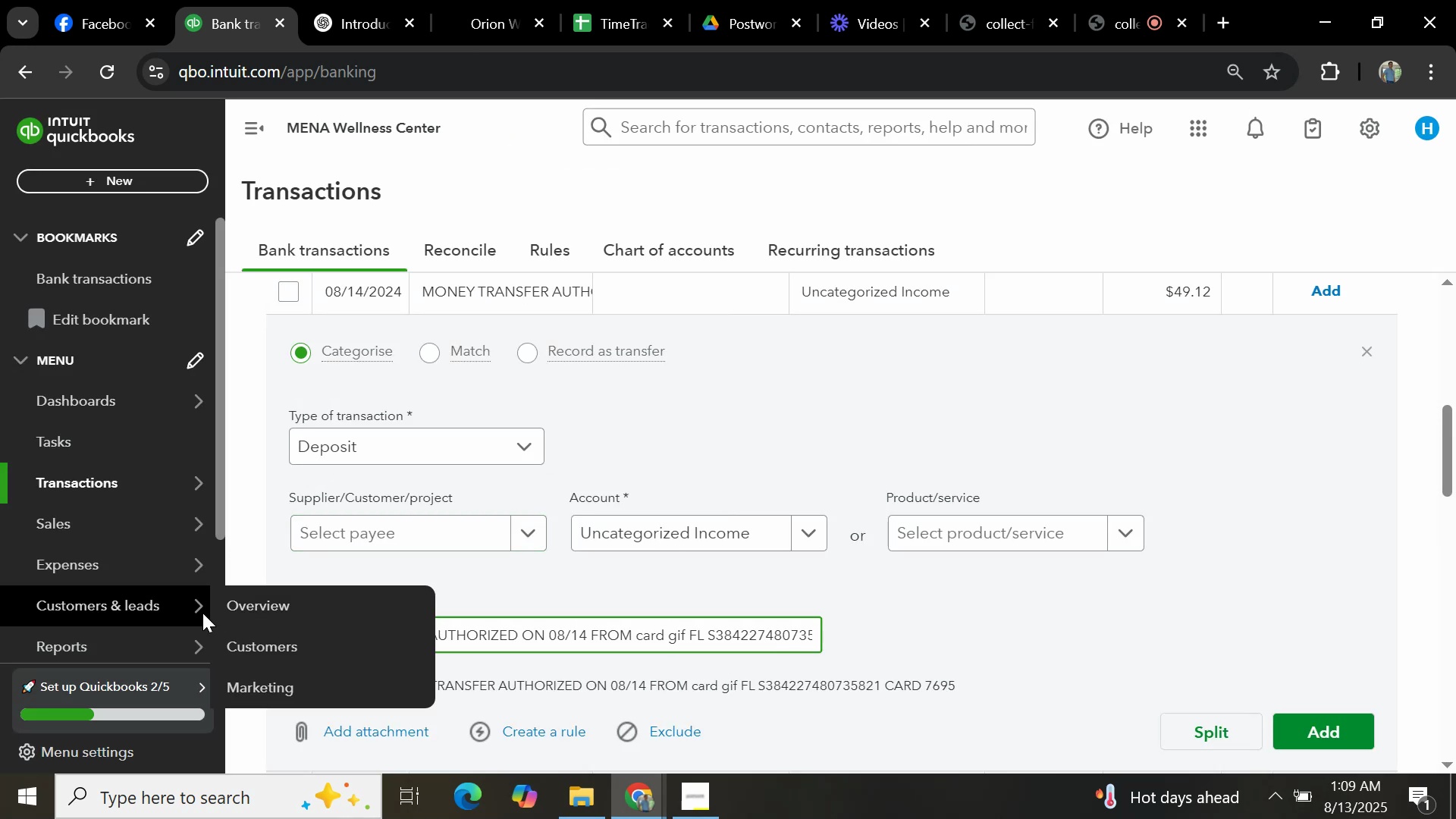 
key(Control+C)
 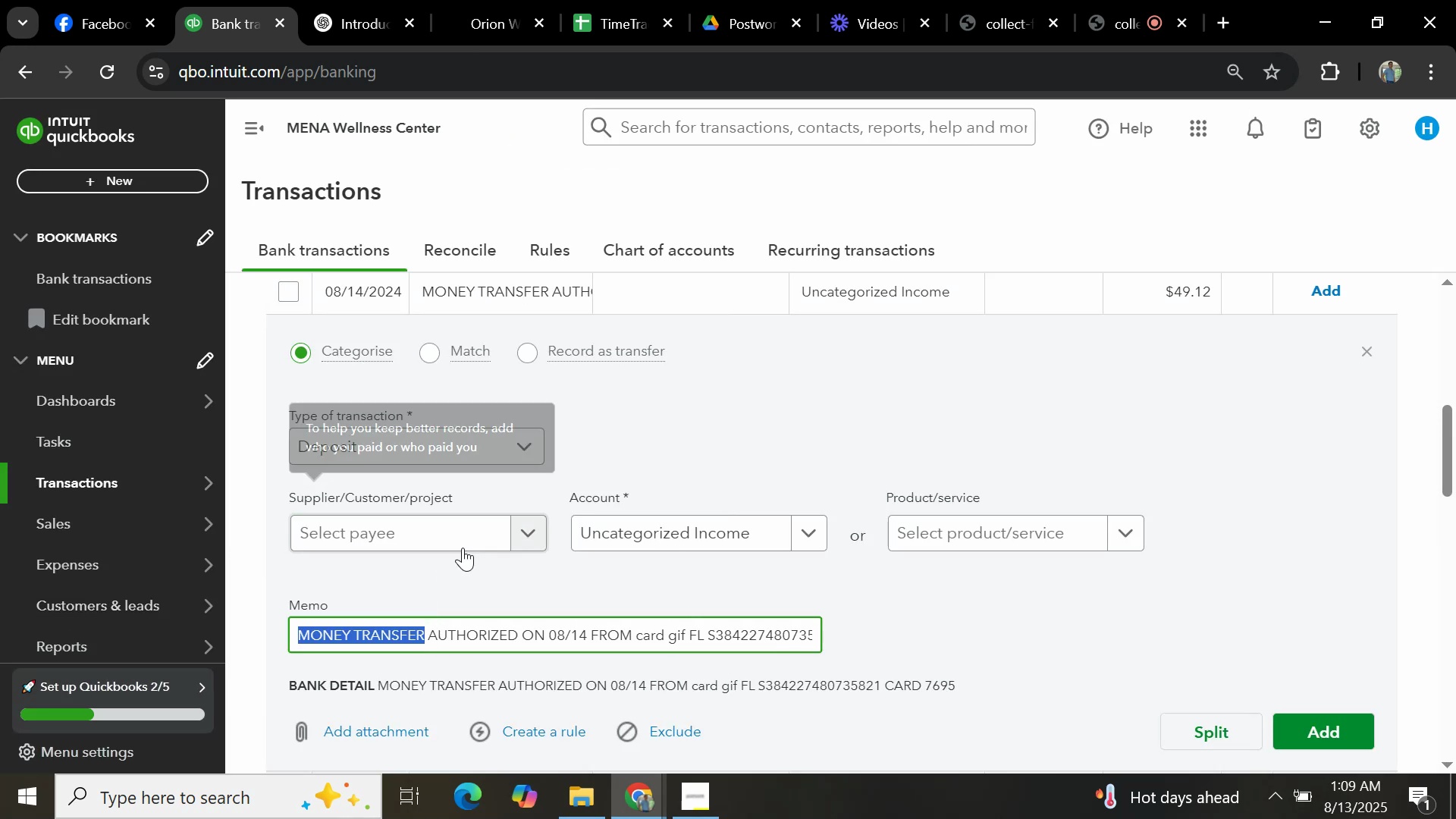 
left_click([469, 537])
 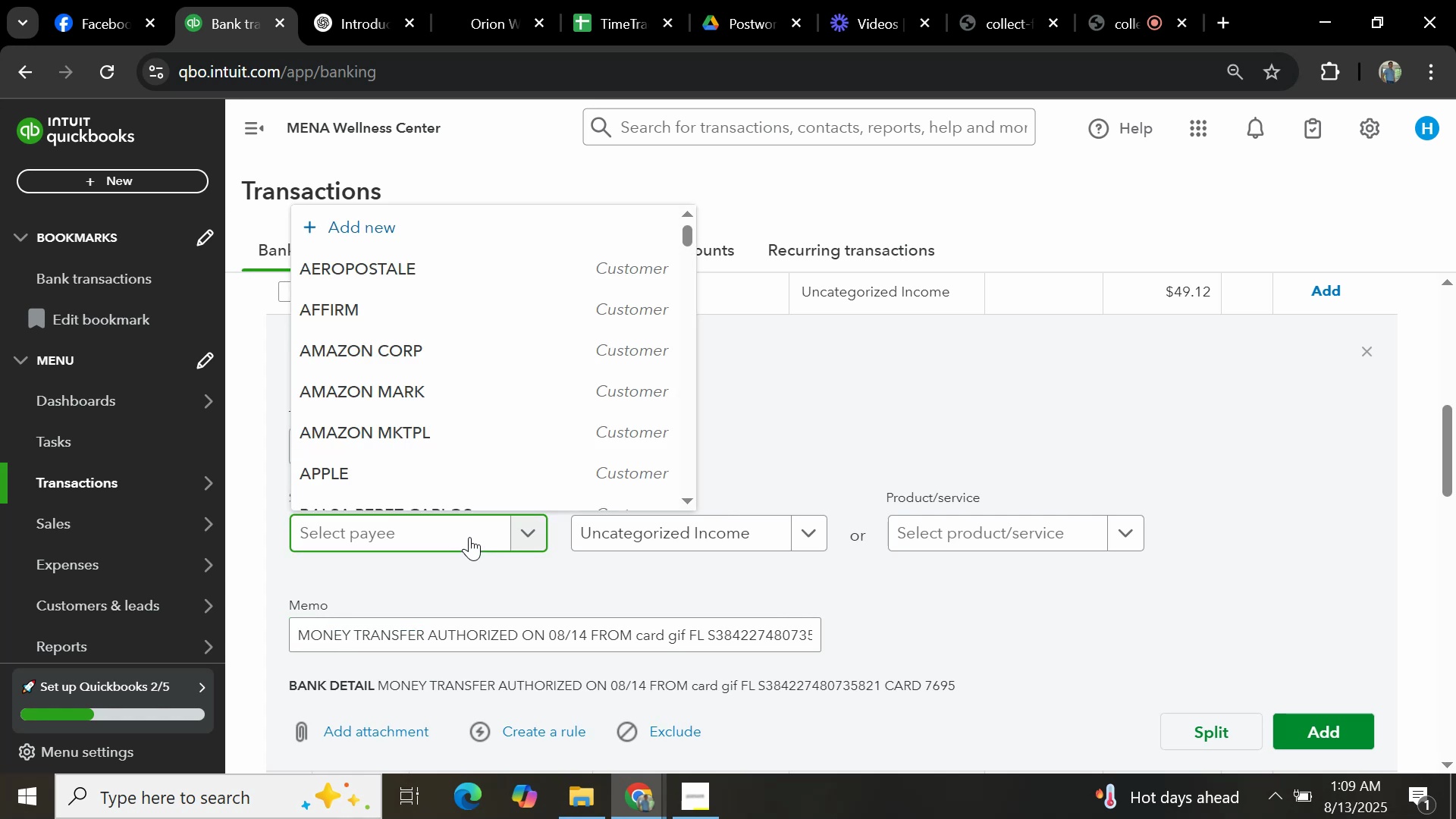 
key(Control+V)
 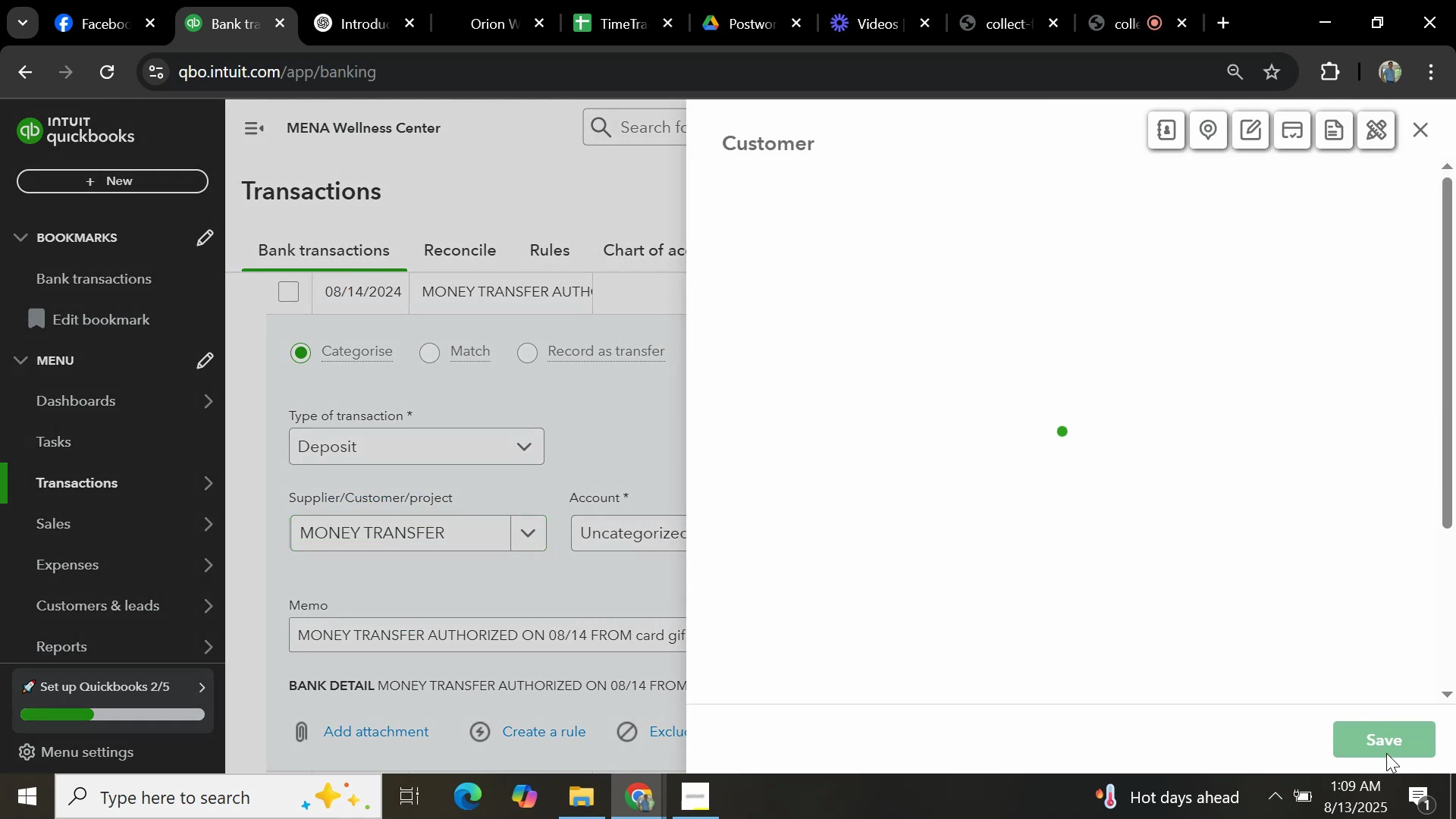 
wait(5.18)
 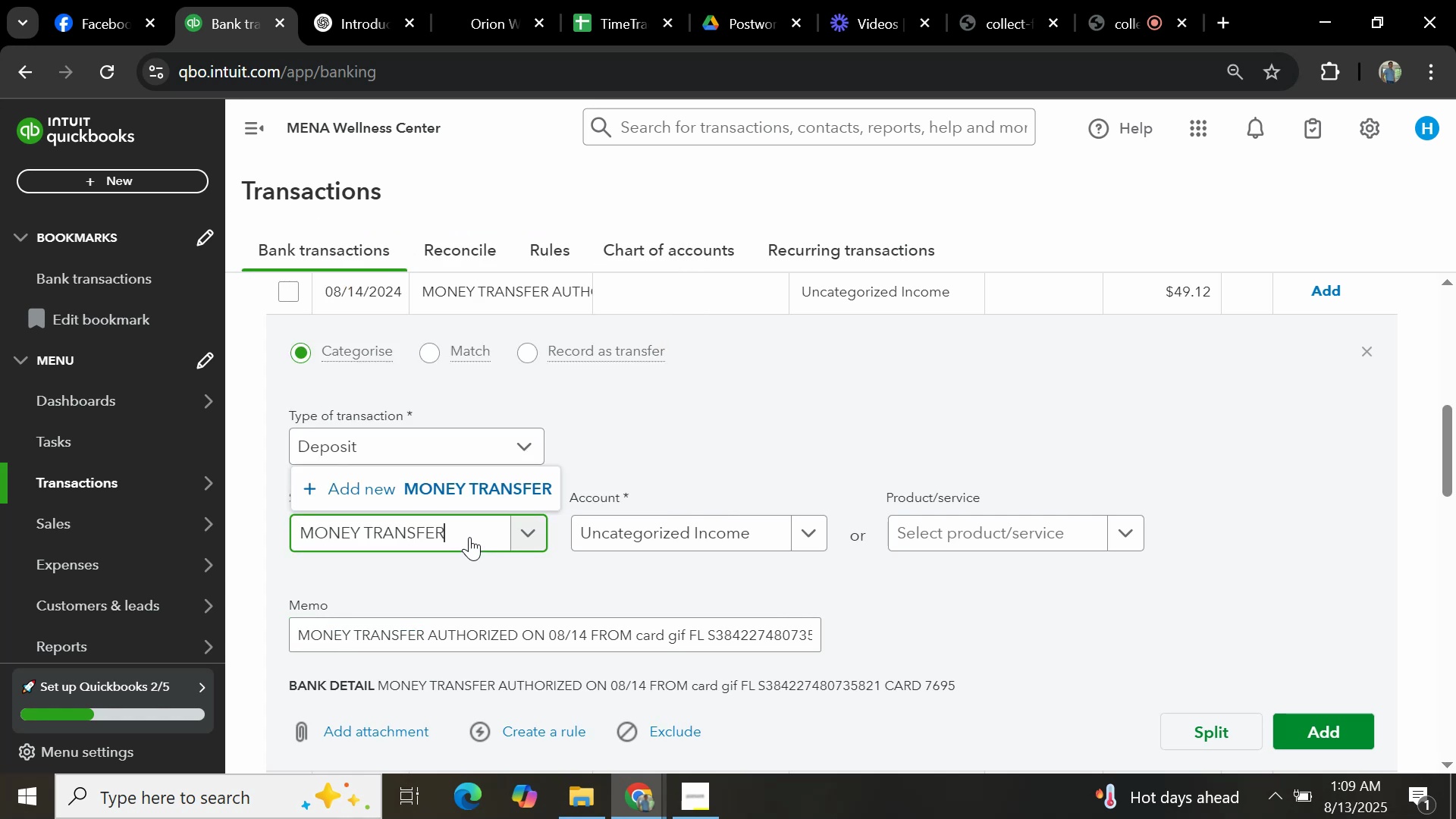 
left_click([1385, 735])
 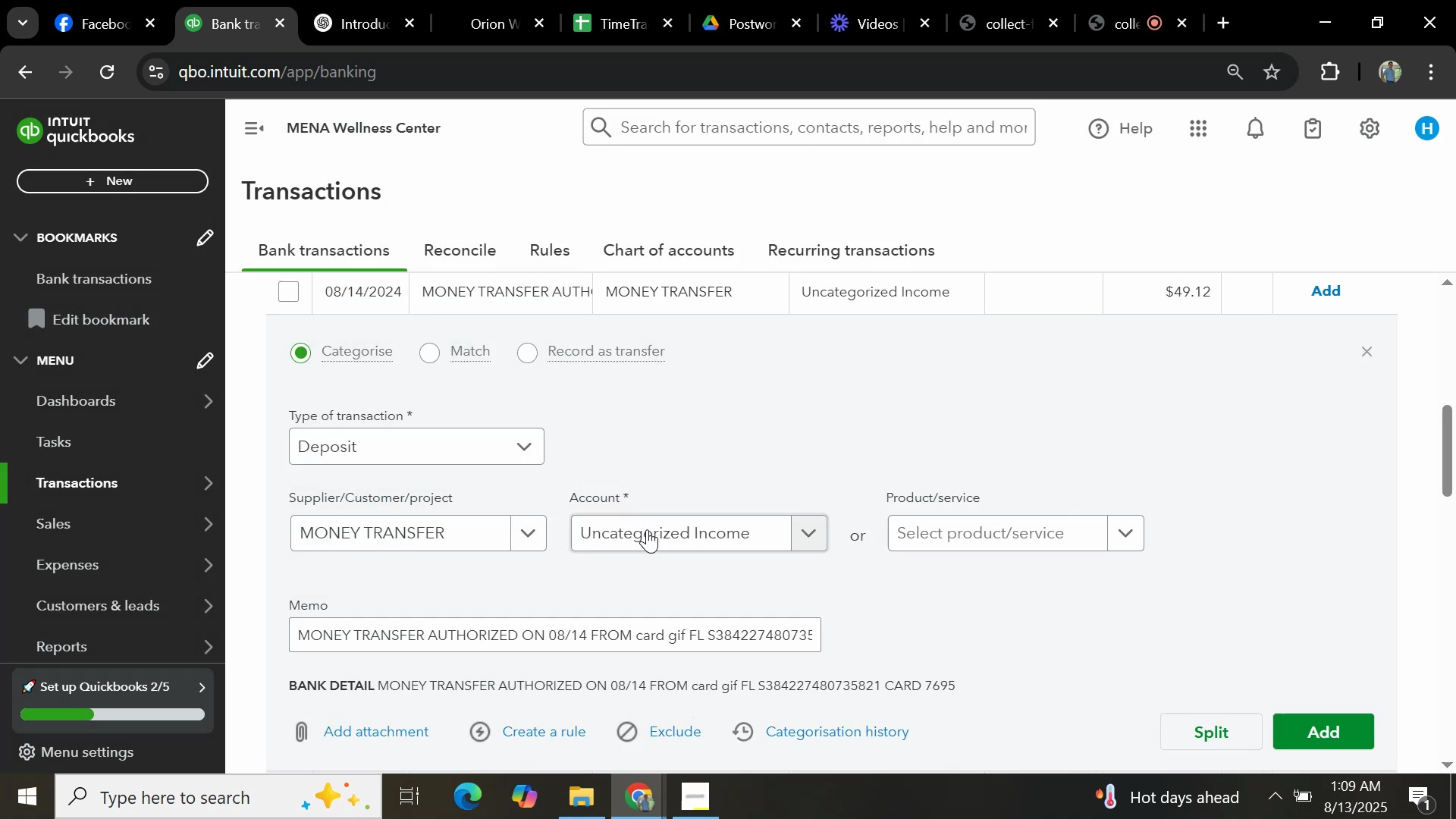 
left_click([648, 529])
 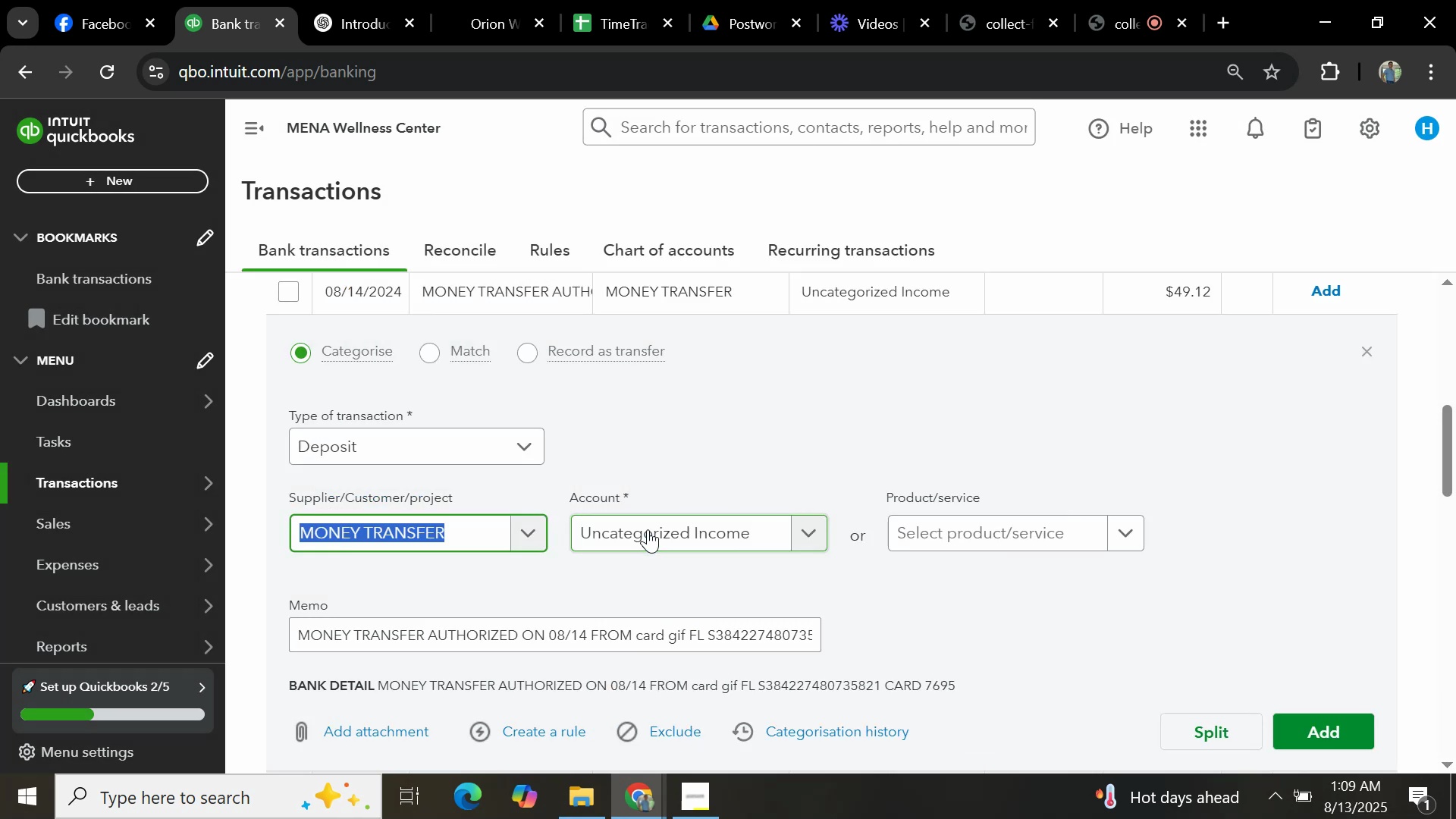 
left_click([648, 529])
 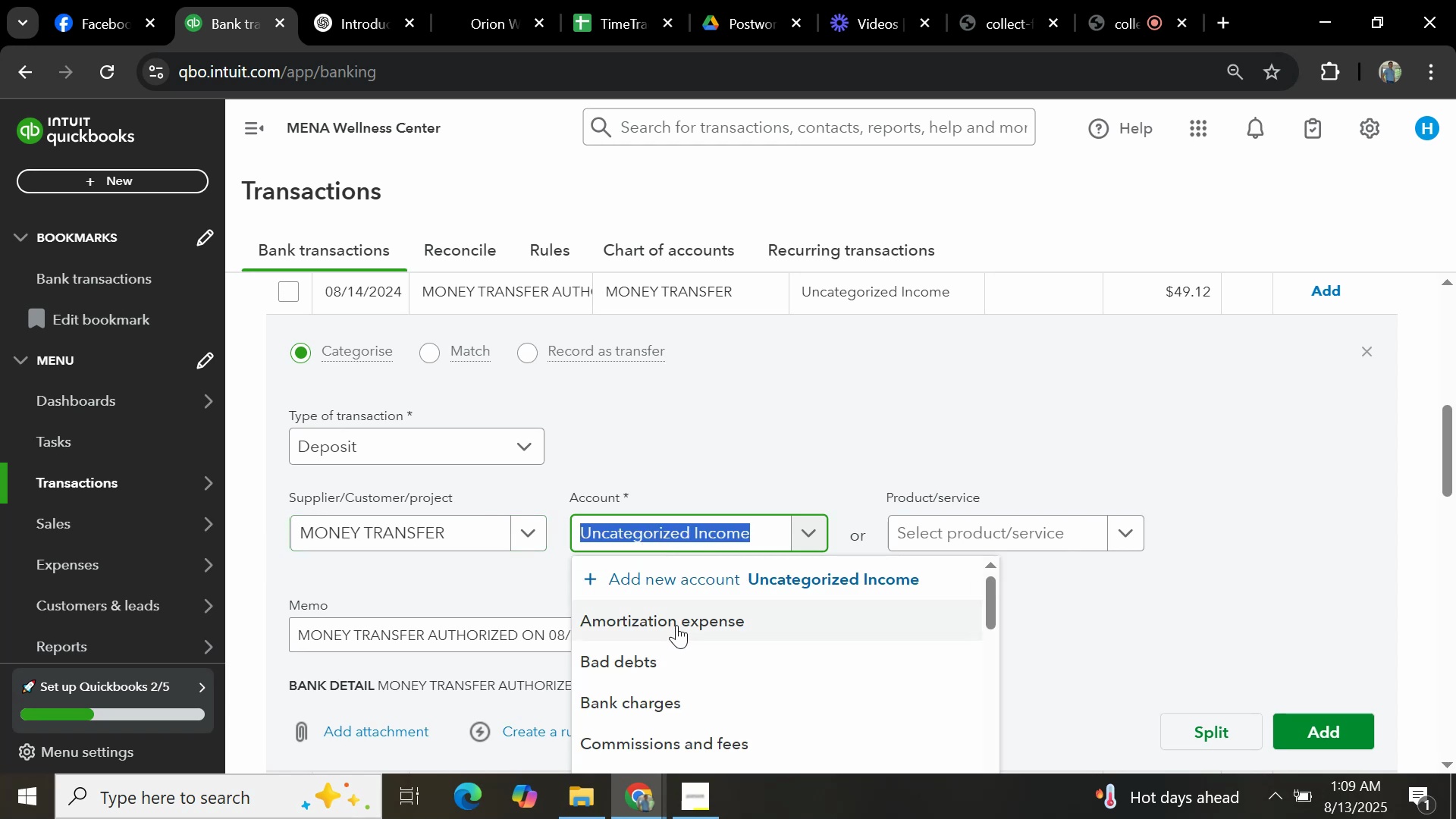 
scroll: coordinate [695, 668], scroll_direction: down, amount: 9.0
 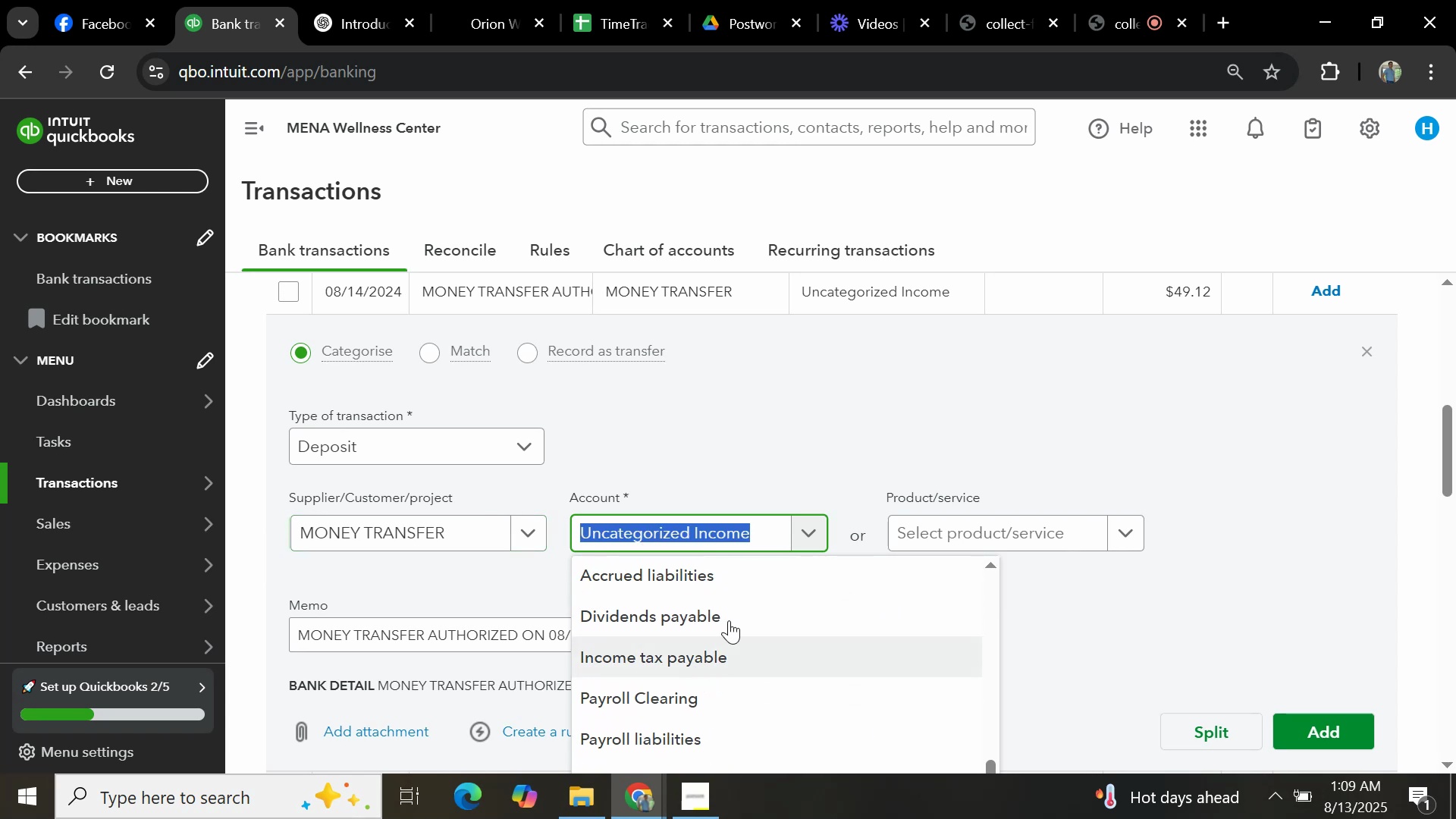 
scroll: coordinate [707, 635], scroll_direction: down, amount: 7.0
 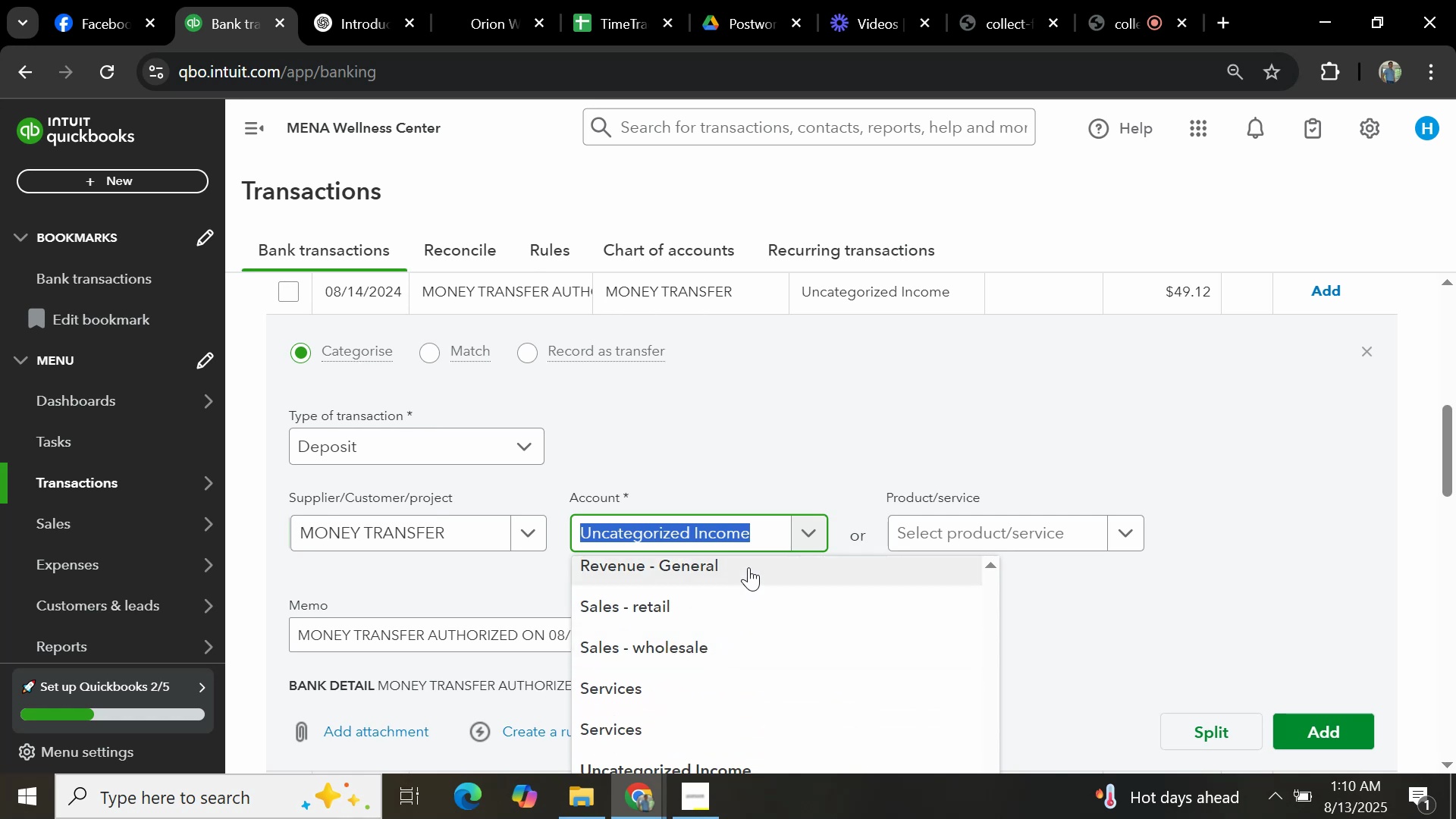 
left_click([748, 567])
 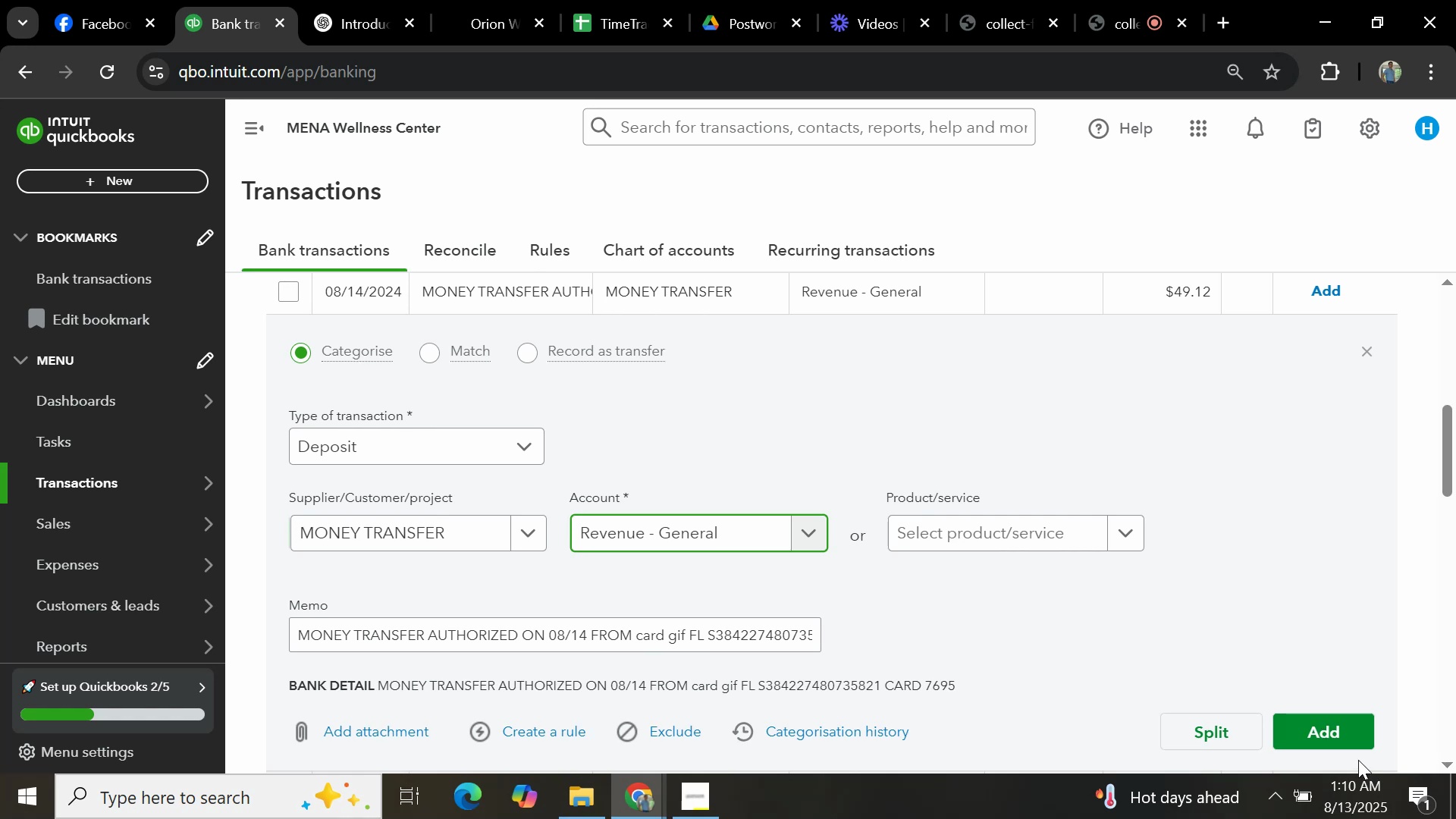 
left_click([1329, 731])
 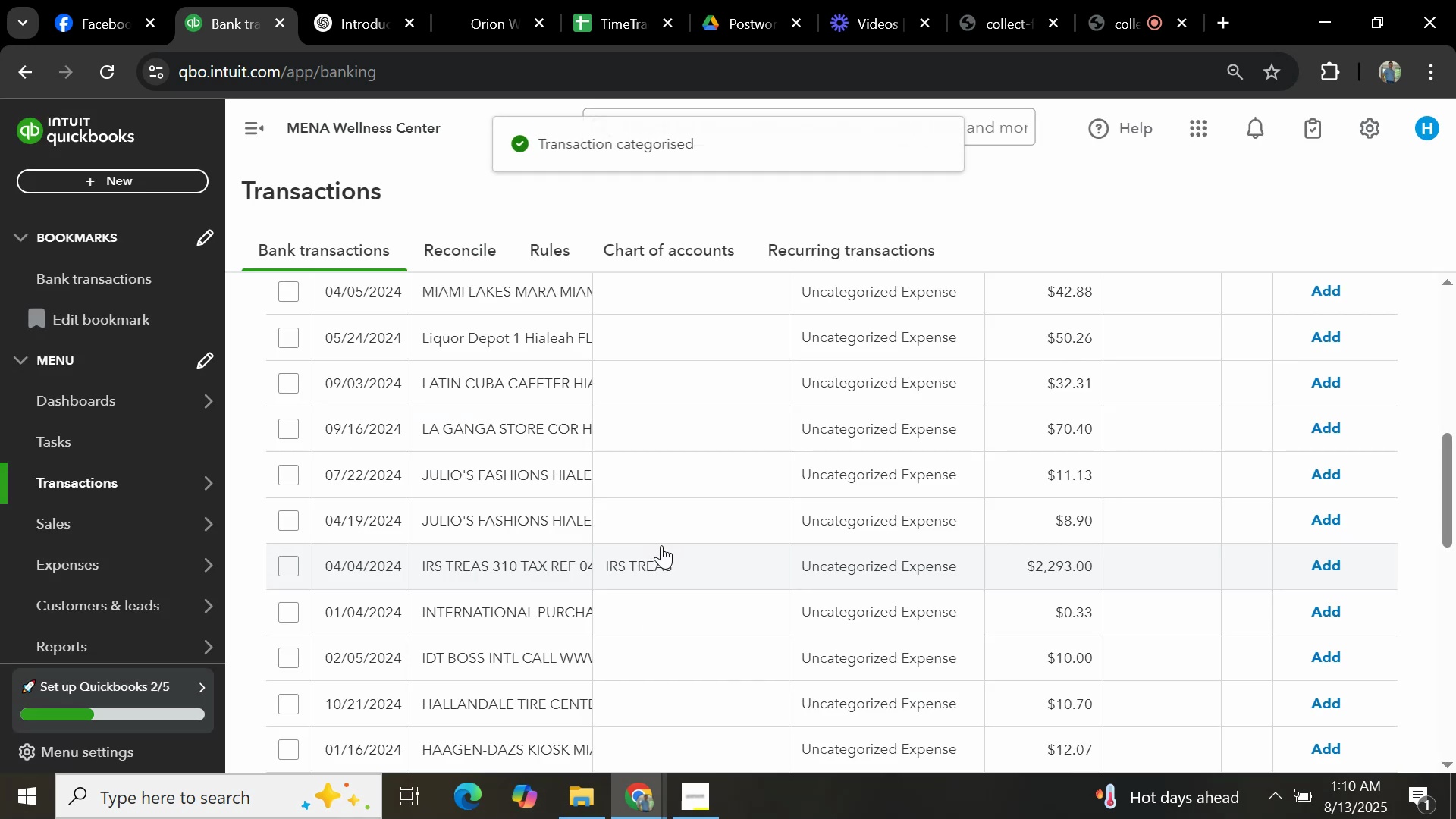 
scroll: coordinate [478, 524], scroll_direction: up, amount: 3.0
 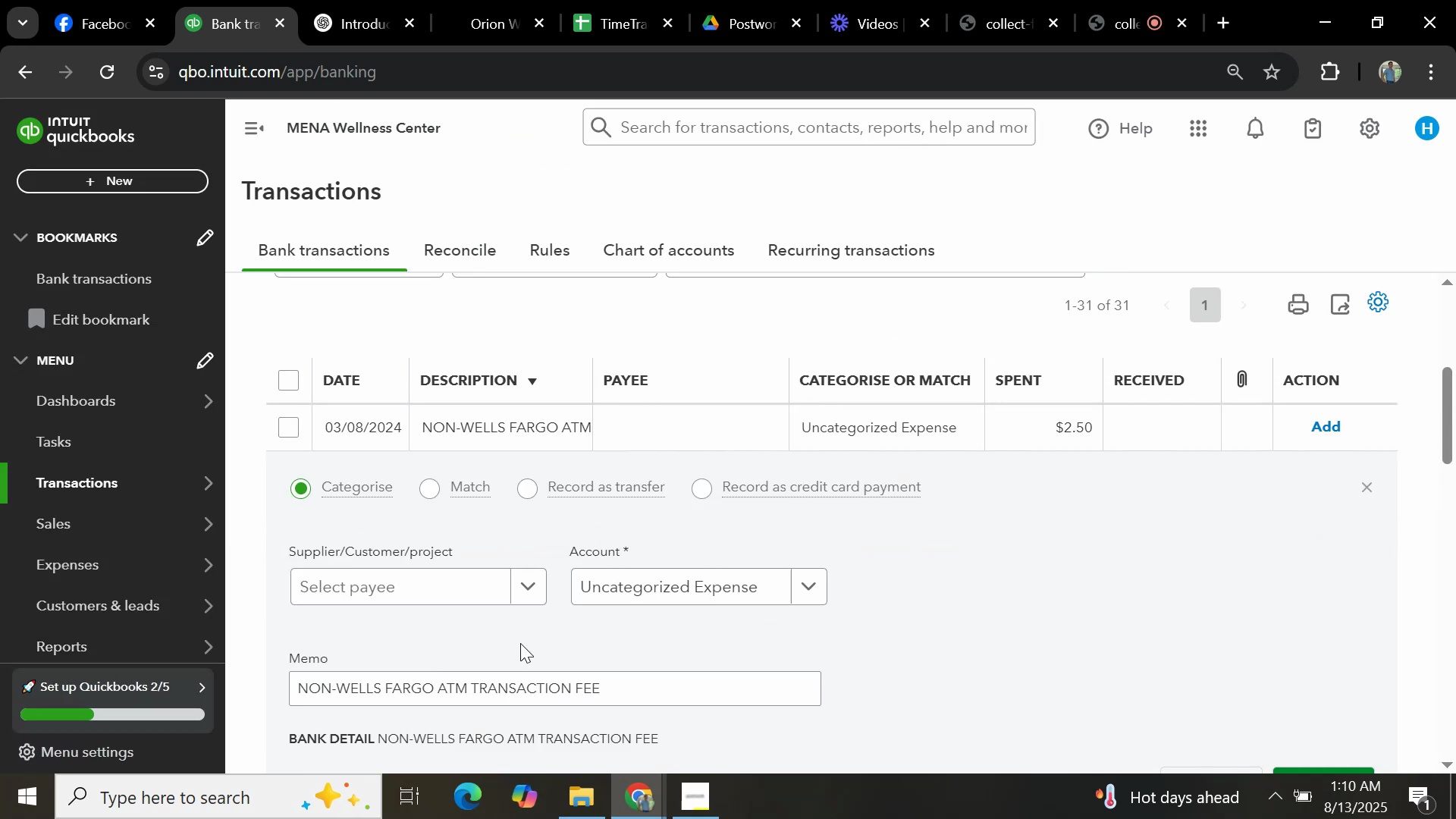 
left_click_drag(start_coordinate=[434, 688], to_coordinate=[88, 674])
 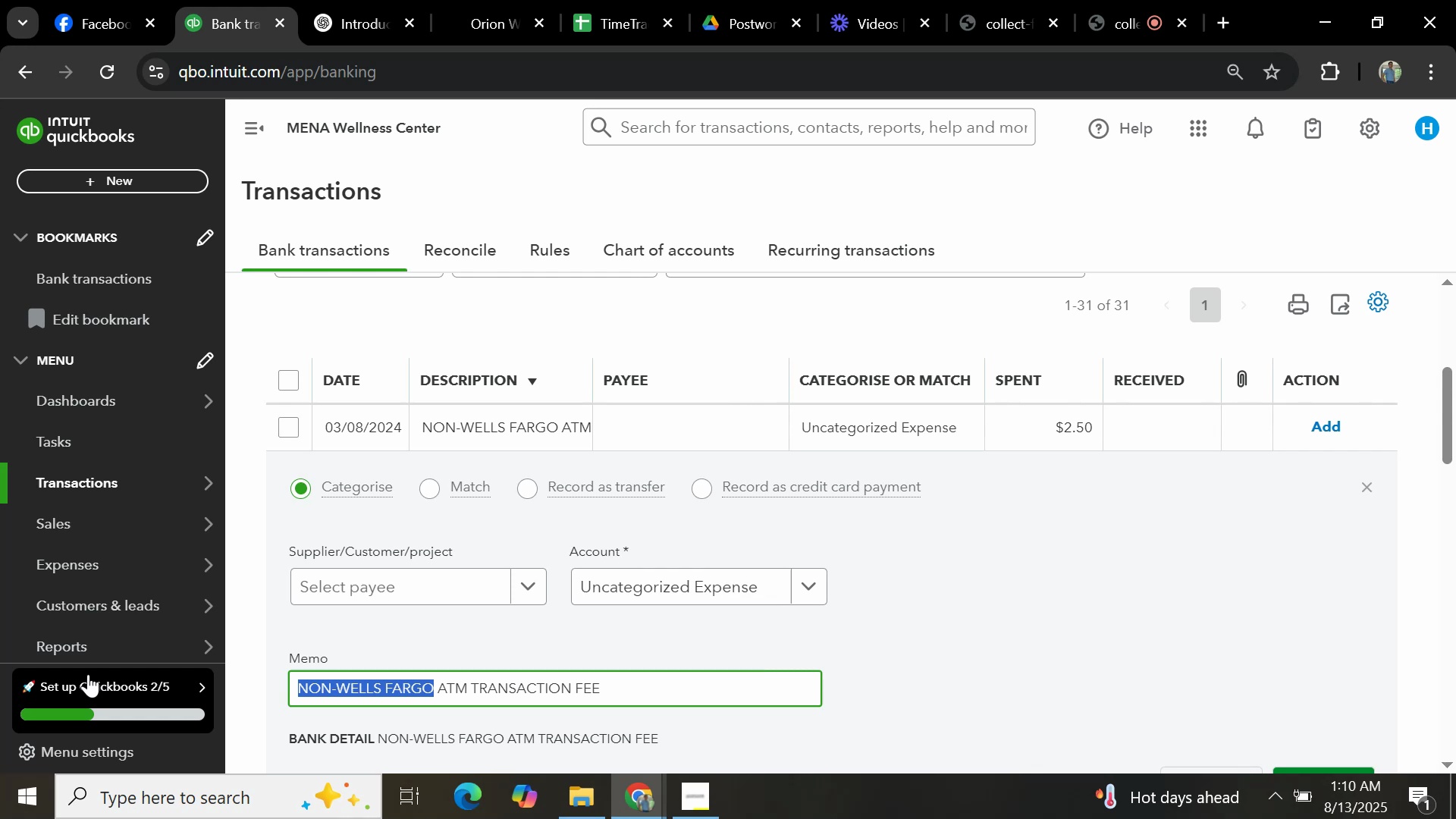 
key(Control+C)
 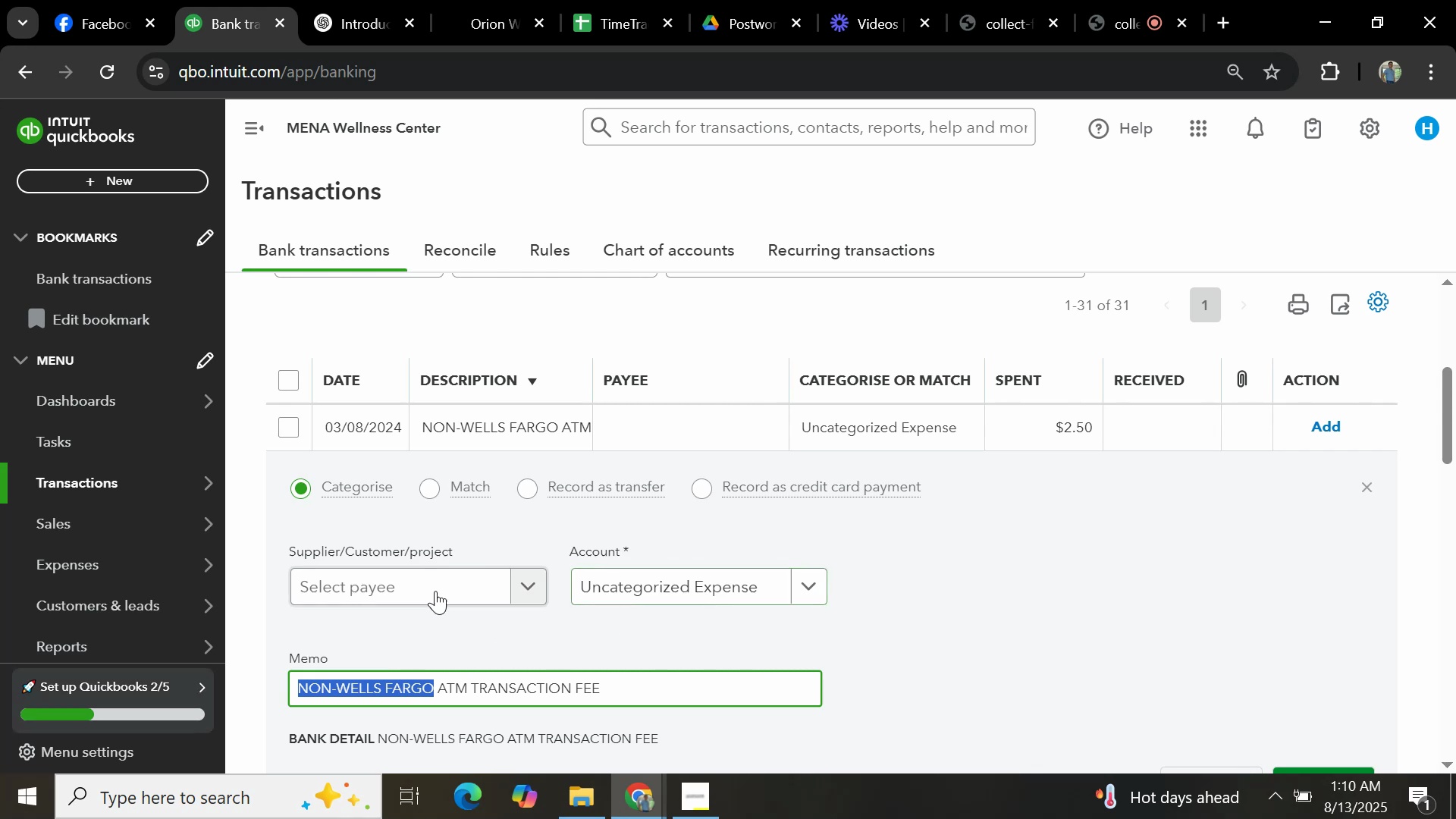 
left_click([419, 576])
 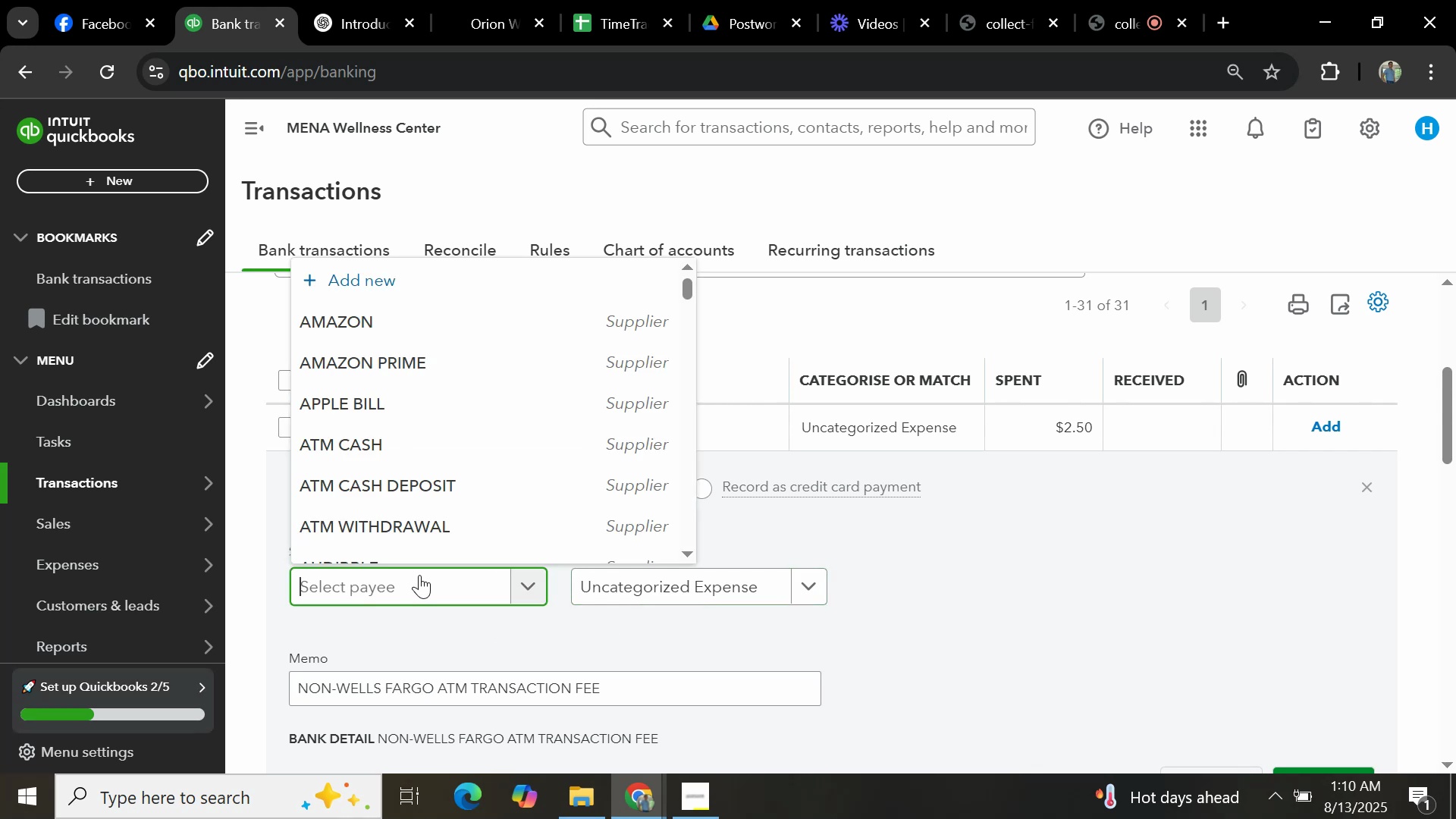 
key(Control+V)
 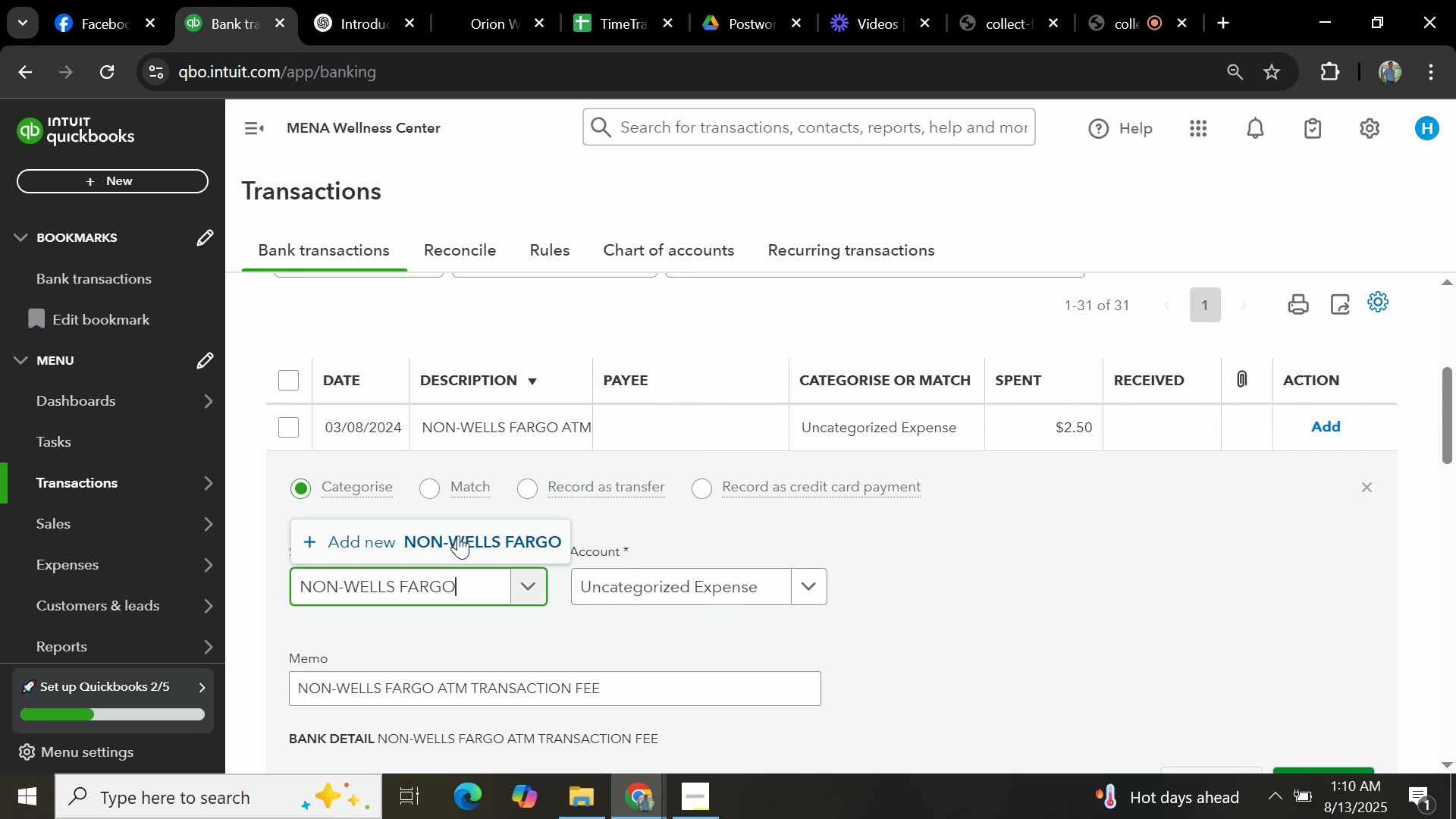 
left_click([455, 552])
 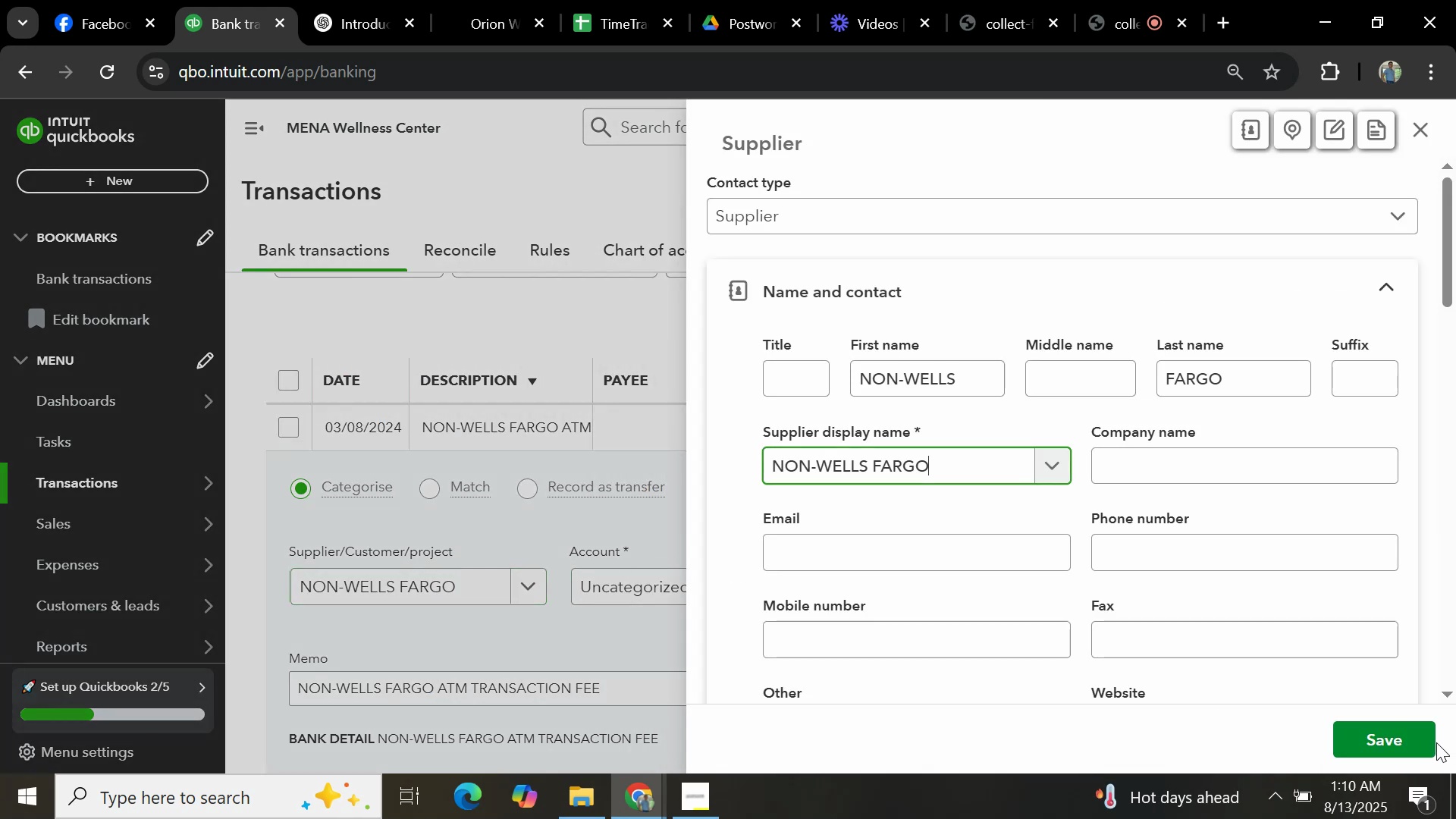 
left_click([1379, 739])
 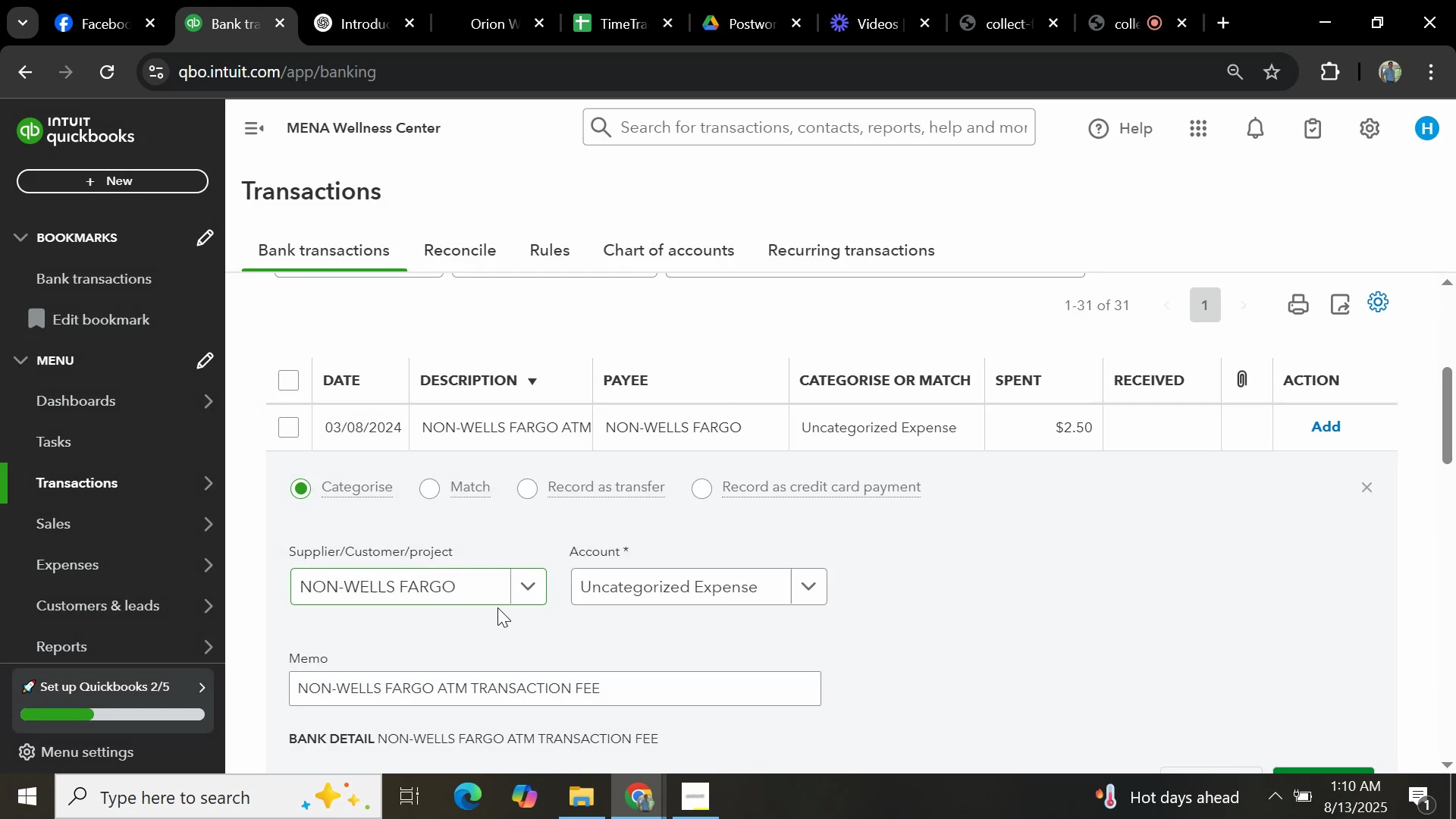 
left_click([758, 574])
 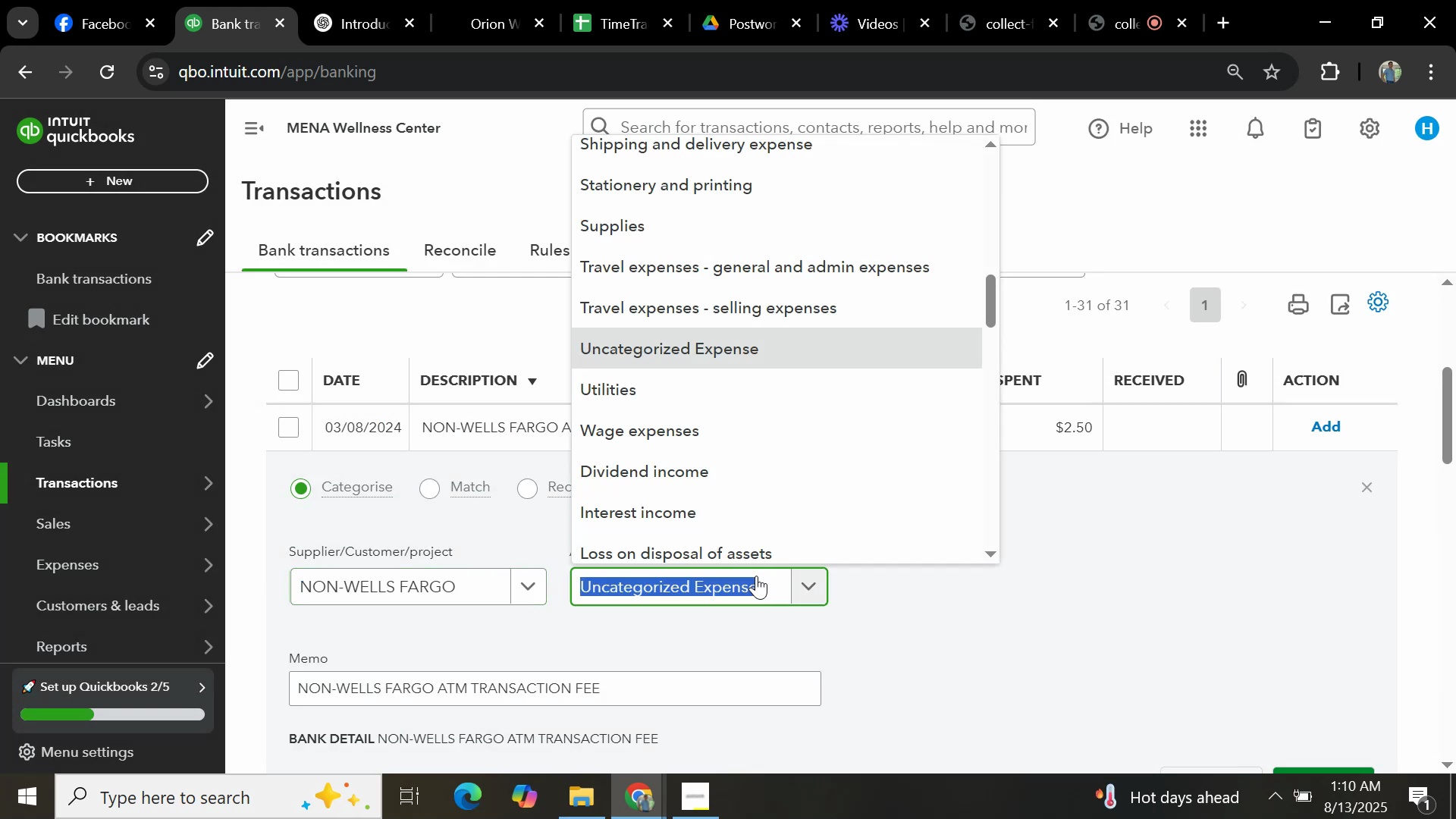 
type(GENERAL)
 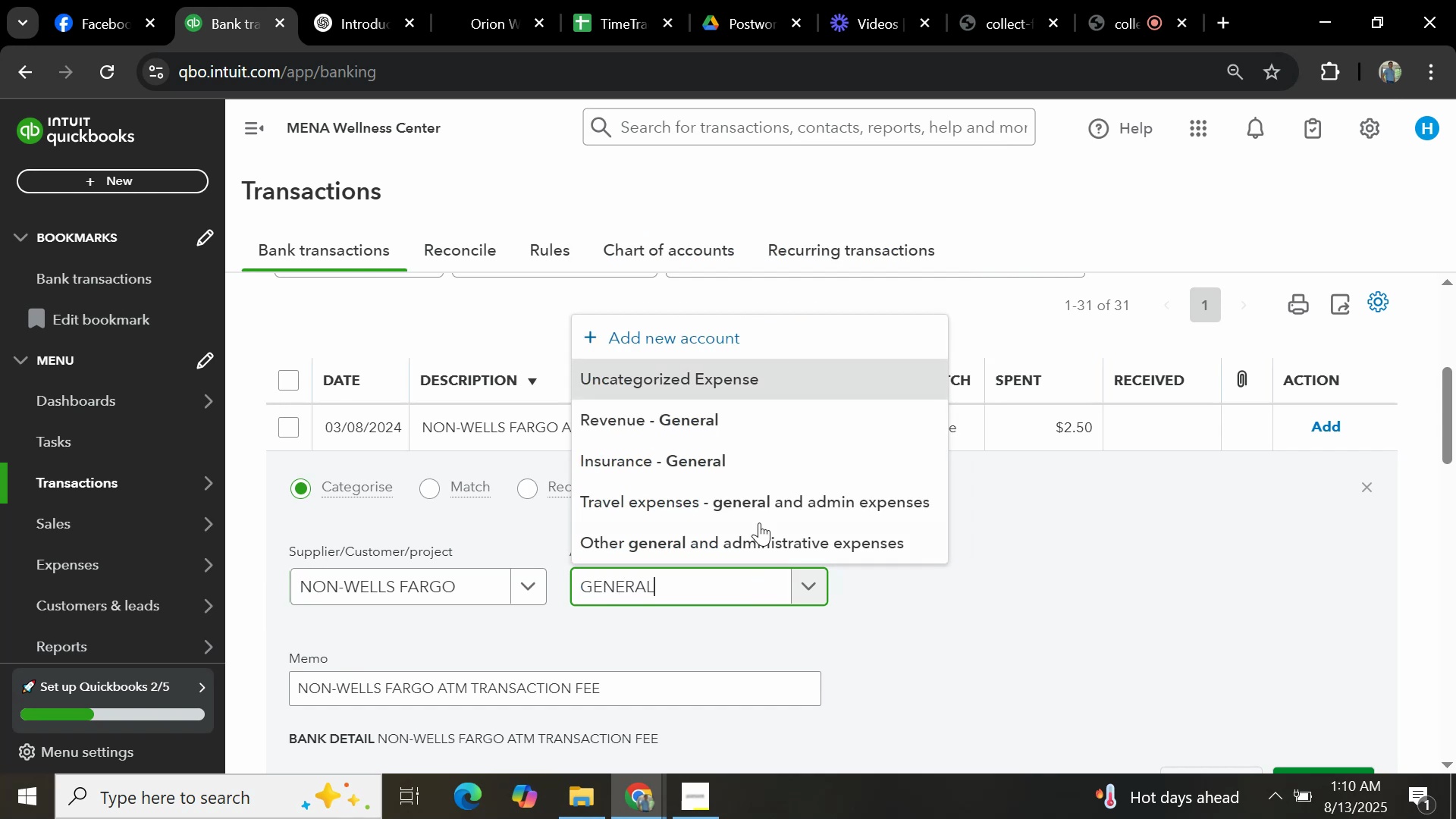 
left_click([763, 535])
 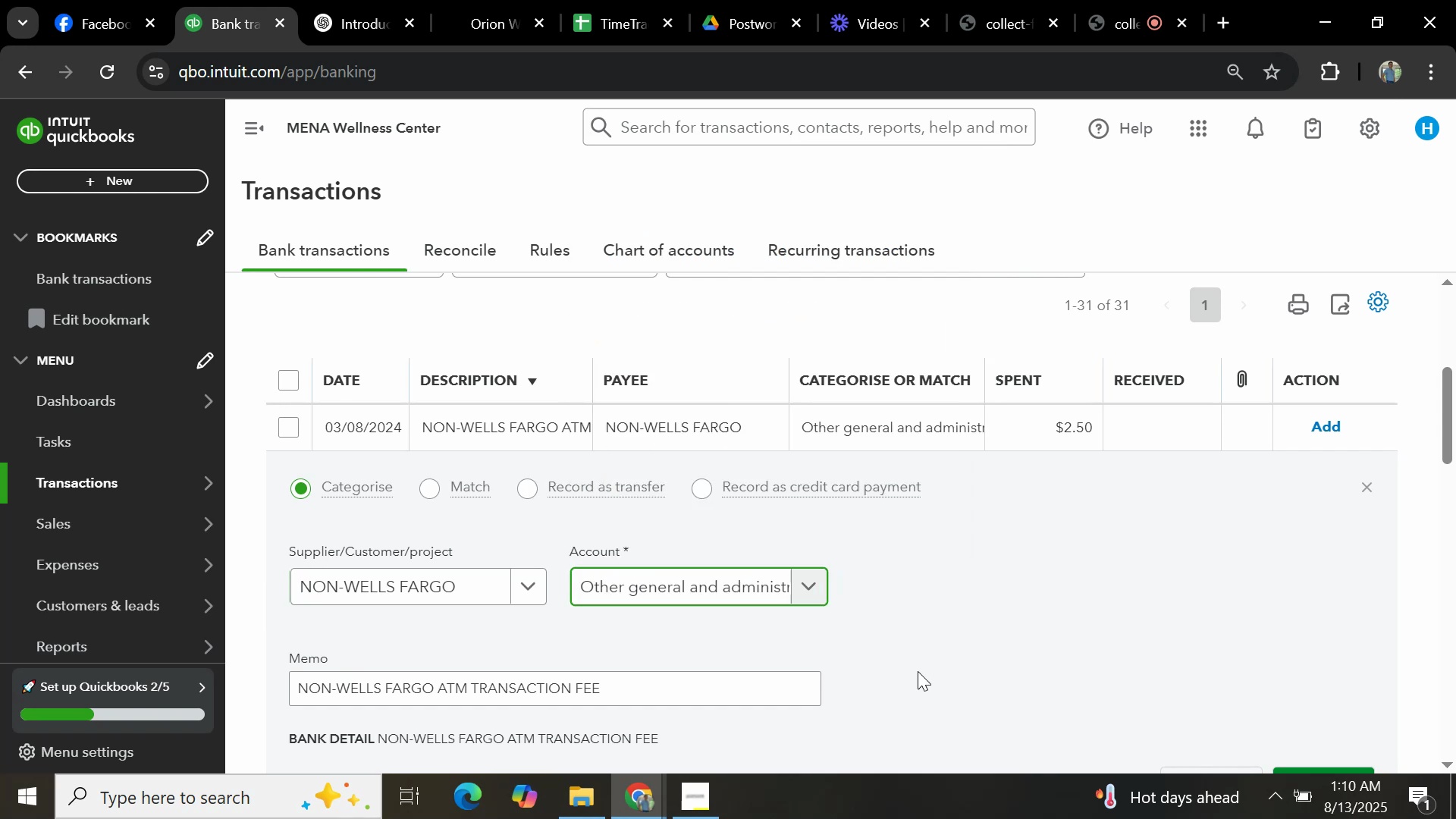 
scroll: coordinate [1006, 584], scroll_direction: down, amount: 1.0
 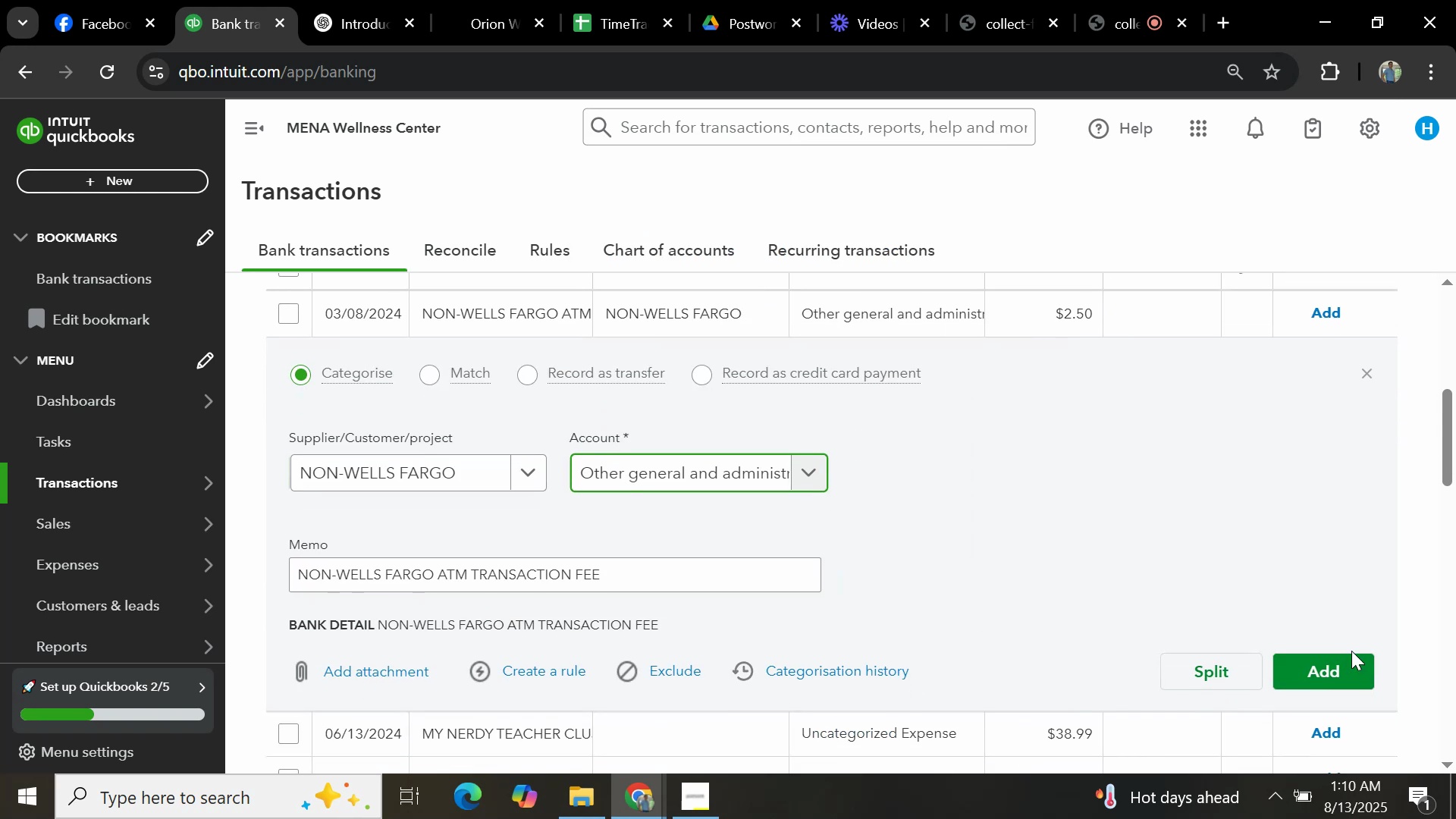 
left_click([1352, 675])
 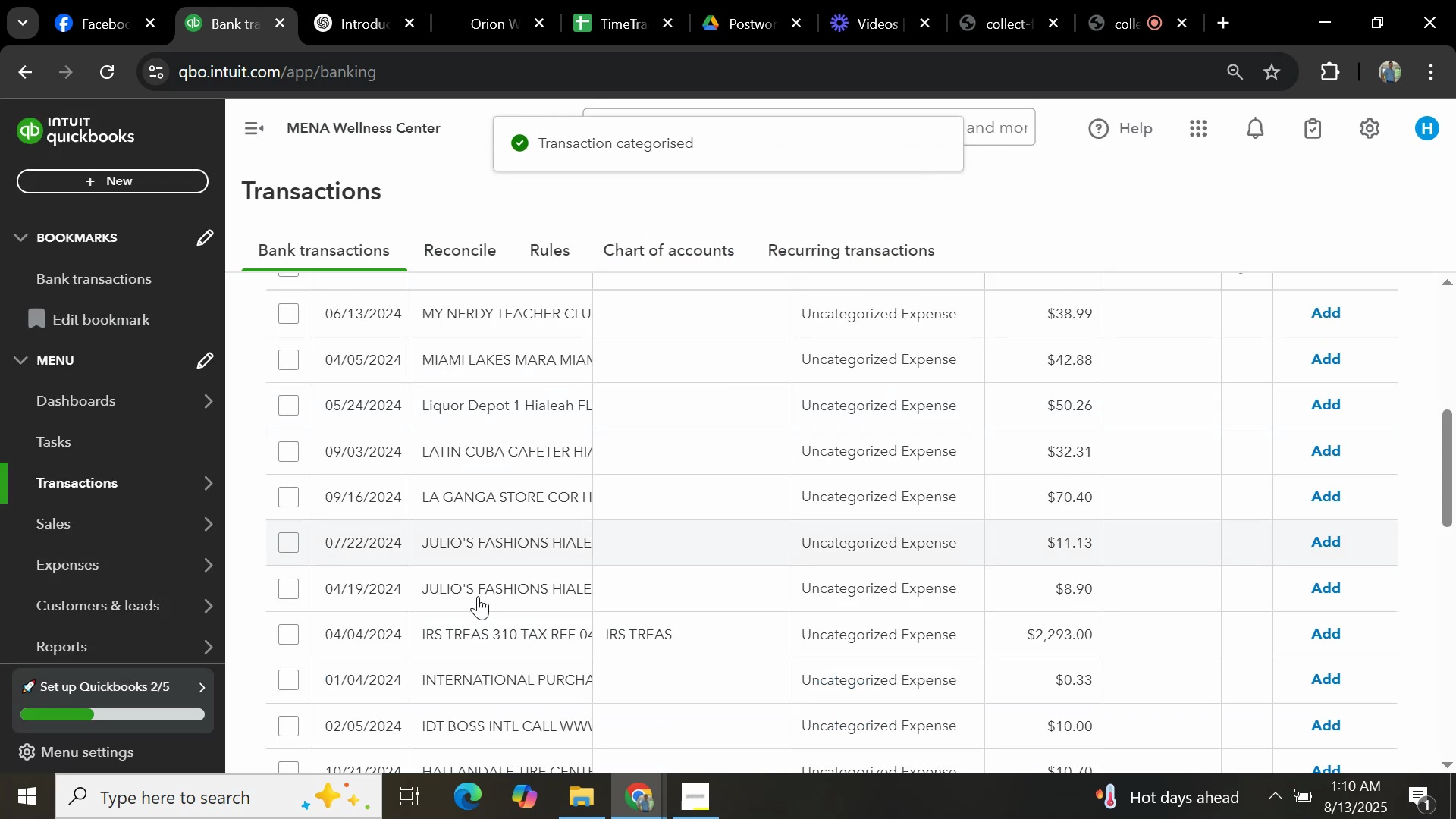 
left_click([477, 315])
 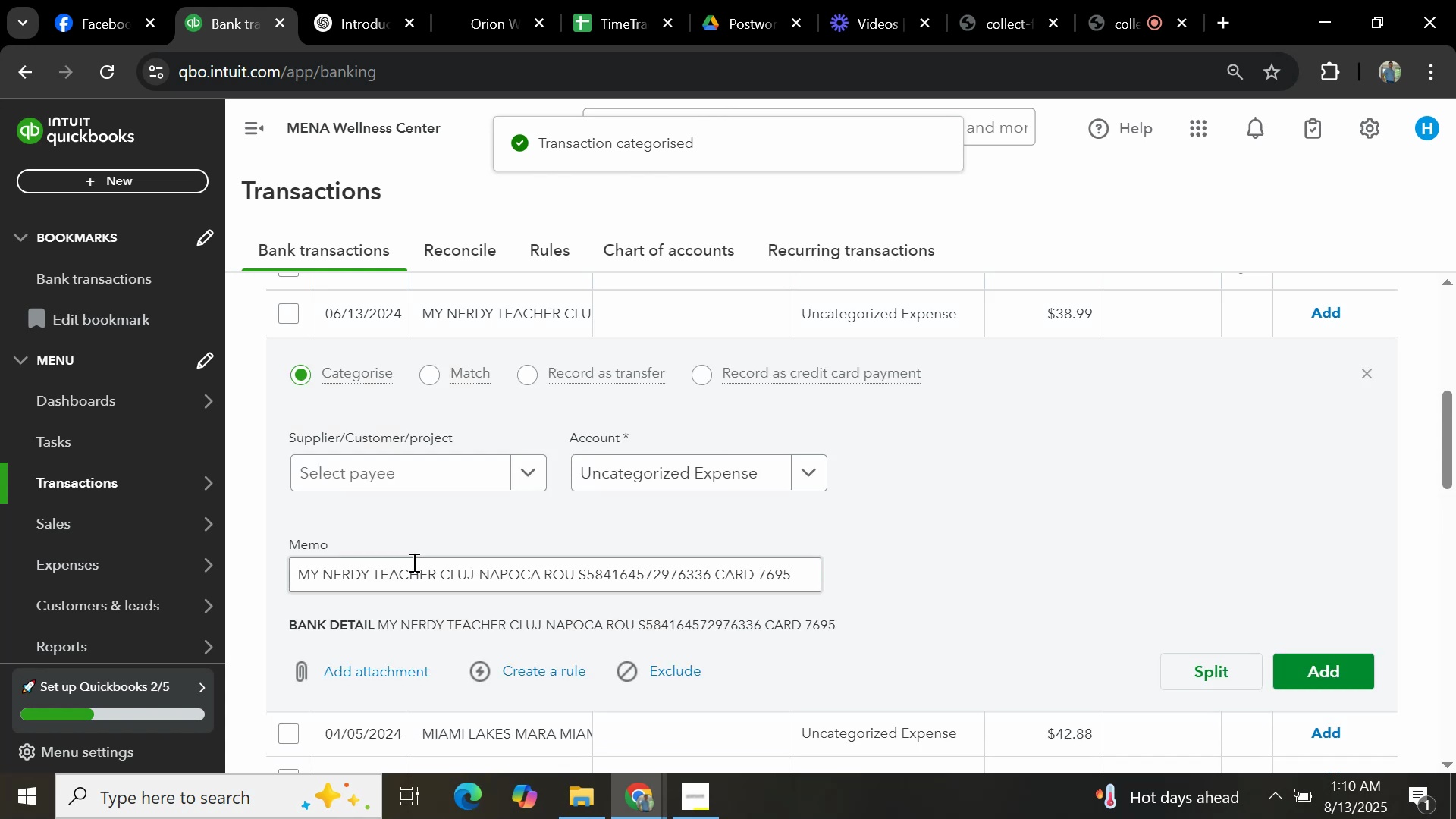 
left_click_drag(start_coordinate=[440, 573], to_coordinate=[141, 570])
 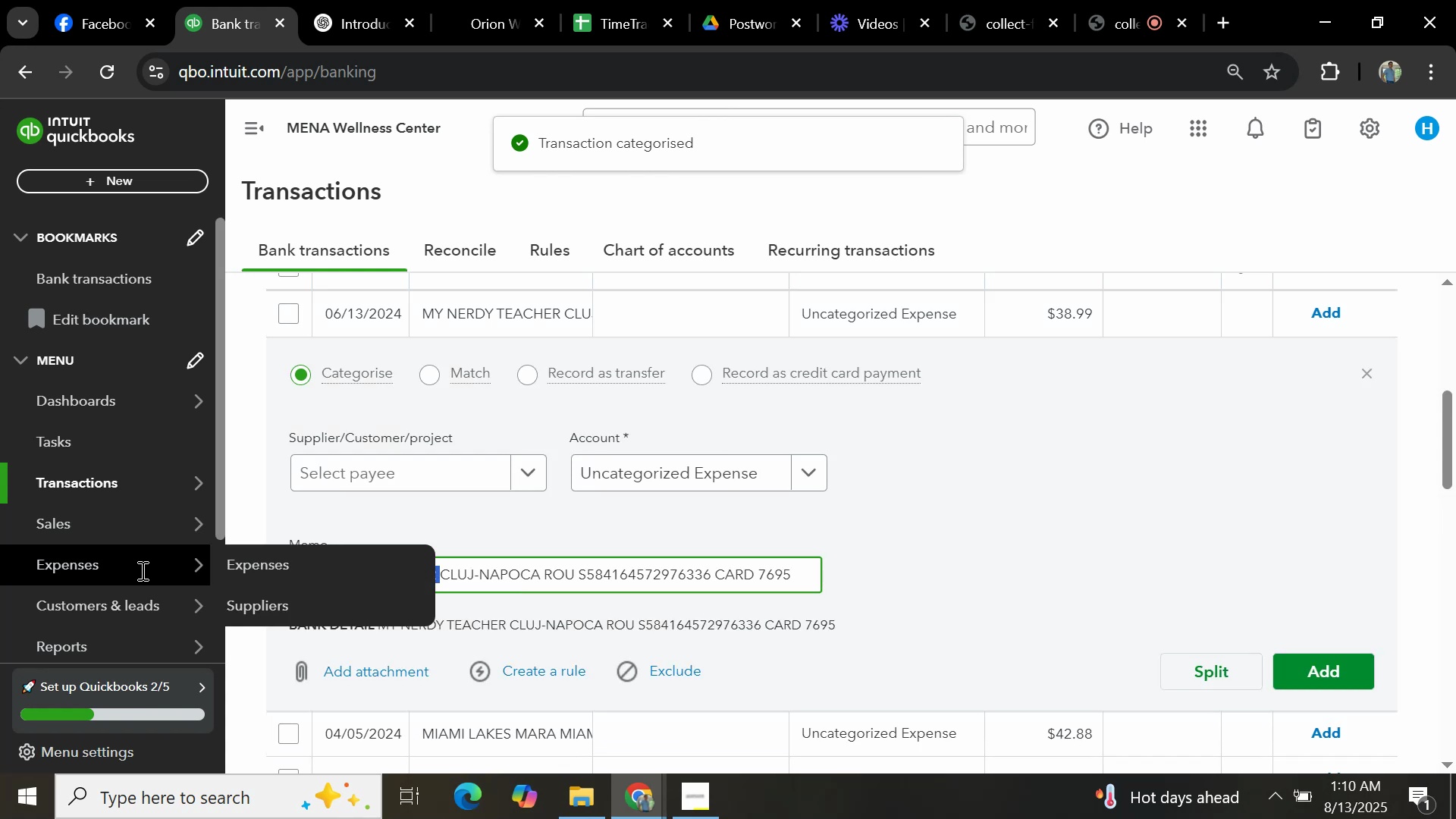 
key(Control+C)
 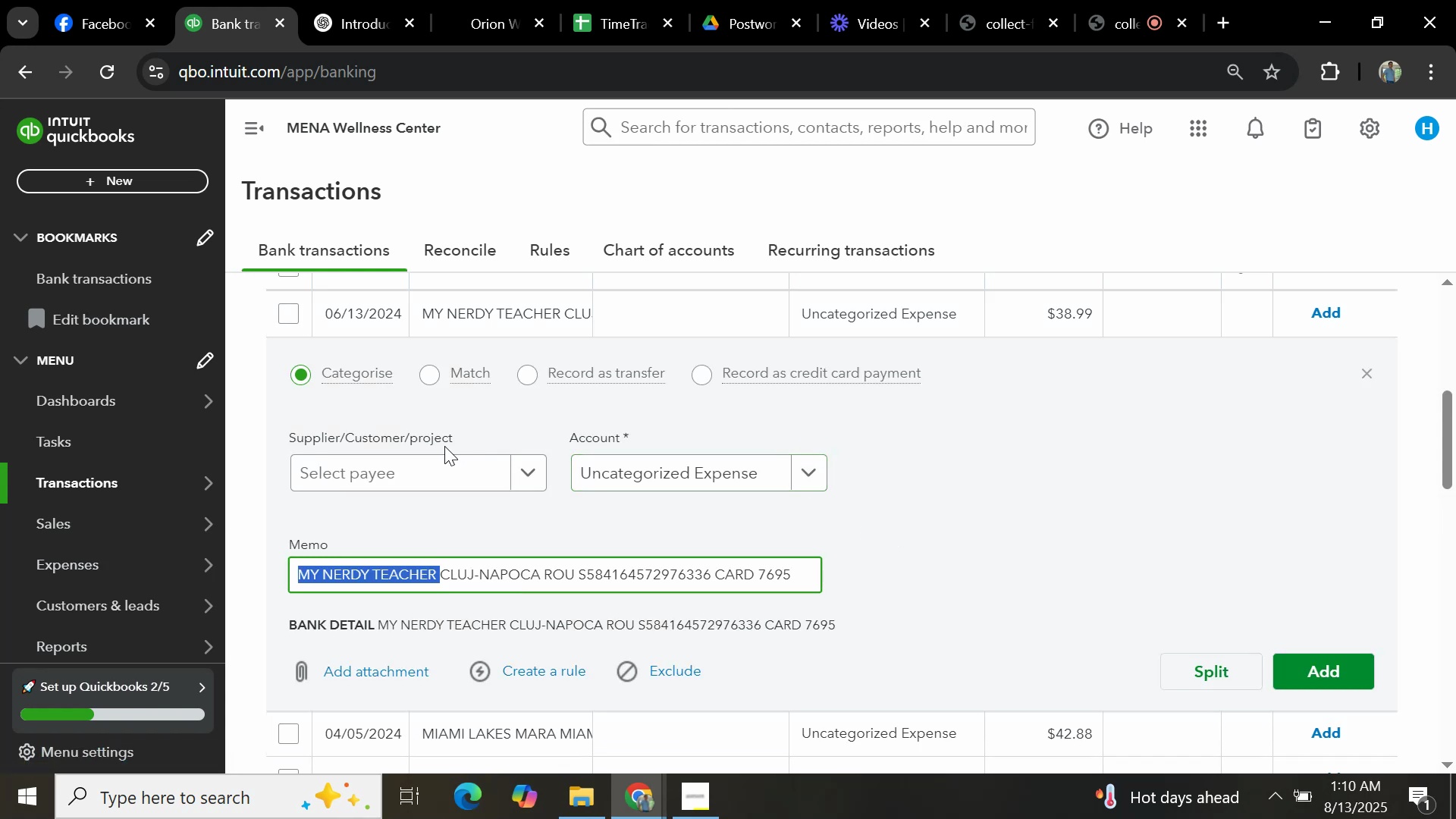 
left_click([438, 481])
 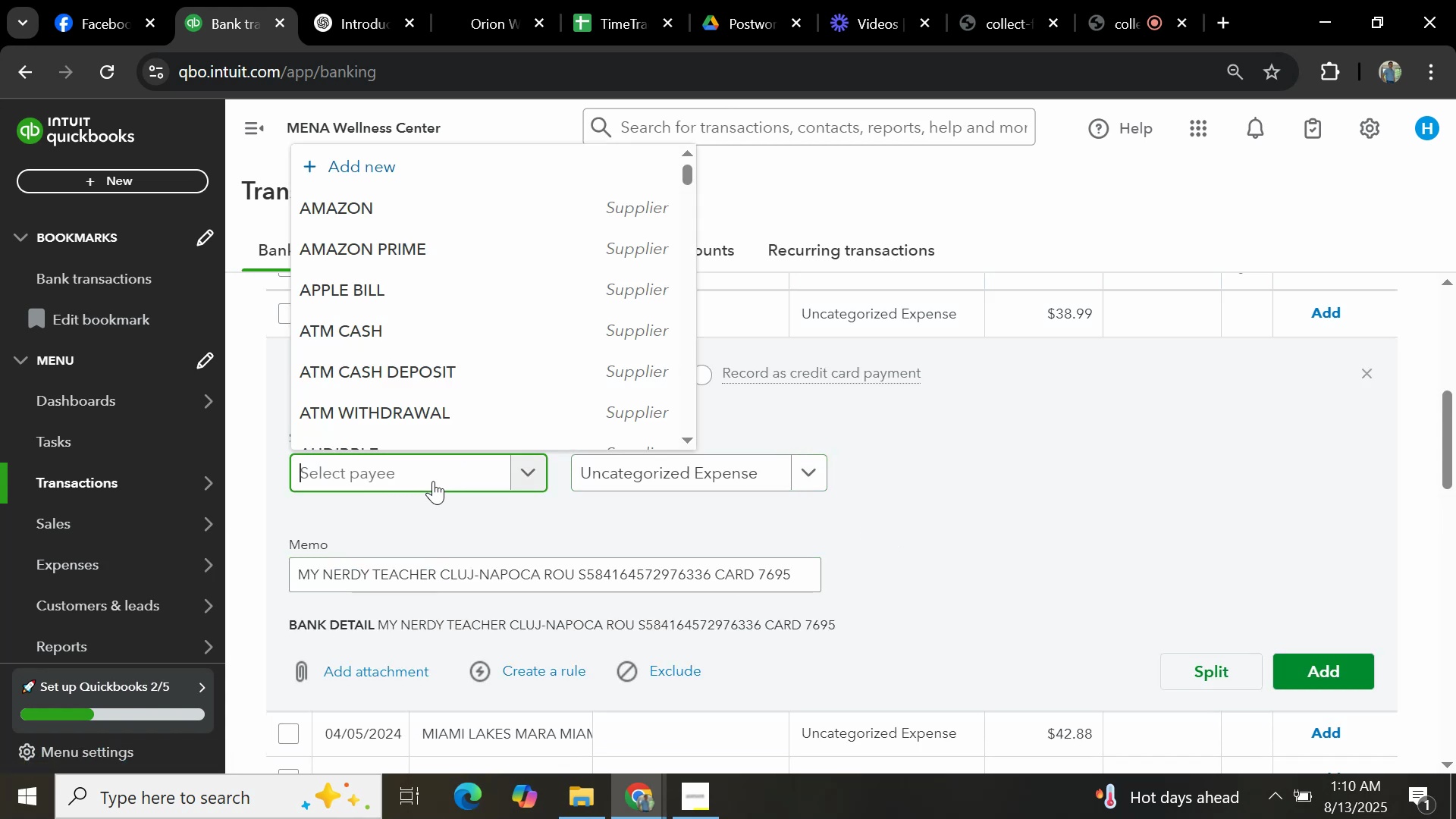 
key(Control+V)
 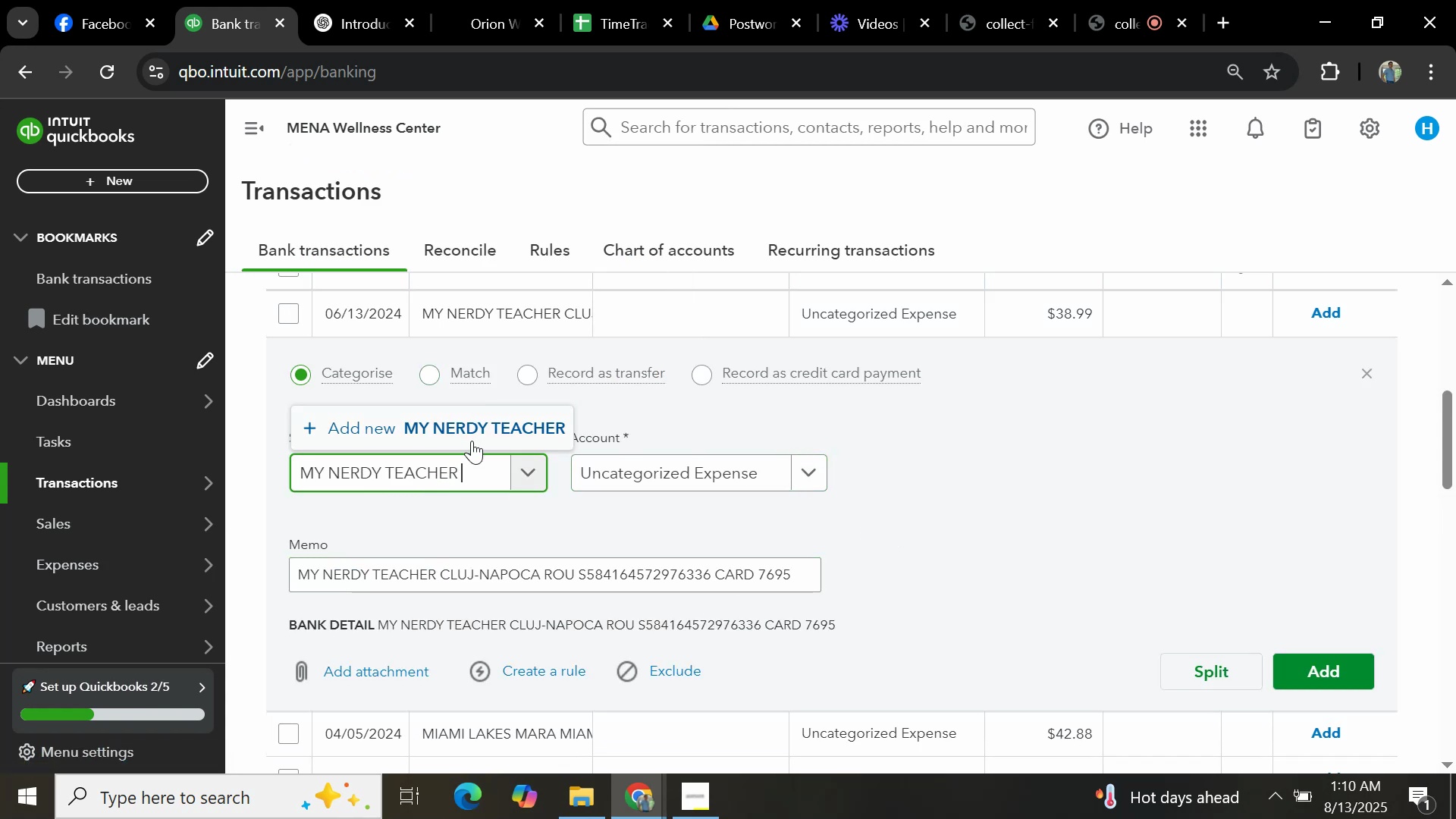 
left_click([477, 419])
 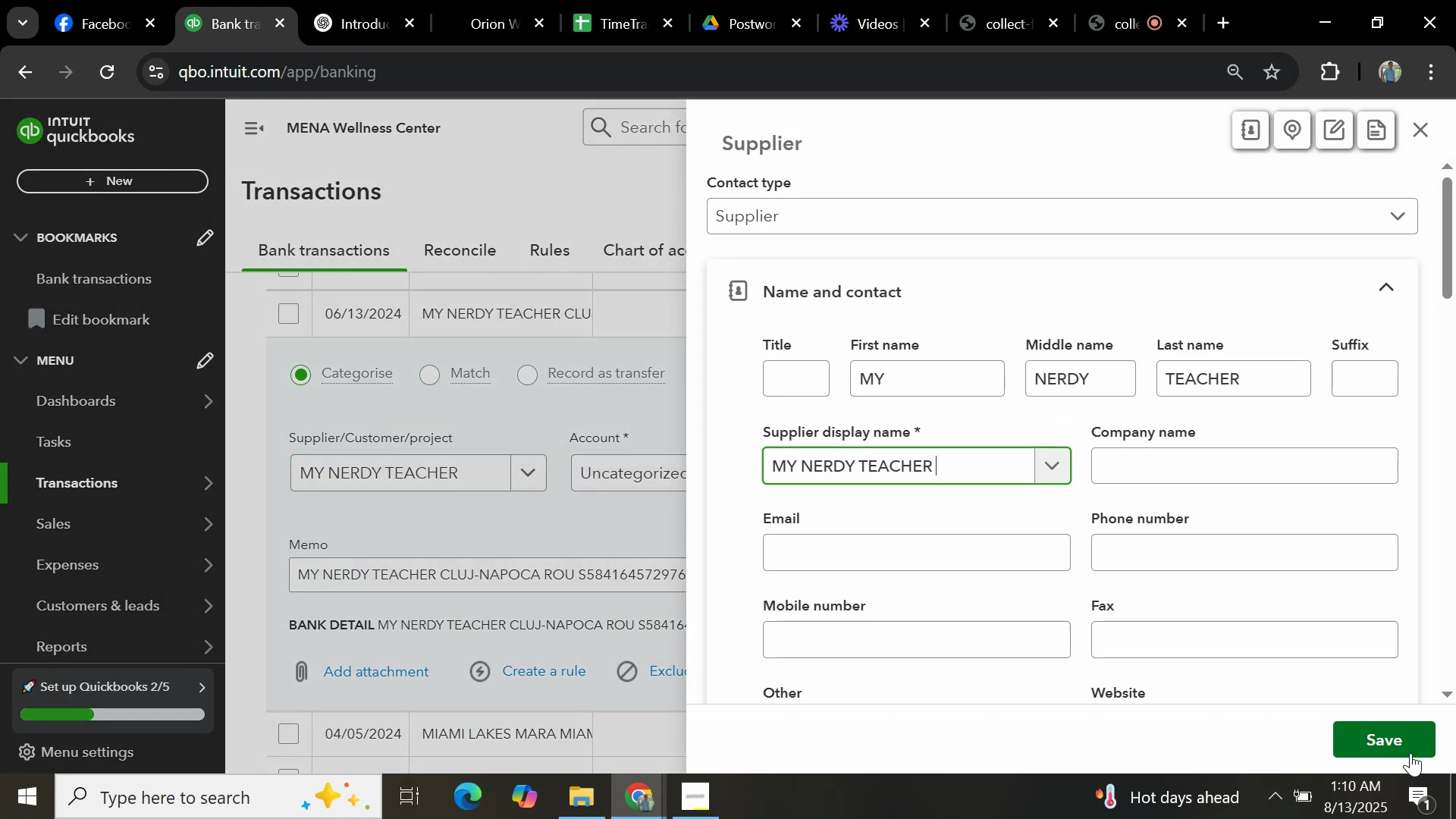 
left_click([1407, 739])
 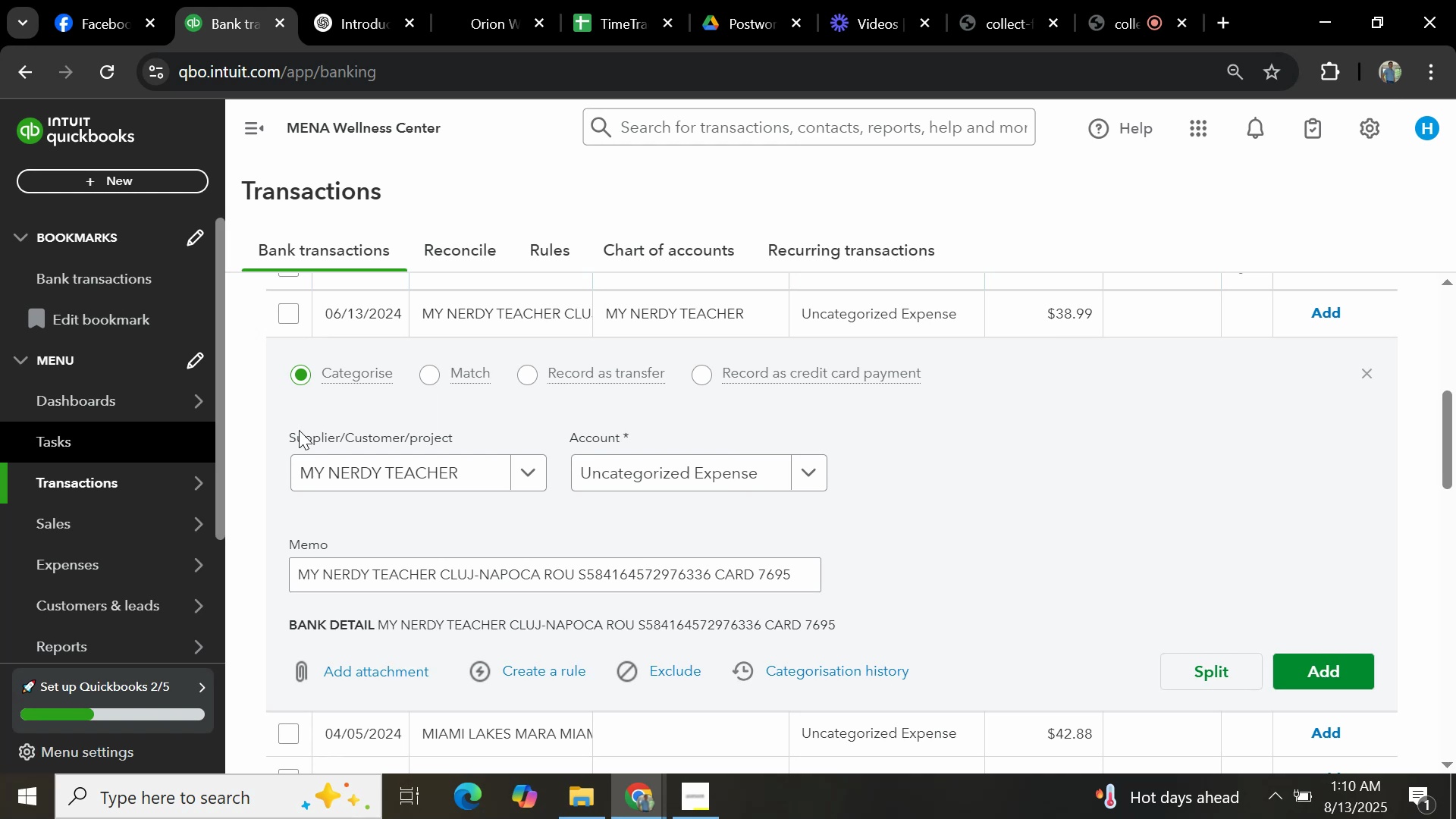 
left_click([715, 476])
 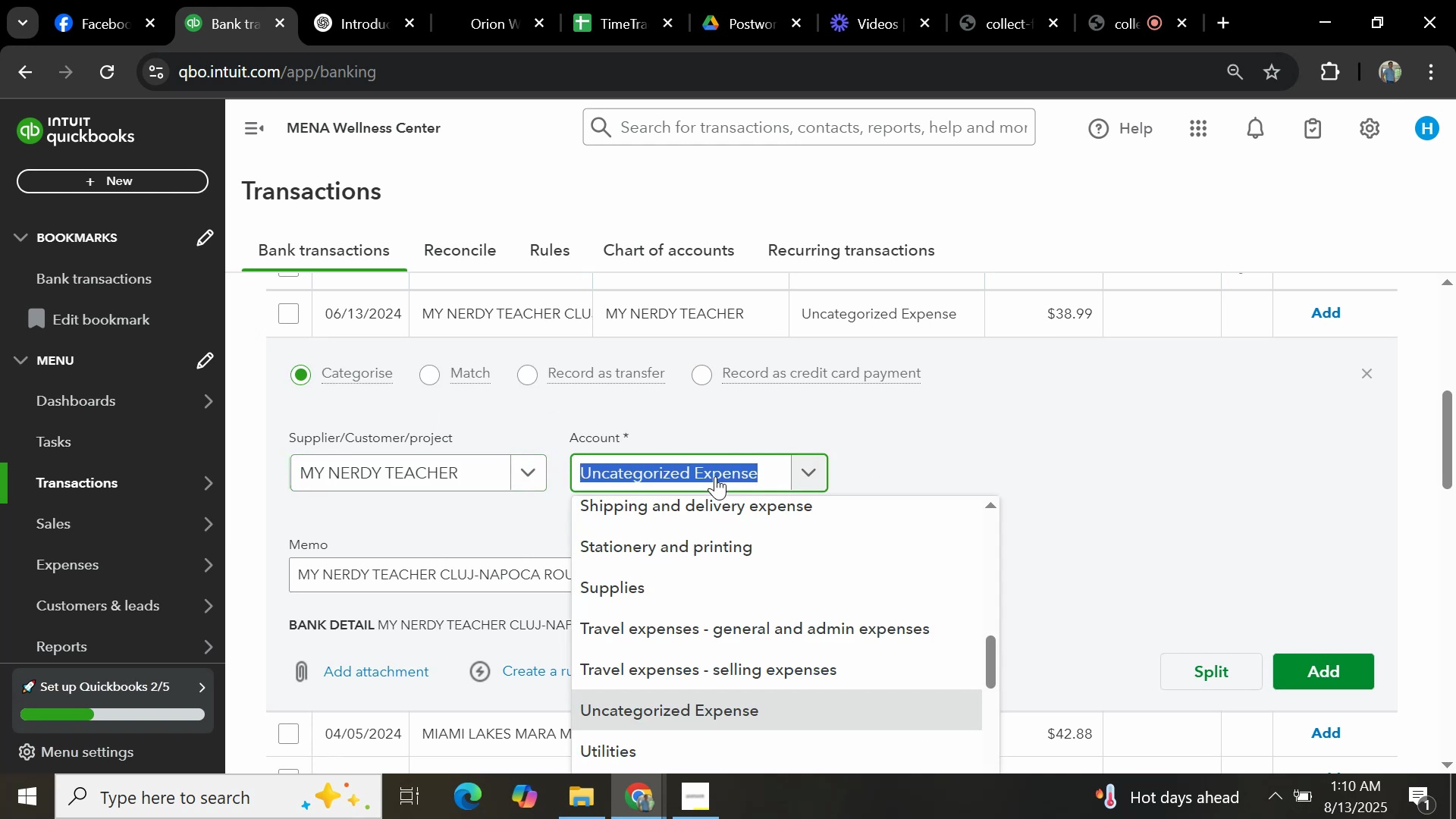 
type(GENERAL)
 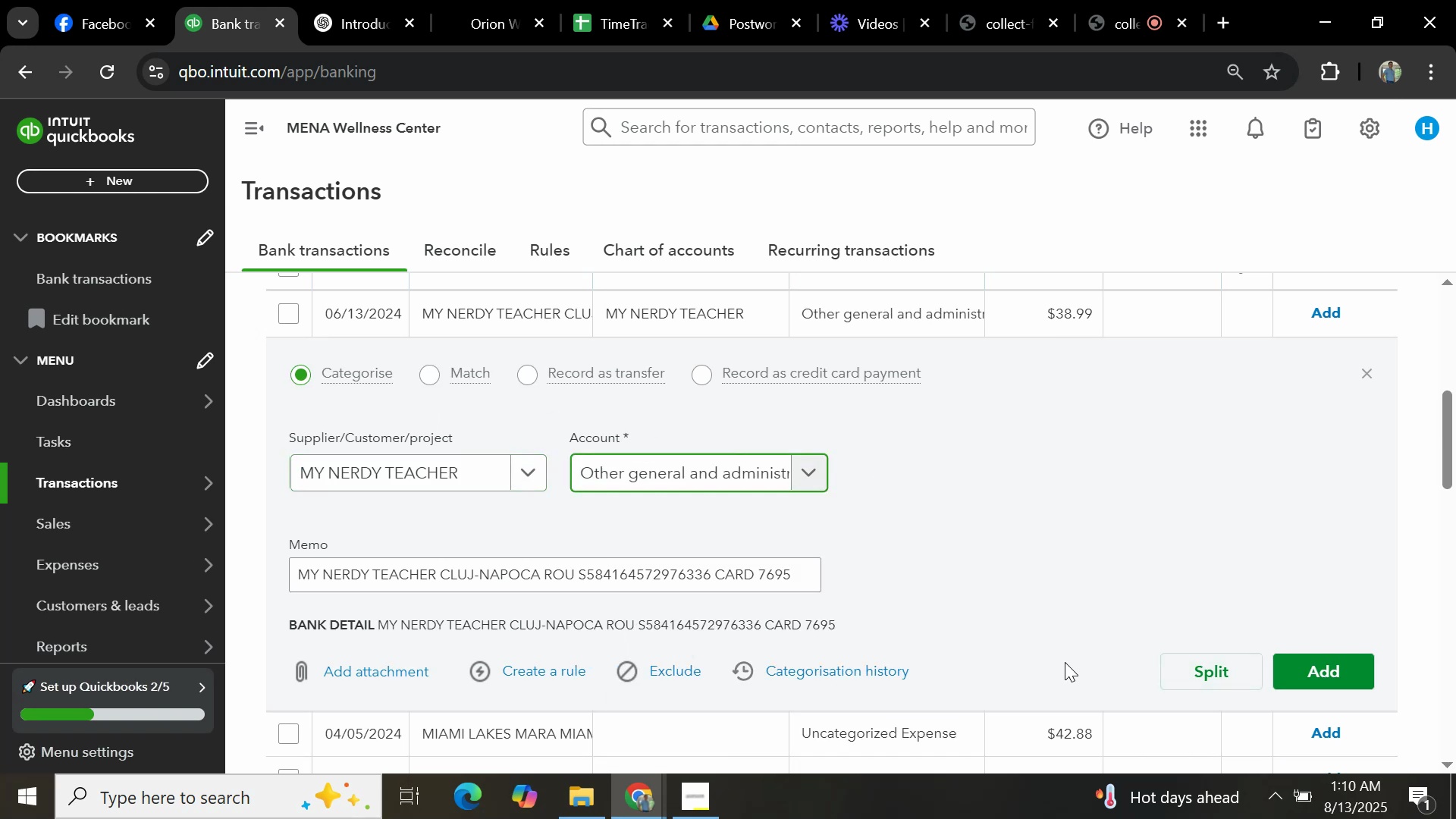 
left_click([1340, 676])
 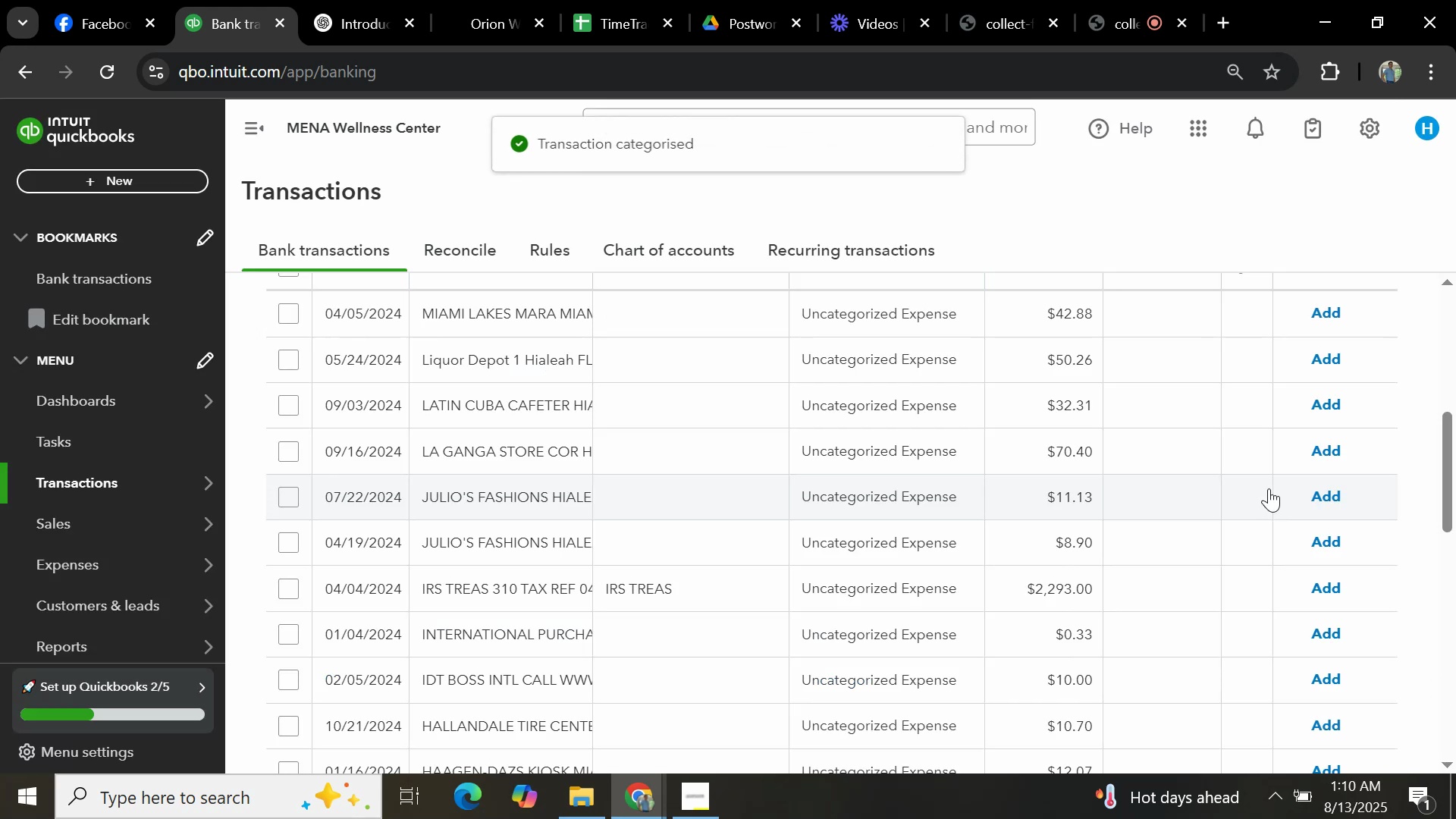 
scroll: coordinate [726, 382], scroll_direction: up, amount: 5.0
 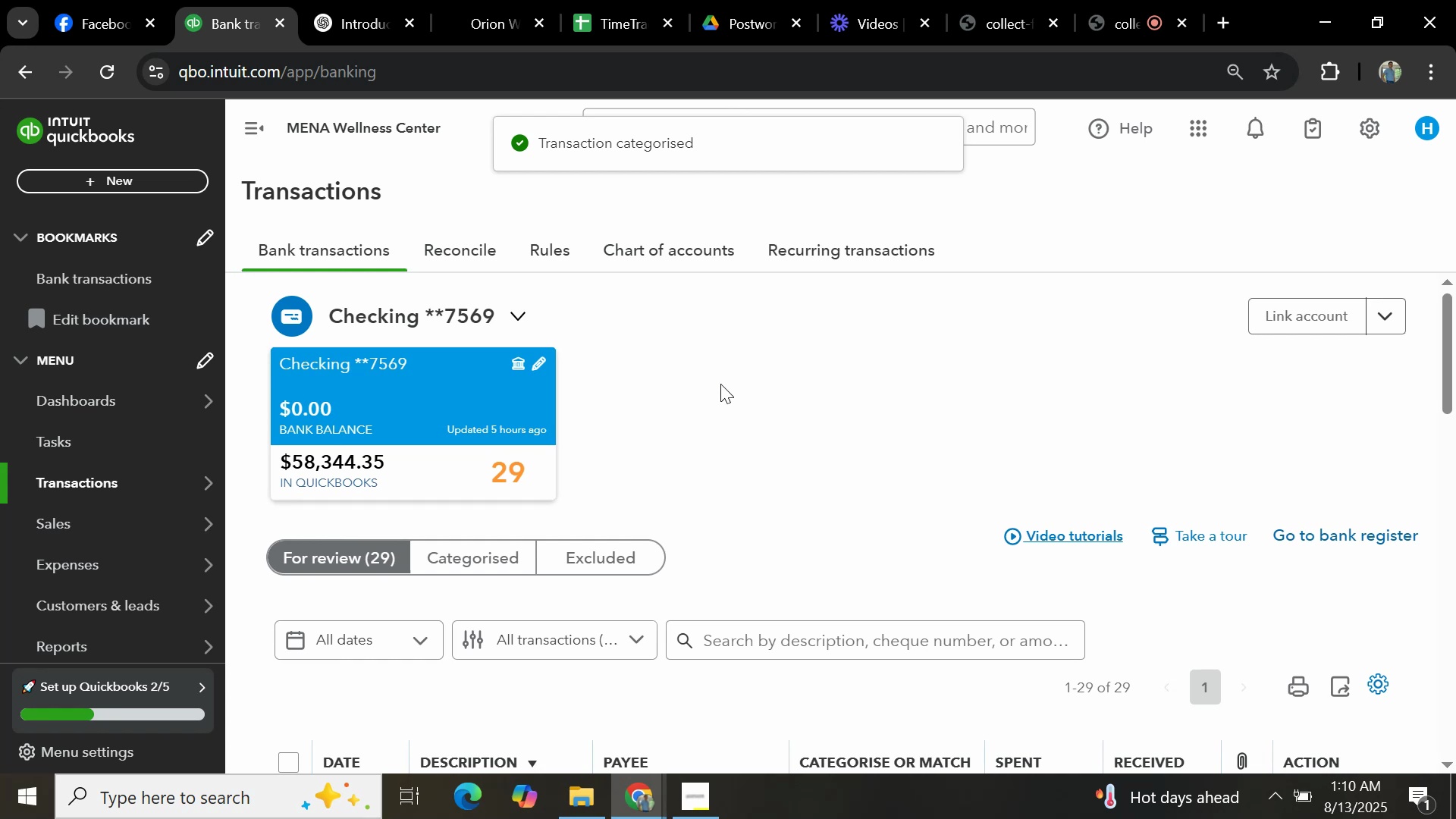 
scroll: coordinate [671, 438], scroll_direction: down, amount: 9.0
 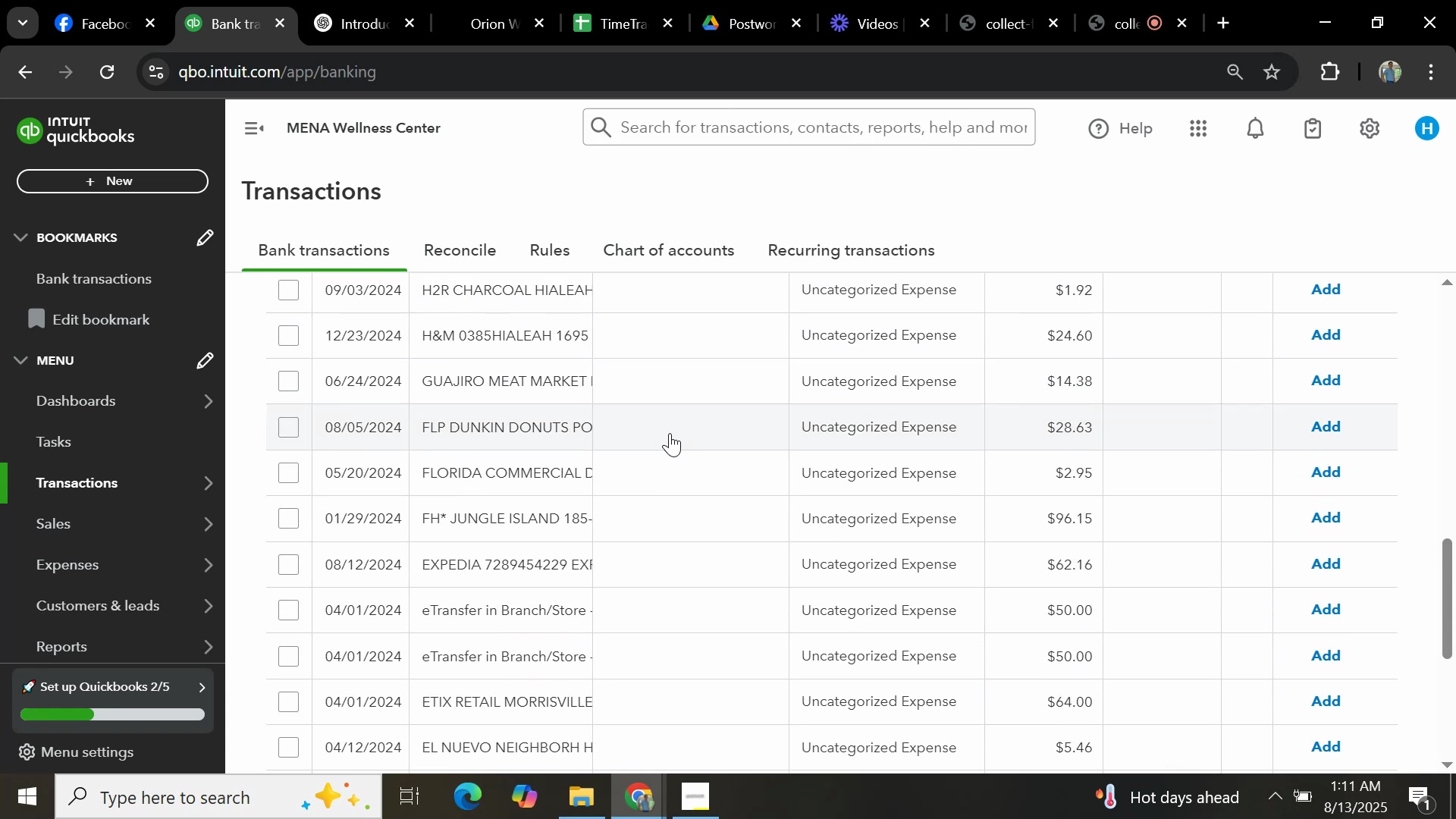 
scroll: coordinate [669, 432], scroll_direction: up, amount: 5.0
 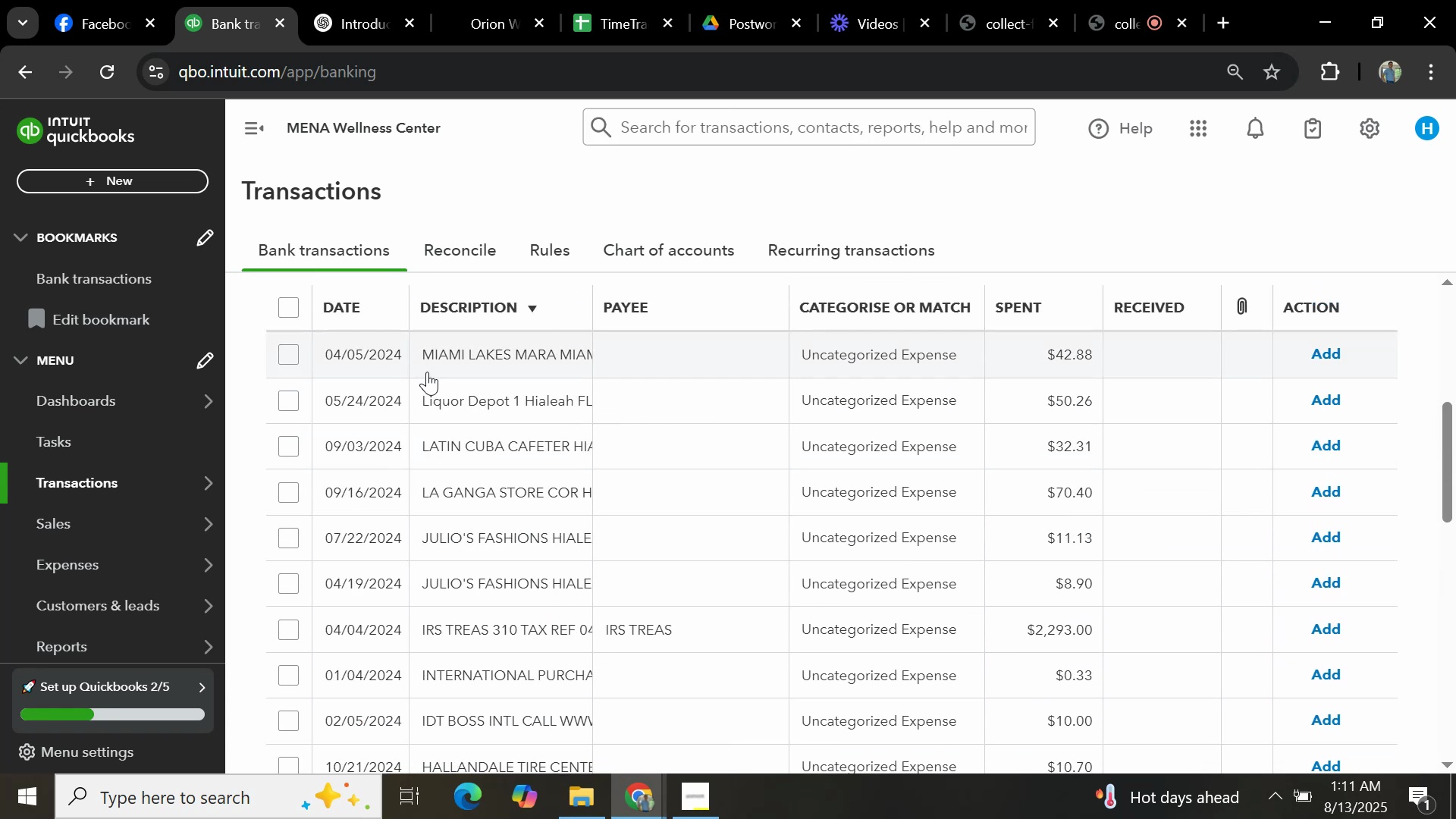 
left_click([471, 358])
 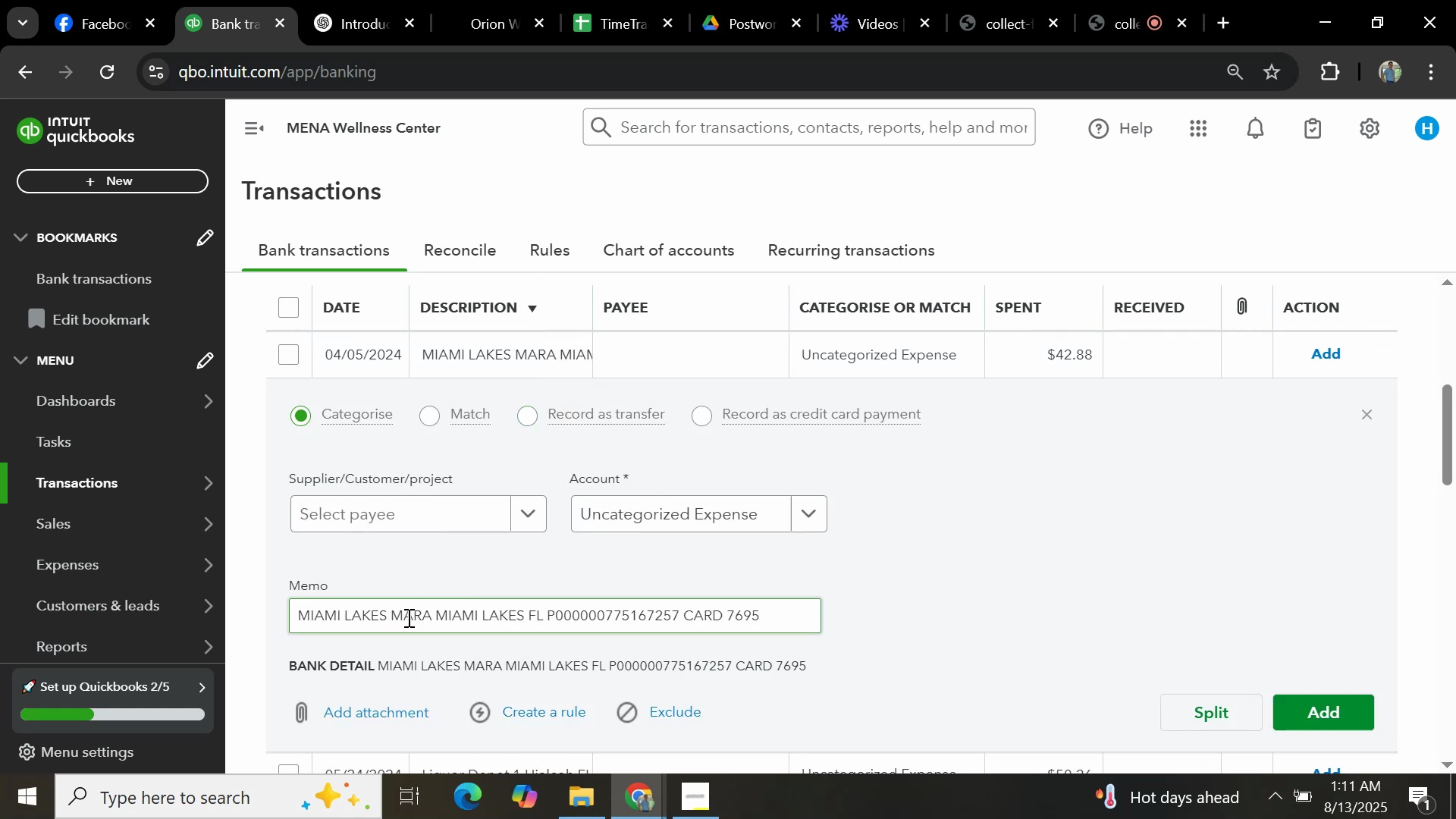 
left_click_drag(start_coordinate=[431, 615], to_coordinate=[257, 610])
 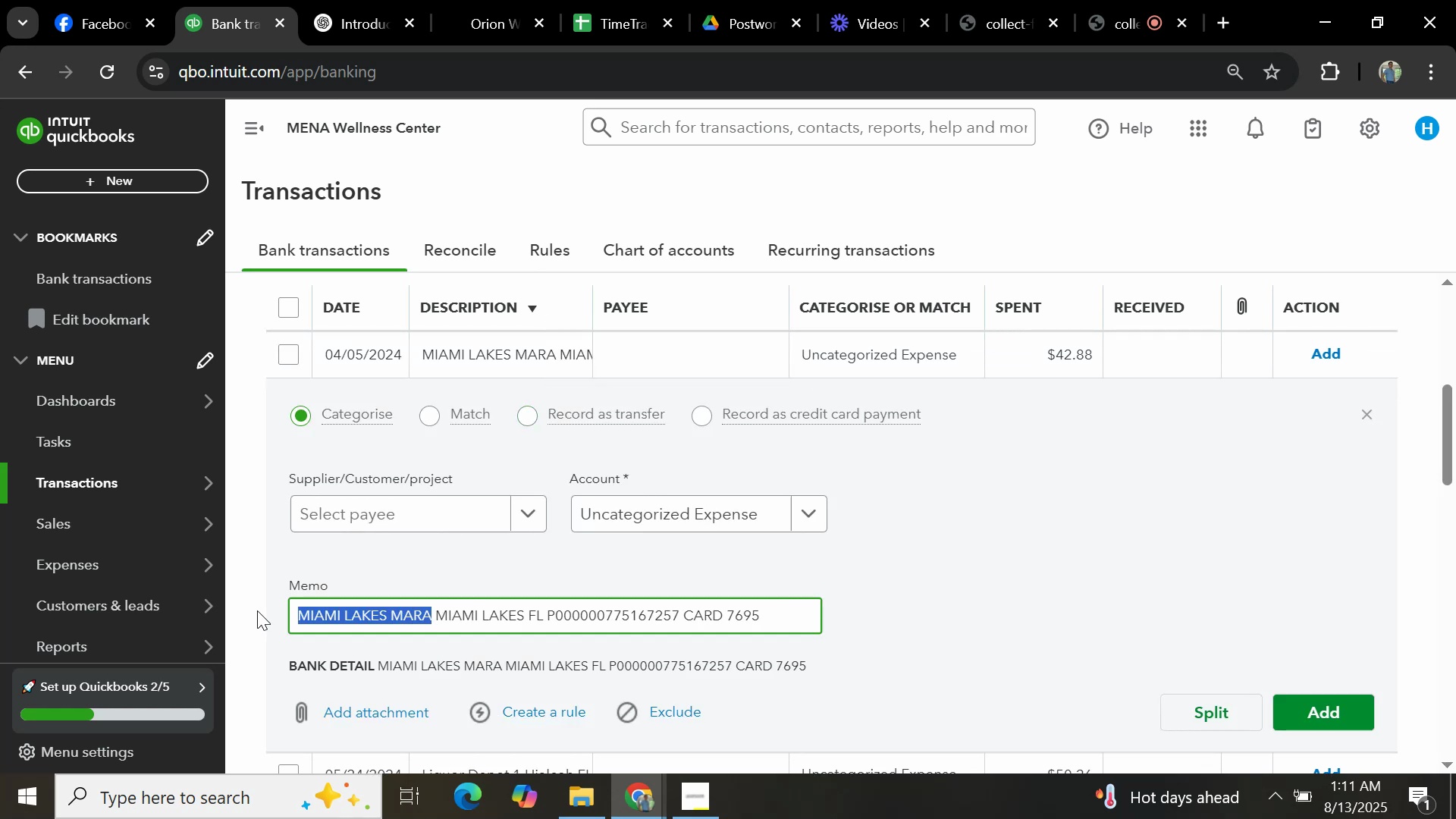 
key(Control+C)
 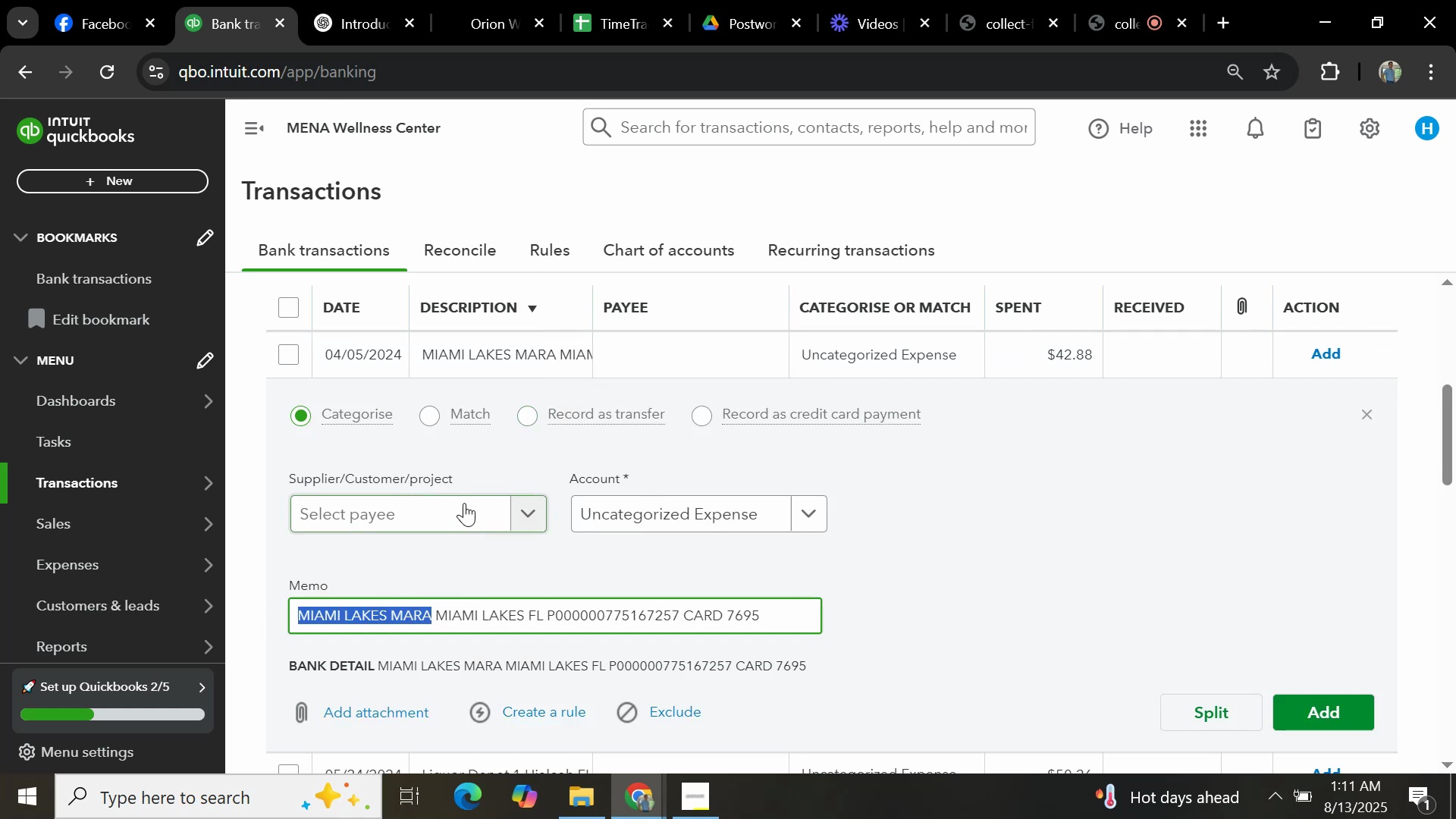 
left_click([459, 504])
 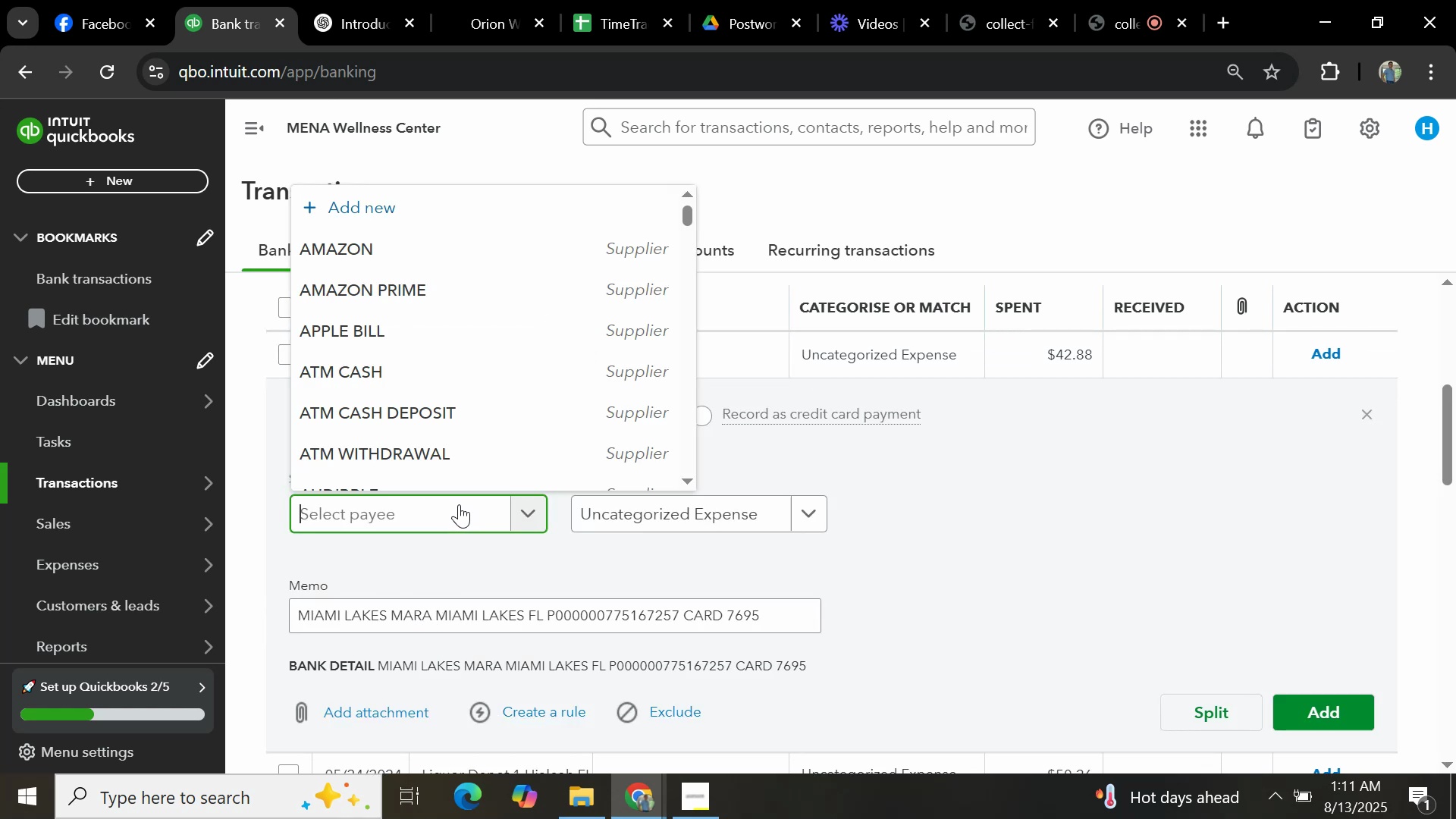 
key(Control+V)
 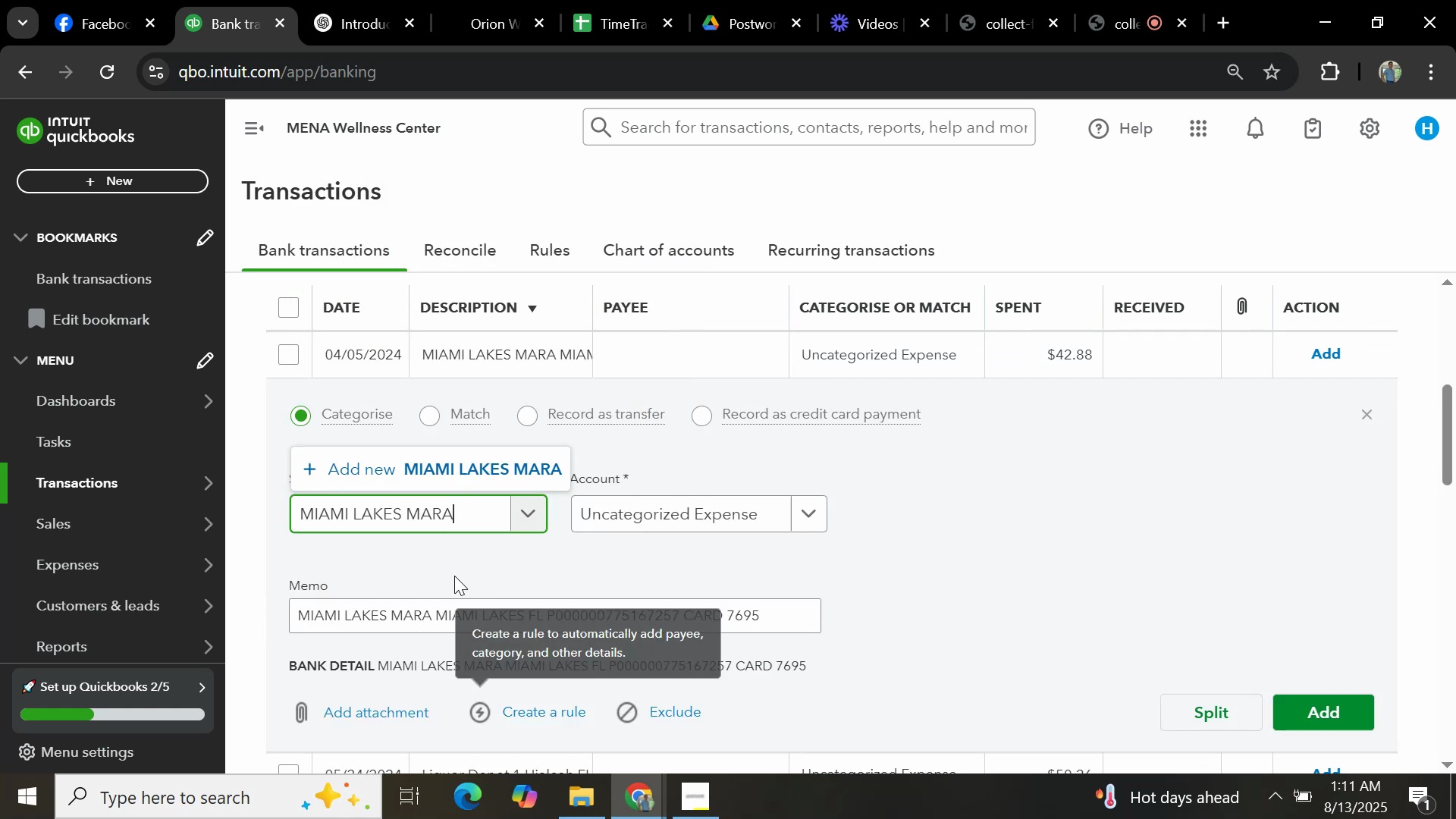 
left_click([447, 454])
 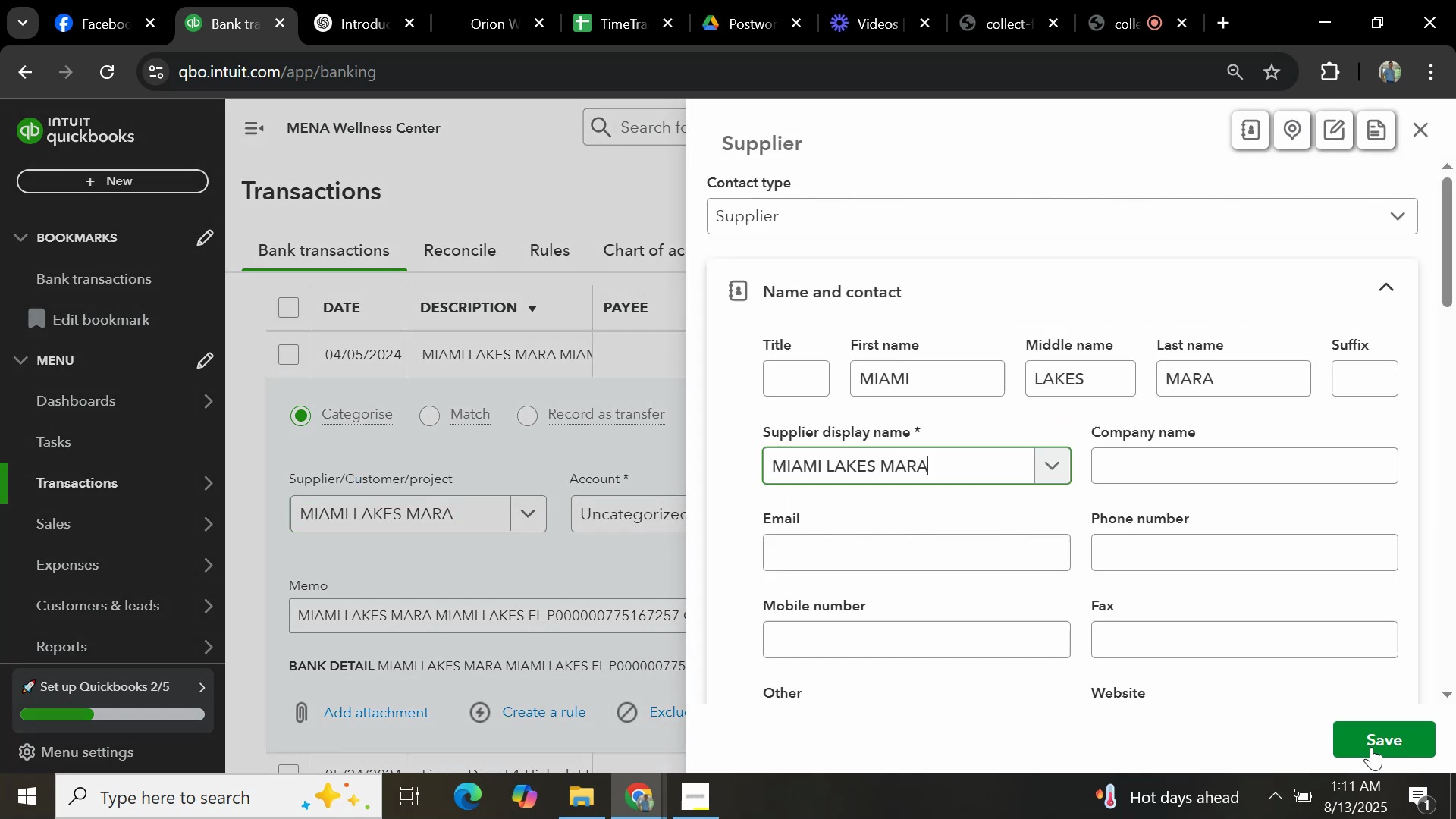 
left_click([1371, 739])
 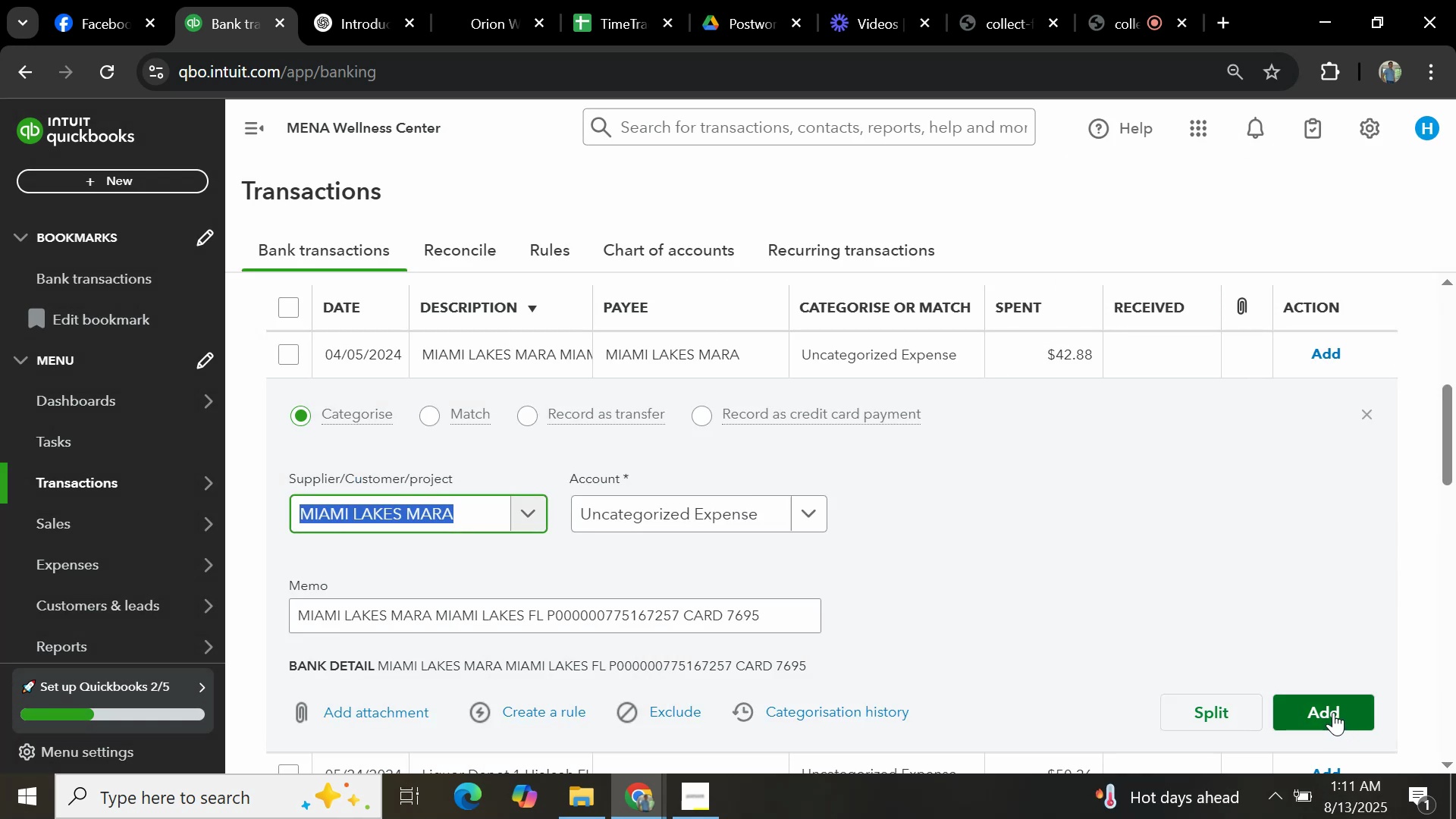 
wait(5.62)
 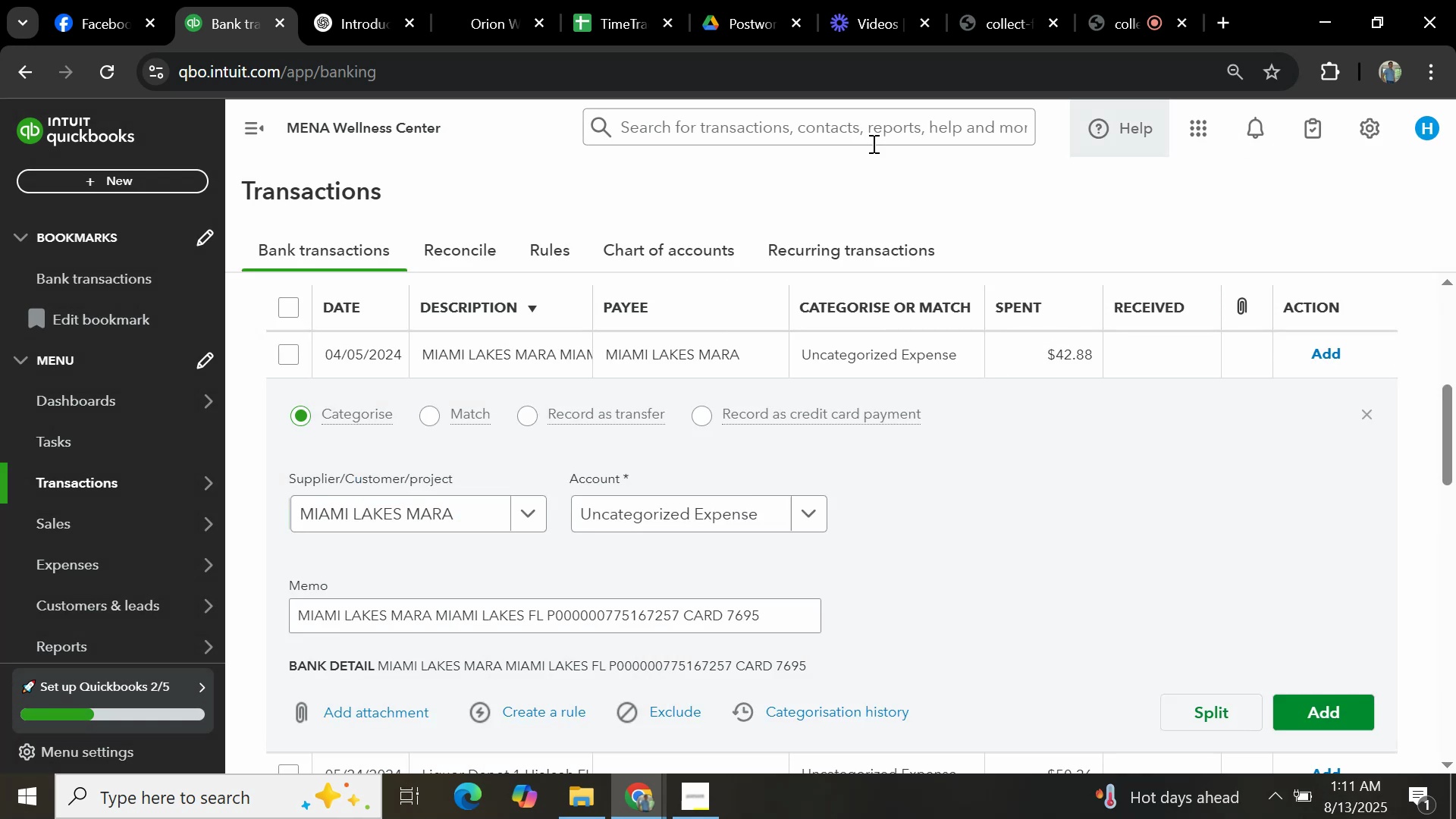 
left_click([793, 521])
 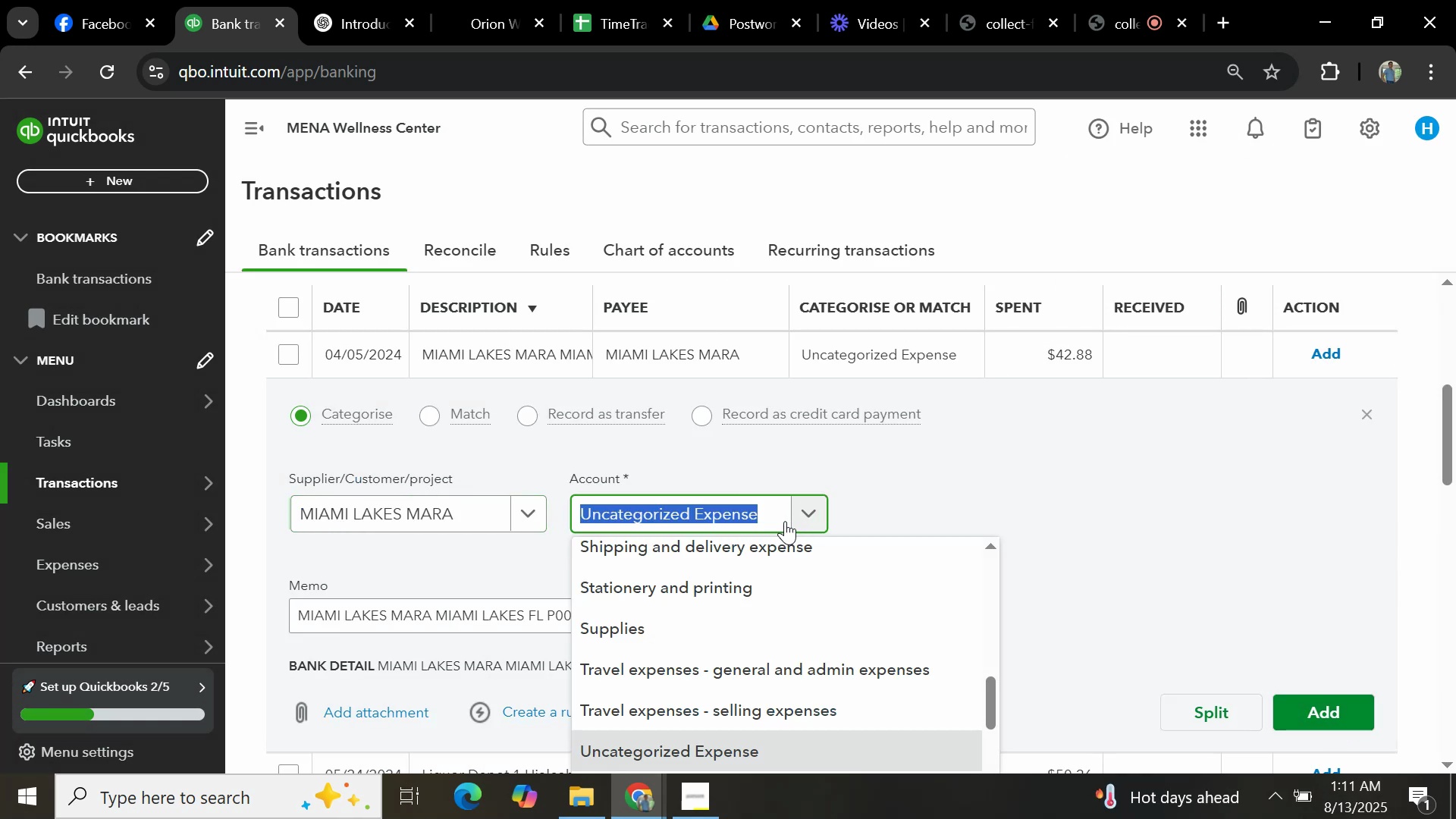 
type(GENERAL)
 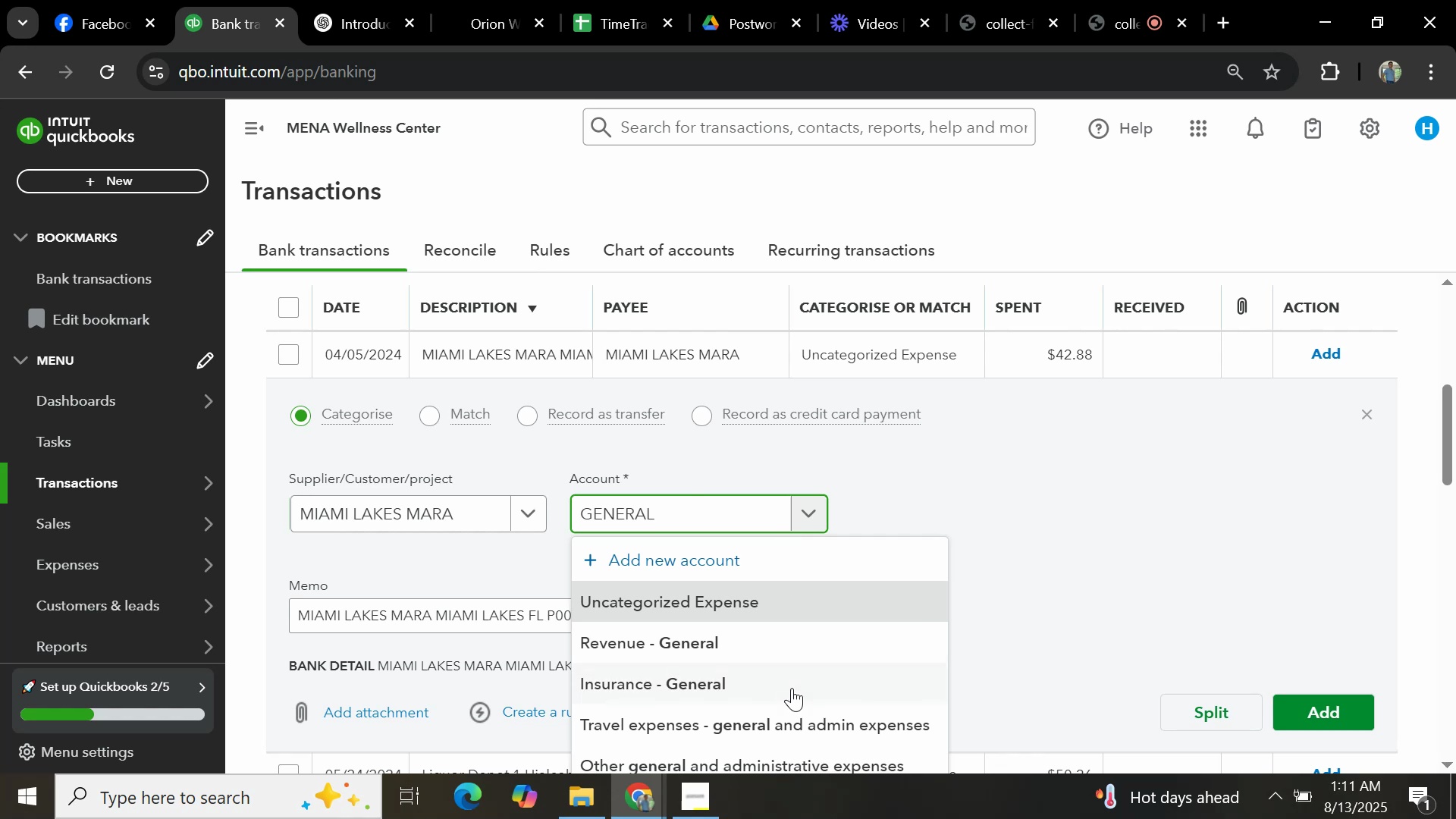 
left_click([786, 761])
 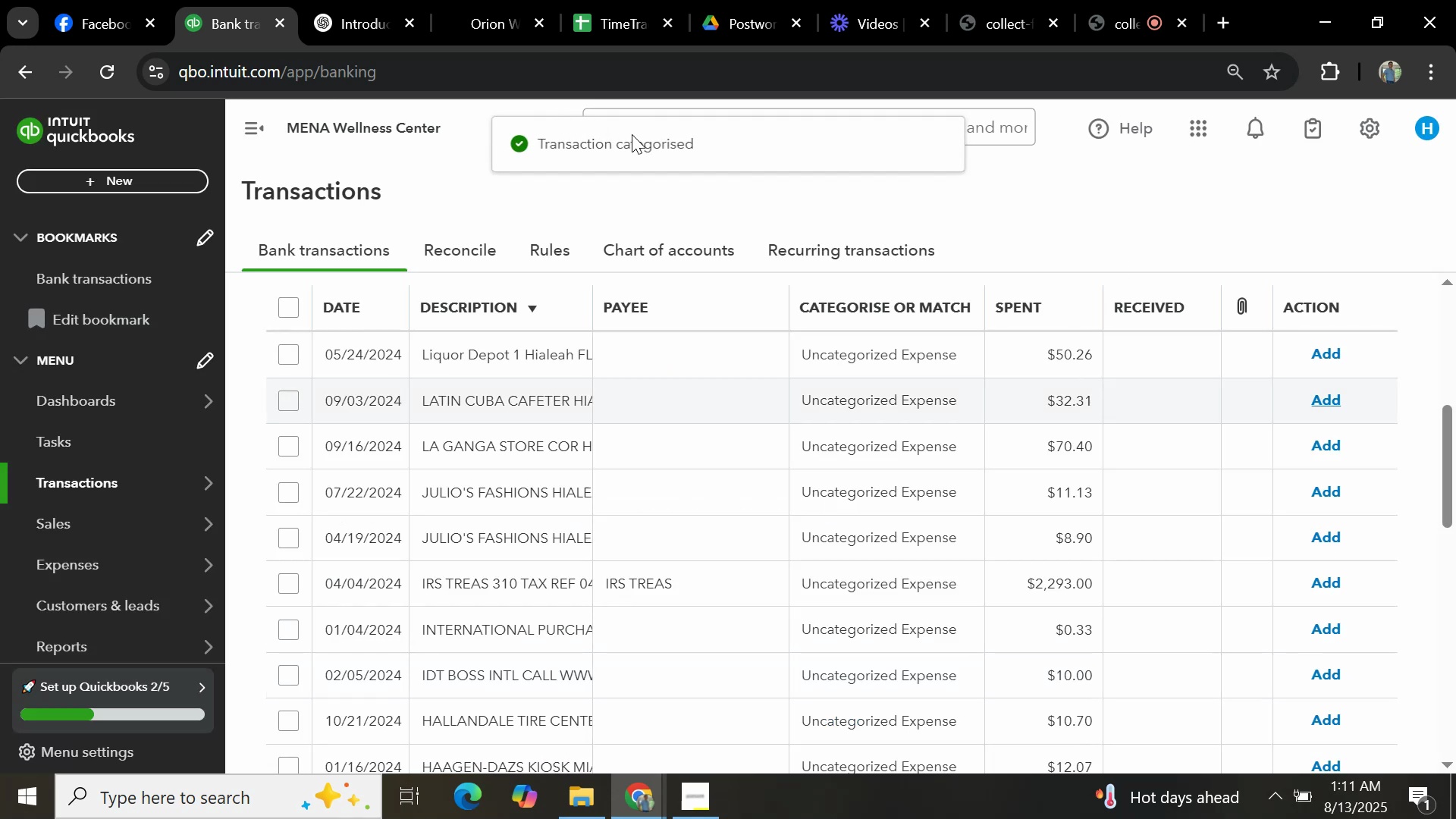 
left_click([482, 350])
 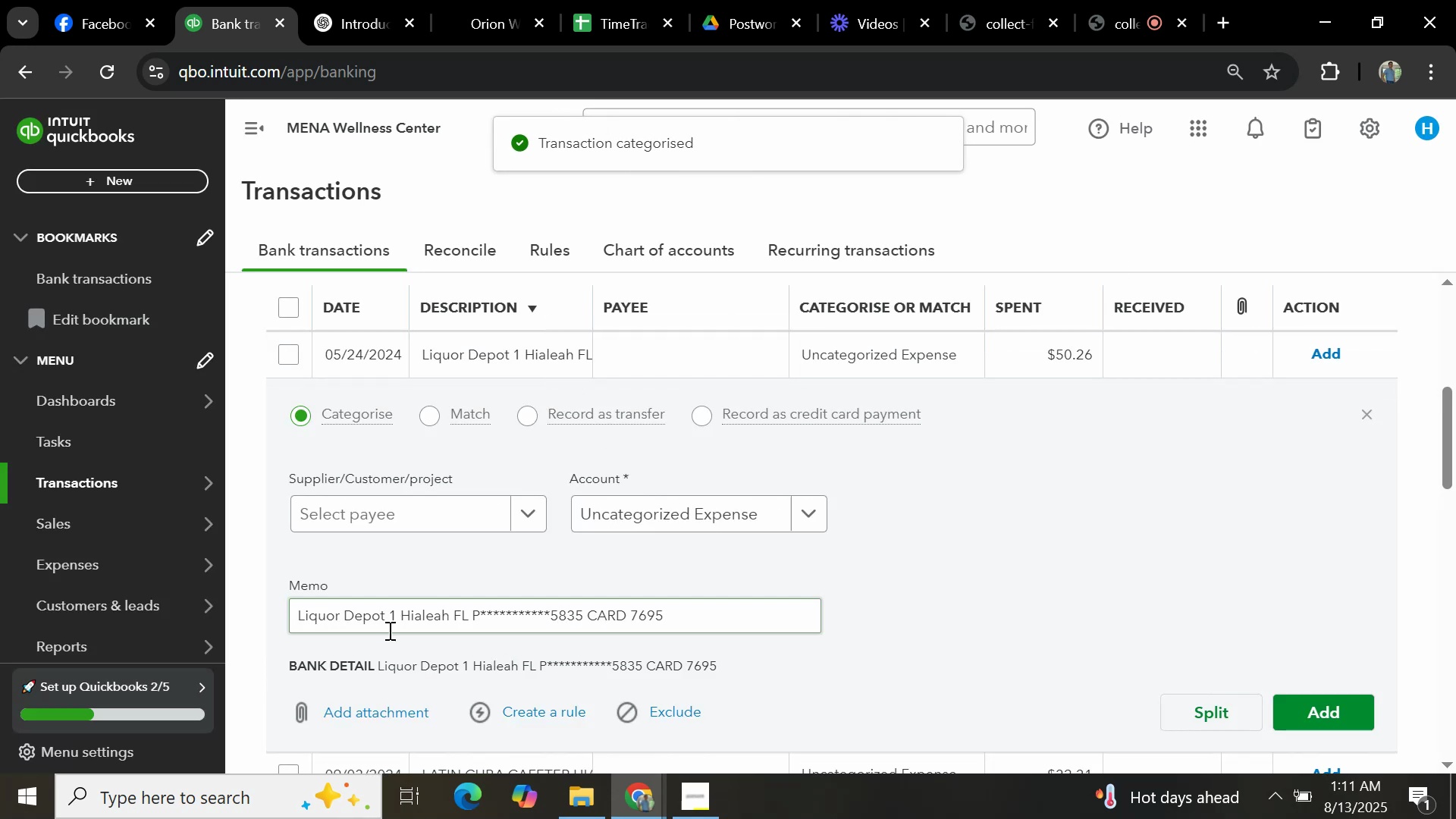 
left_click_drag(start_coordinate=[387, 621], to_coordinate=[149, 612])
 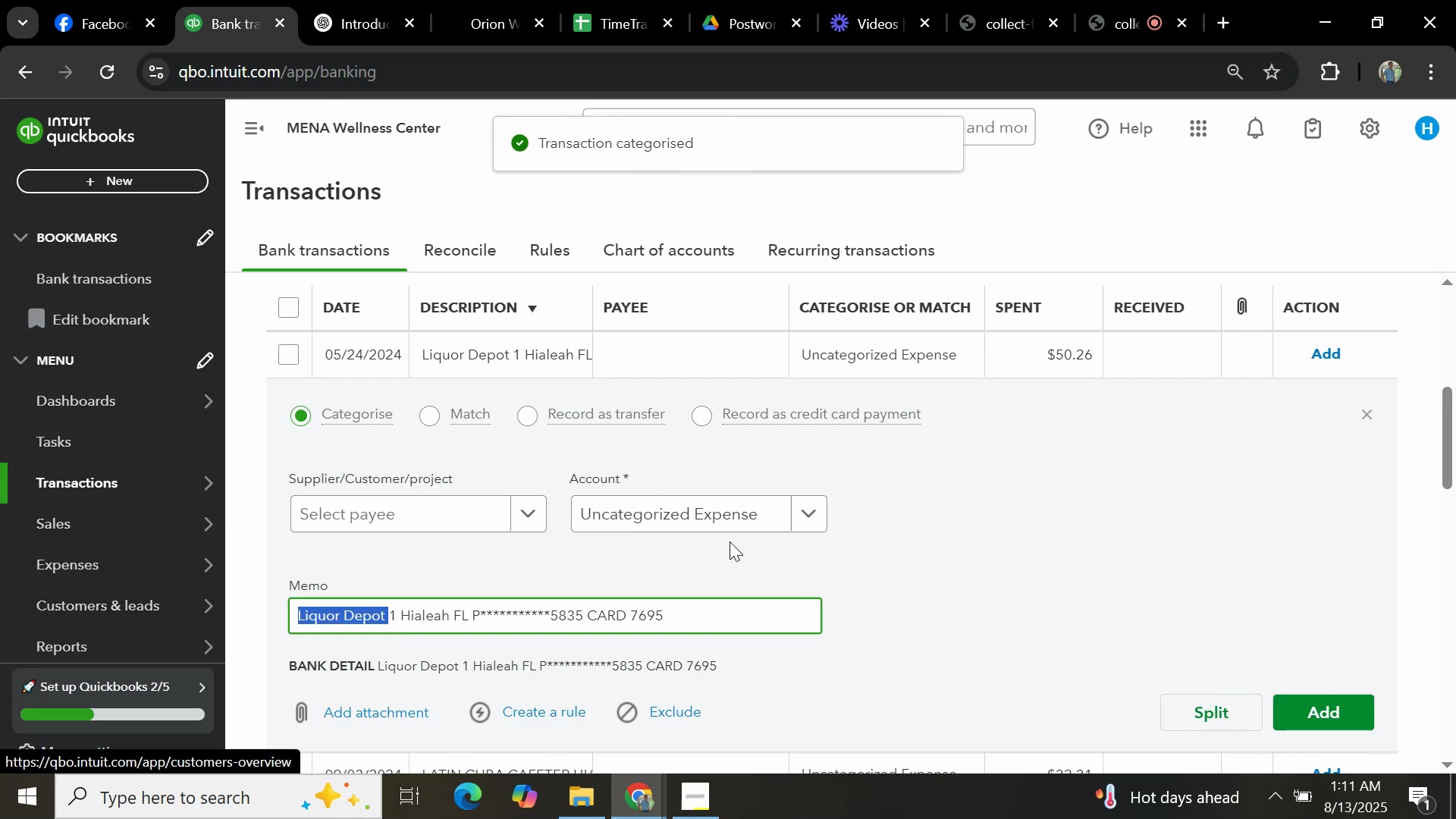 
key(Control+C)
 